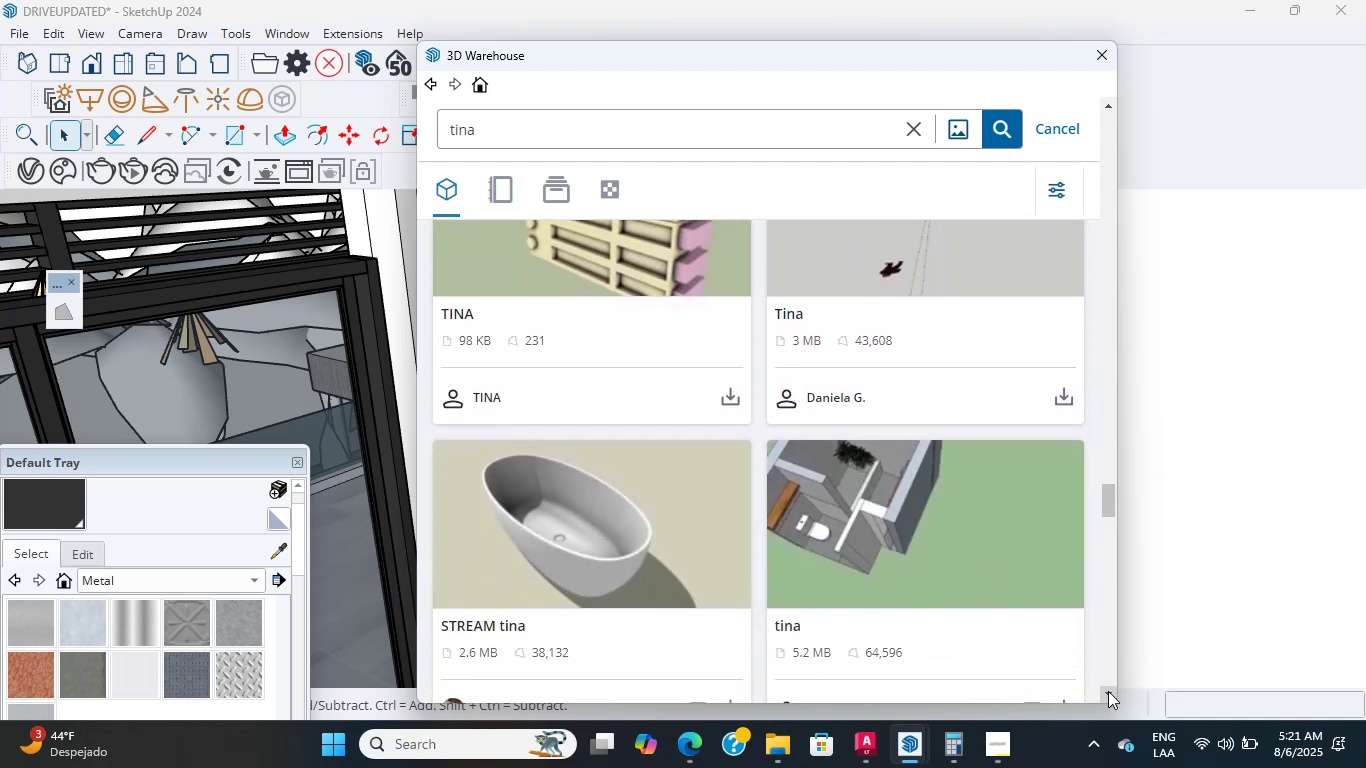 
triple_click([1108, 691])
 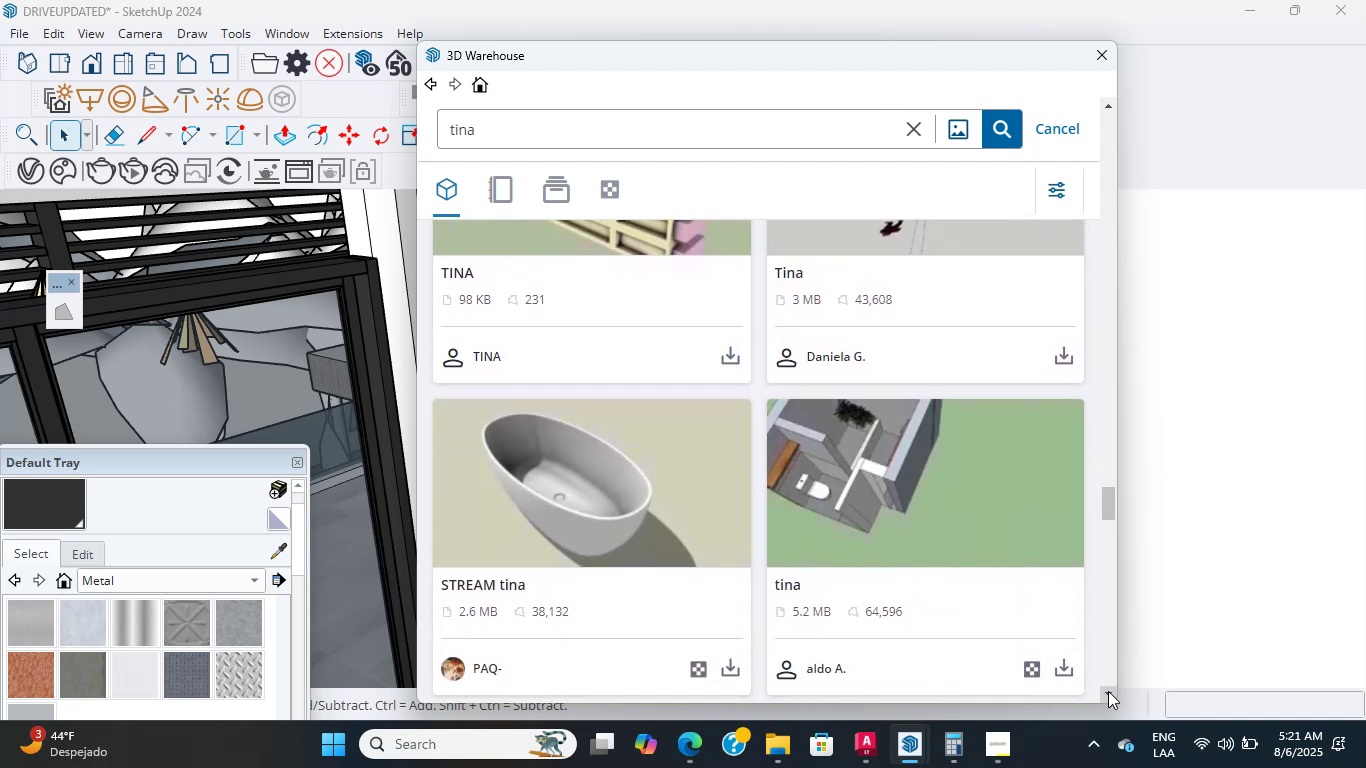 
double_click([1108, 691])
 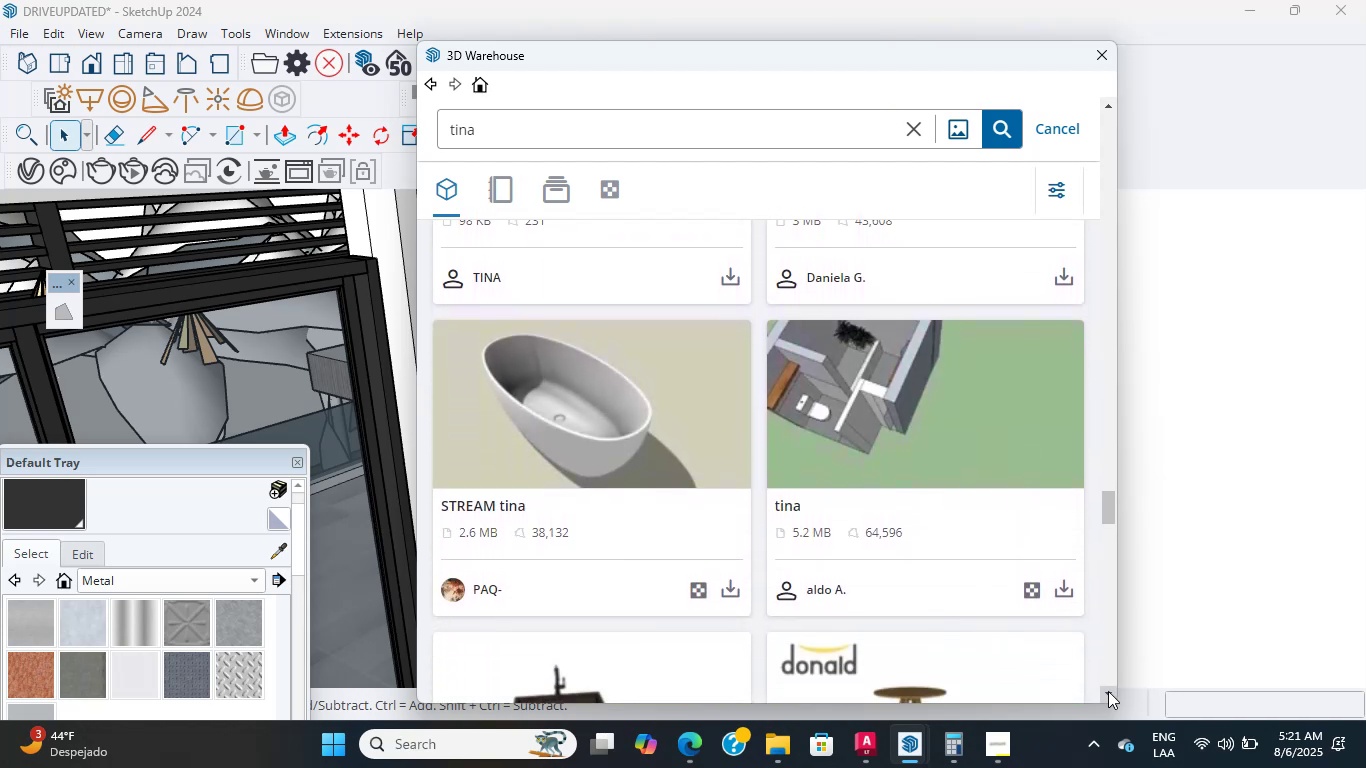 
triple_click([1108, 691])
 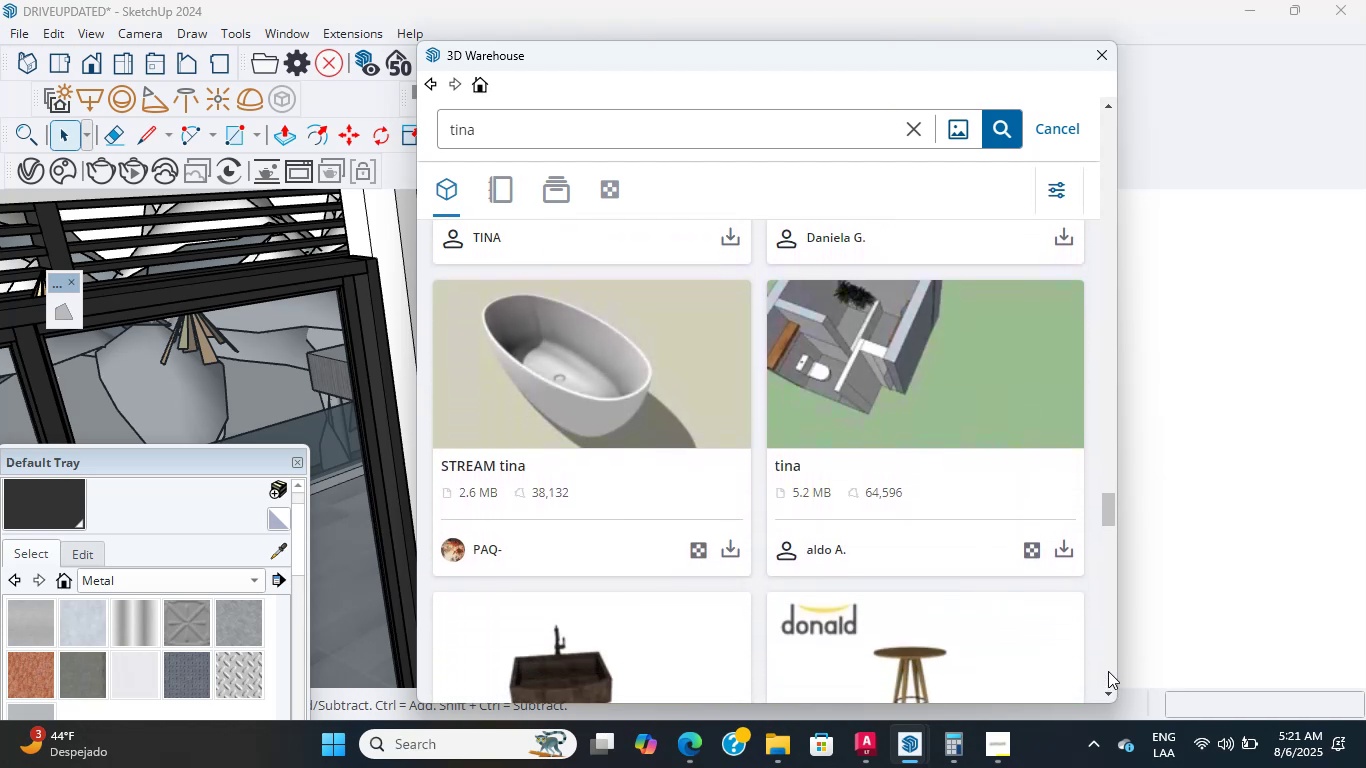 
double_click([1108, 671])
 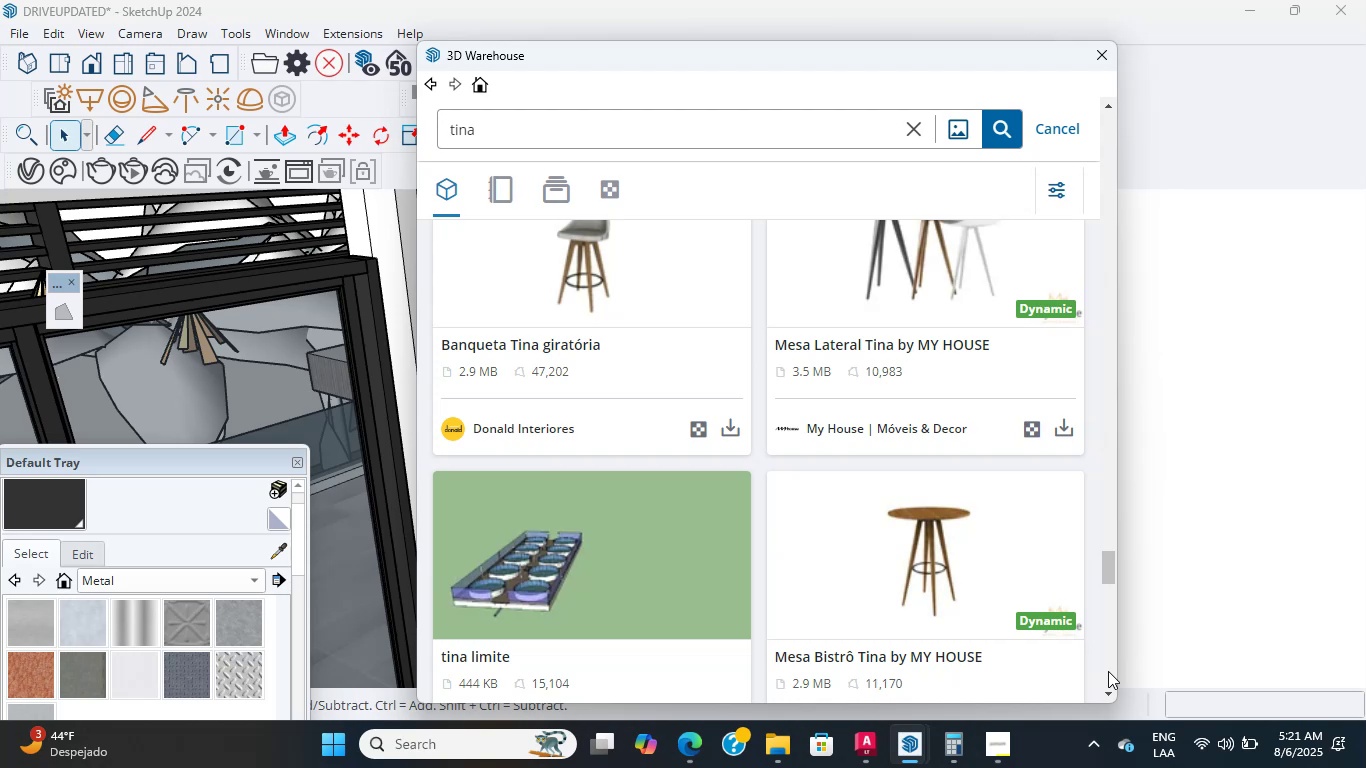 
double_click([1108, 671])
 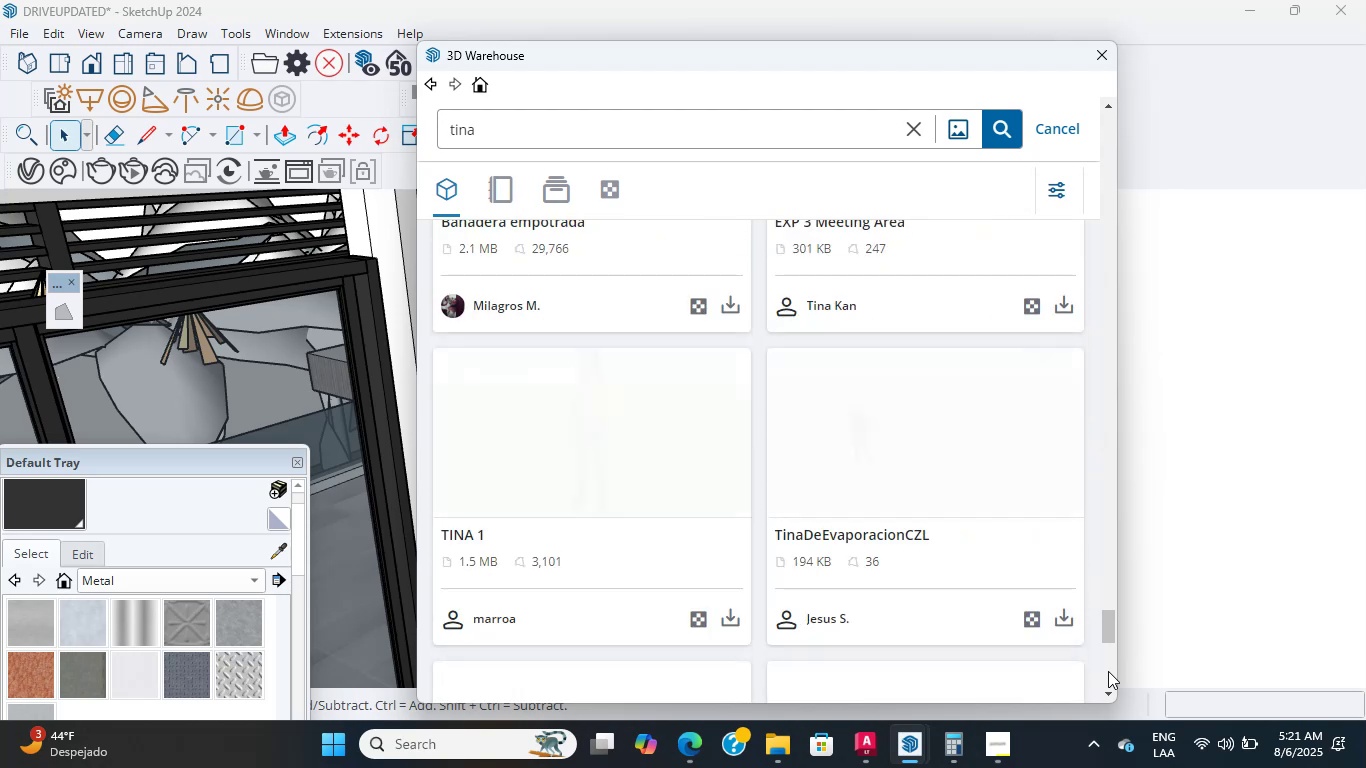 
triple_click([1108, 671])
 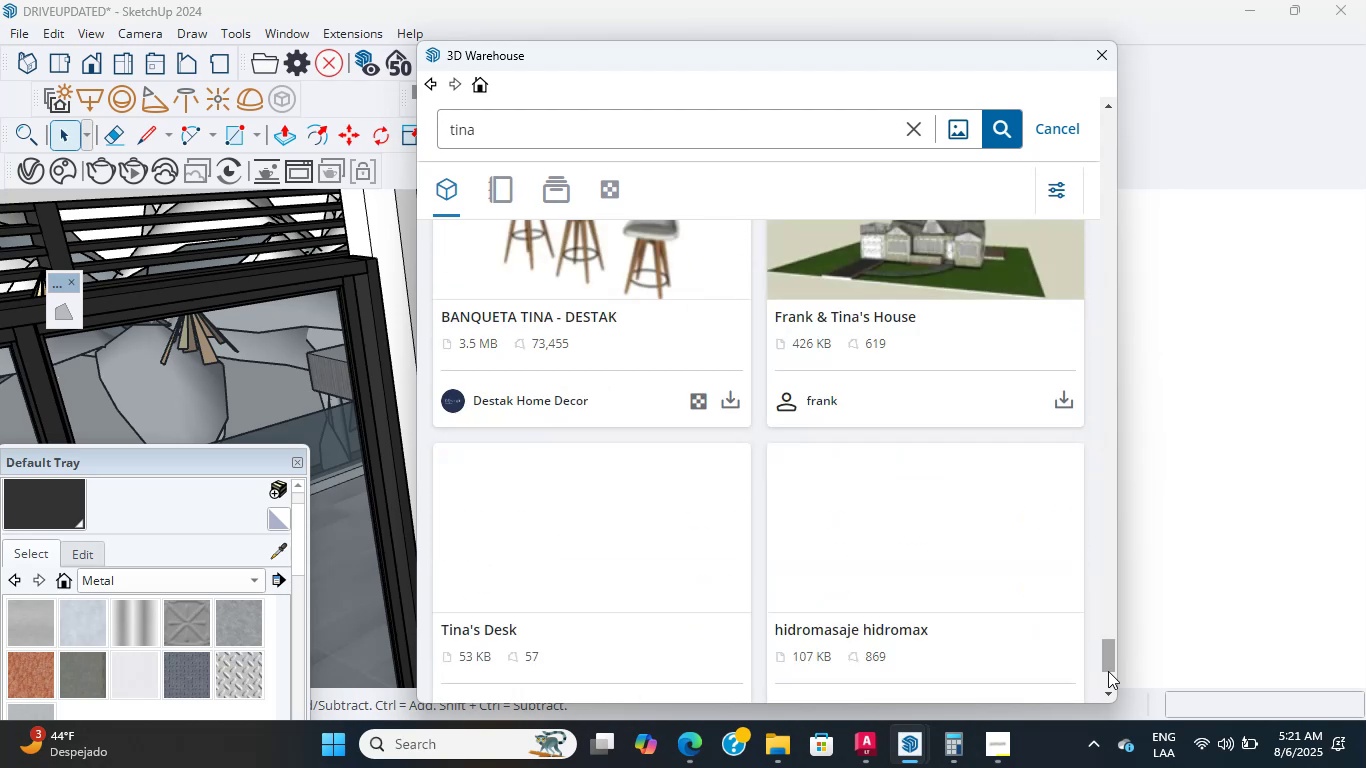 
triple_click([1108, 671])
 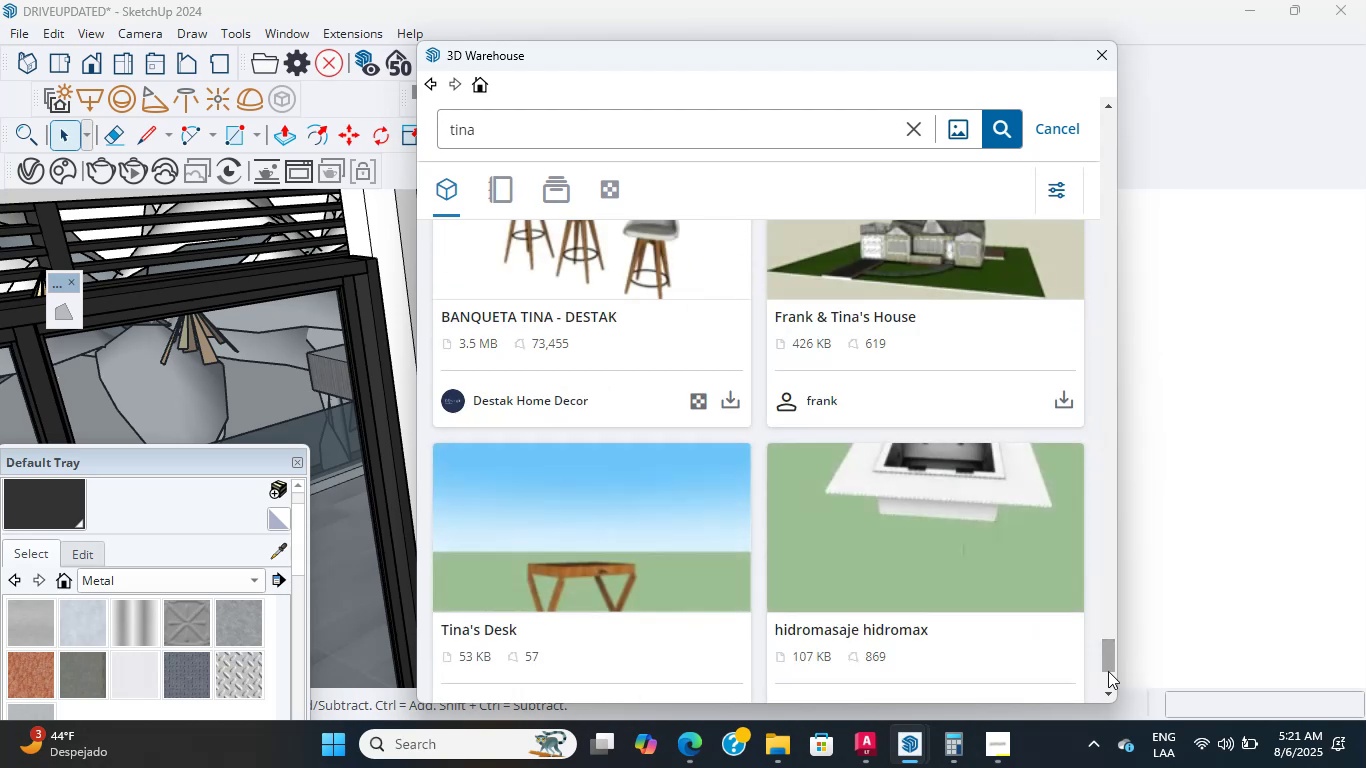 
triple_click([1108, 671])
 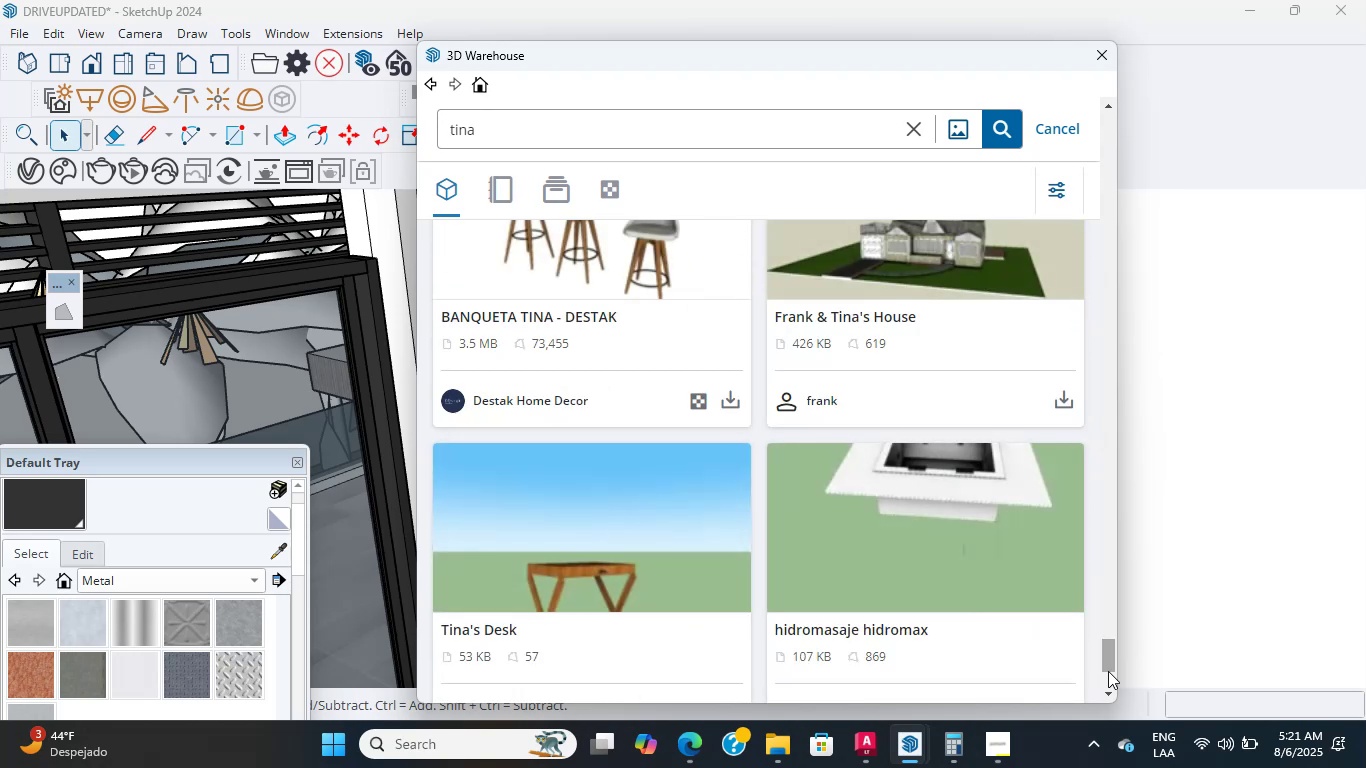 
triple_click([1108, 671])
 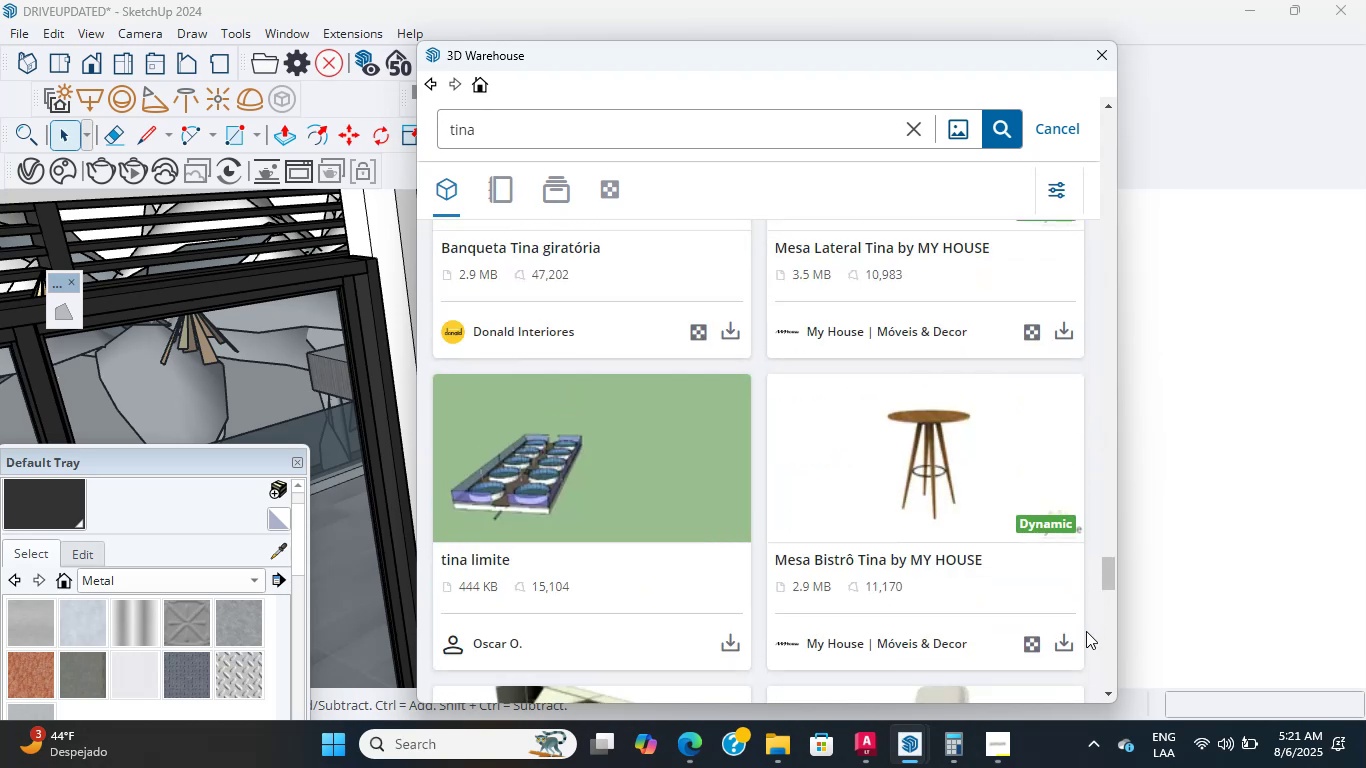 
scroll: coordinate [778, 403], scroll_direction: up, amount: 15.0
 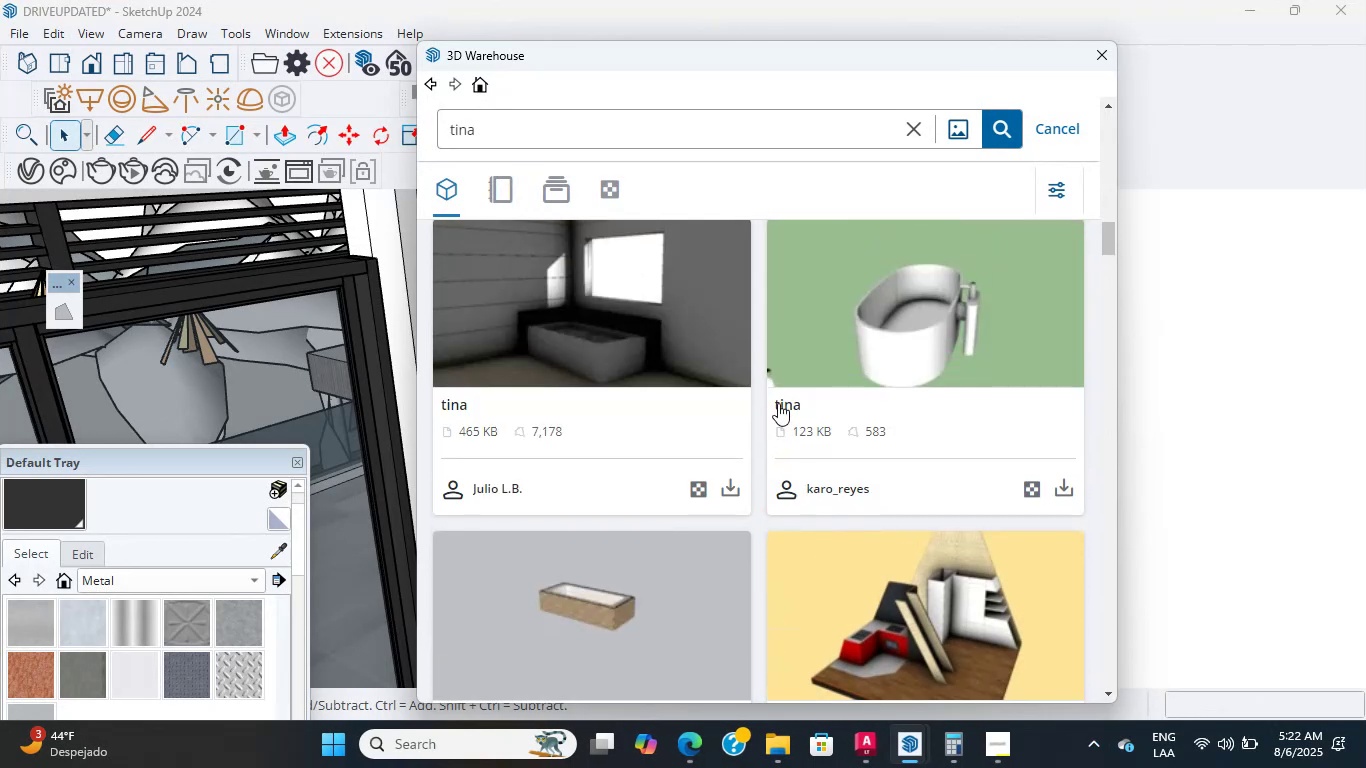 
scroll: coordinate [778, 403], scroll_direction: up, amount: 11.0
 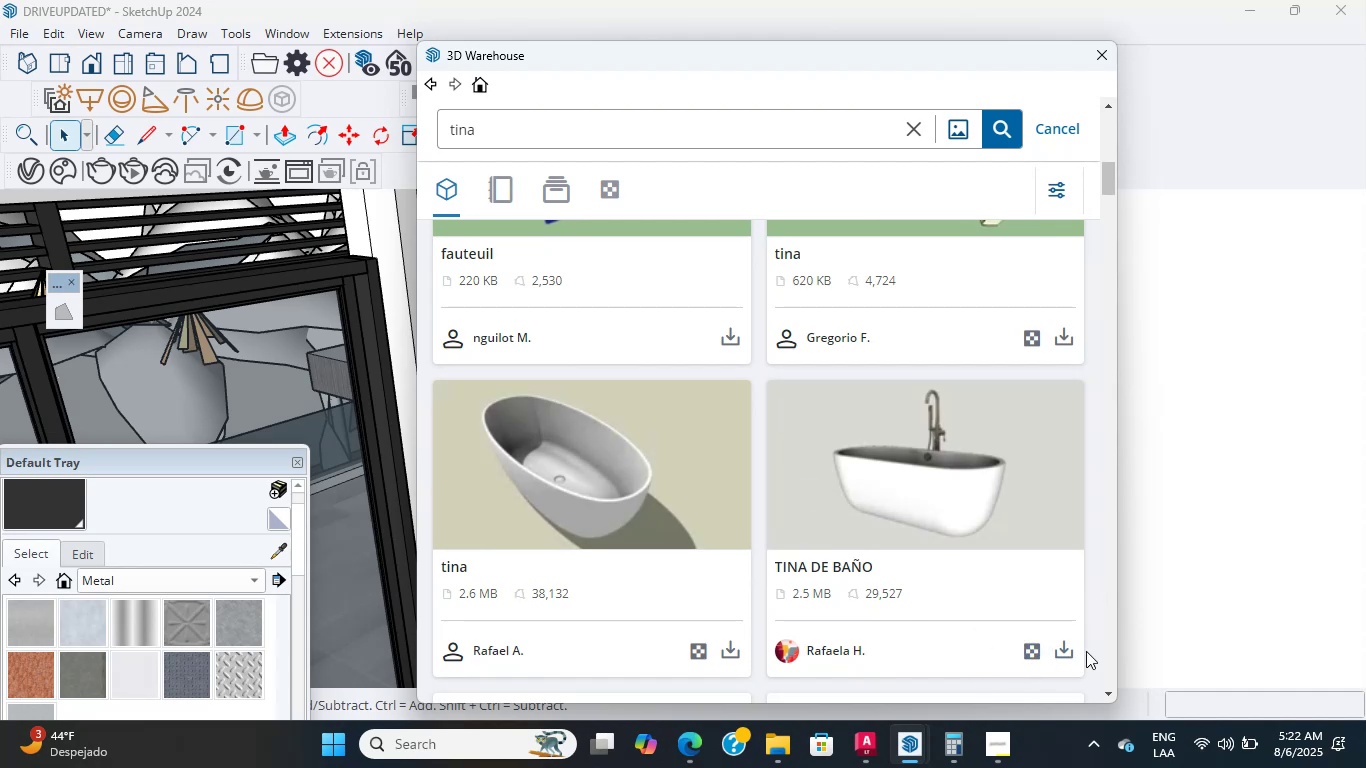 
left_click([1056, 658])
 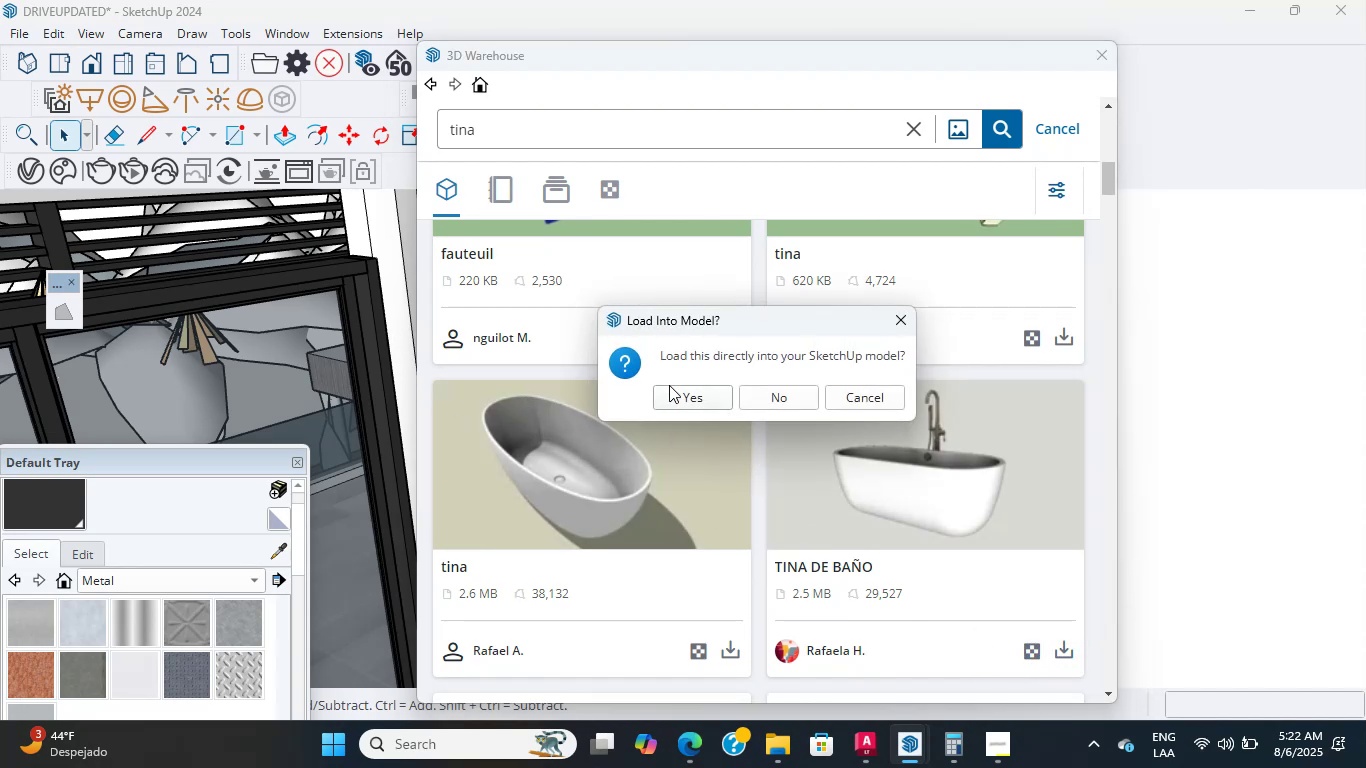 
left_click([678, 399])
 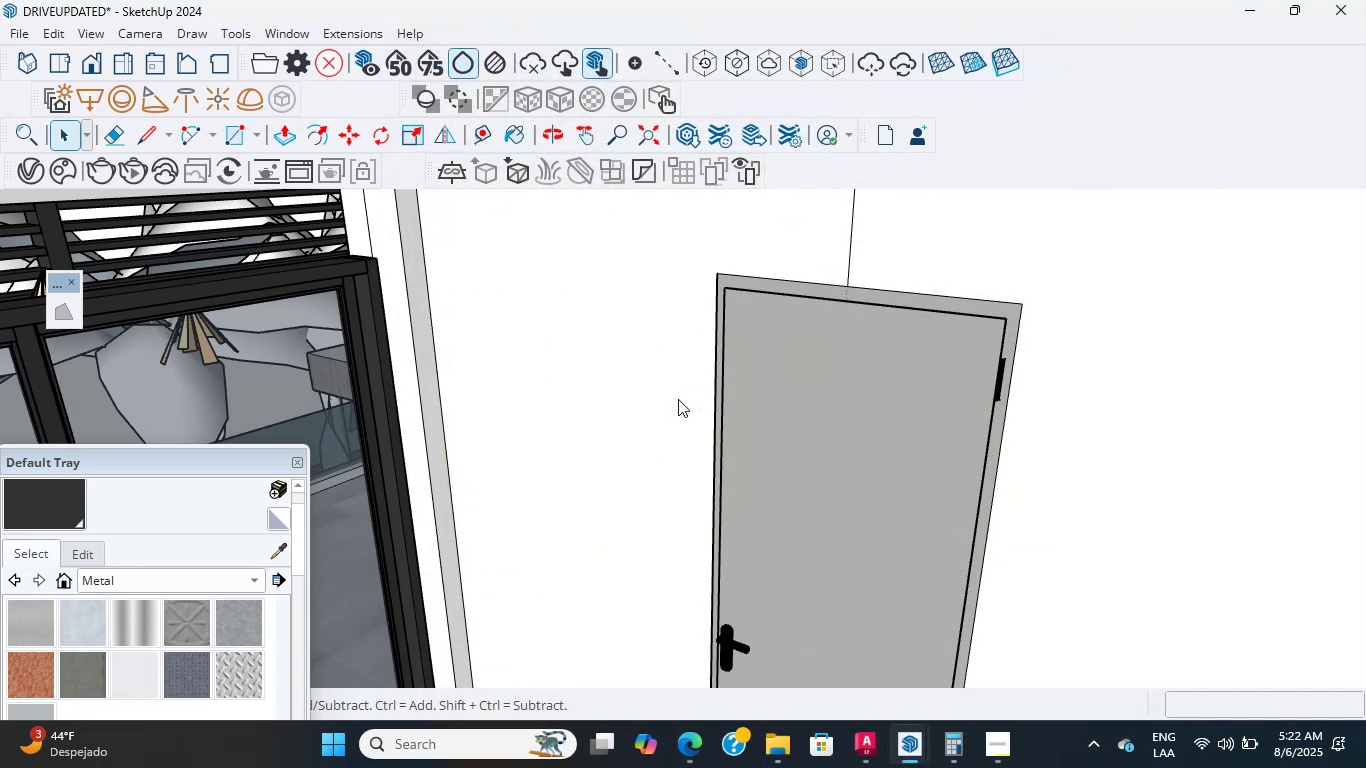 
scroll: coordinate [640, 591], scroll_direction: down, amount: 23.0
 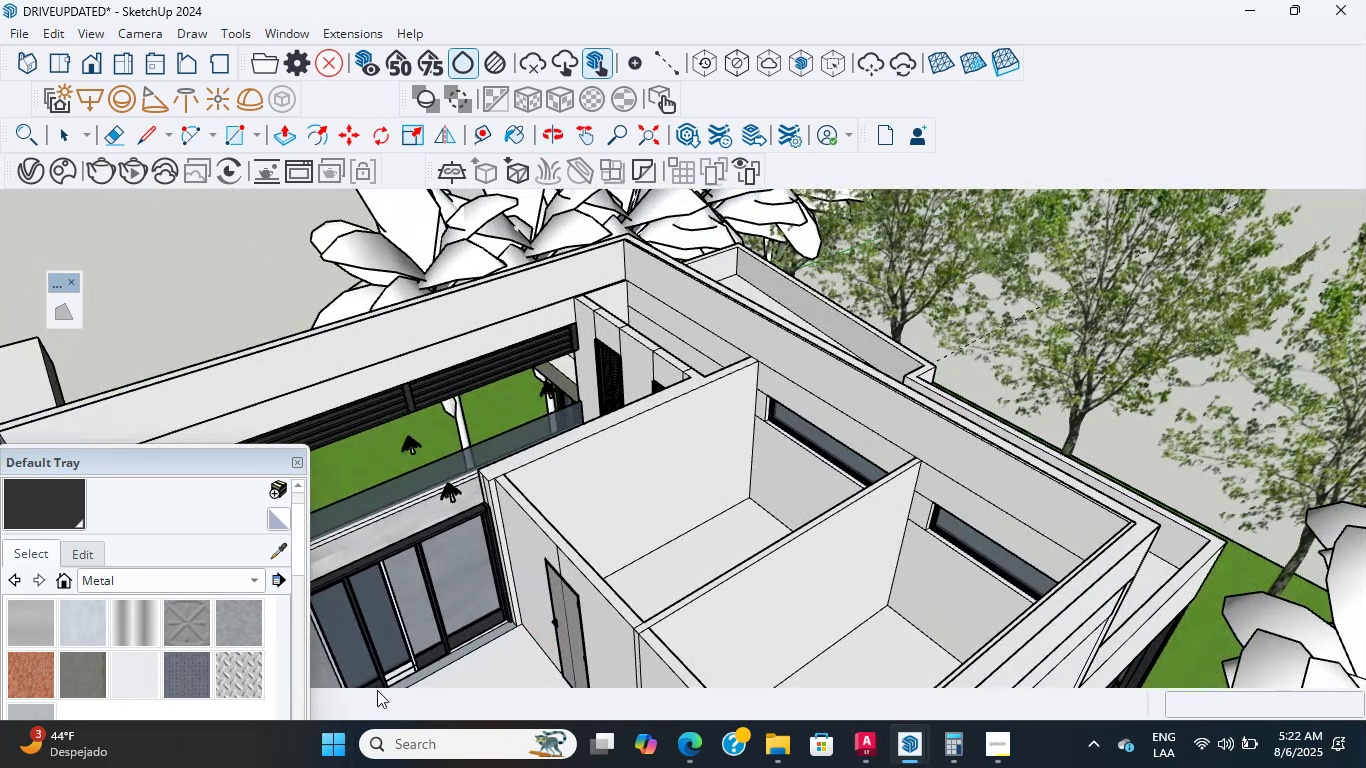 
left_click([445, 658])
 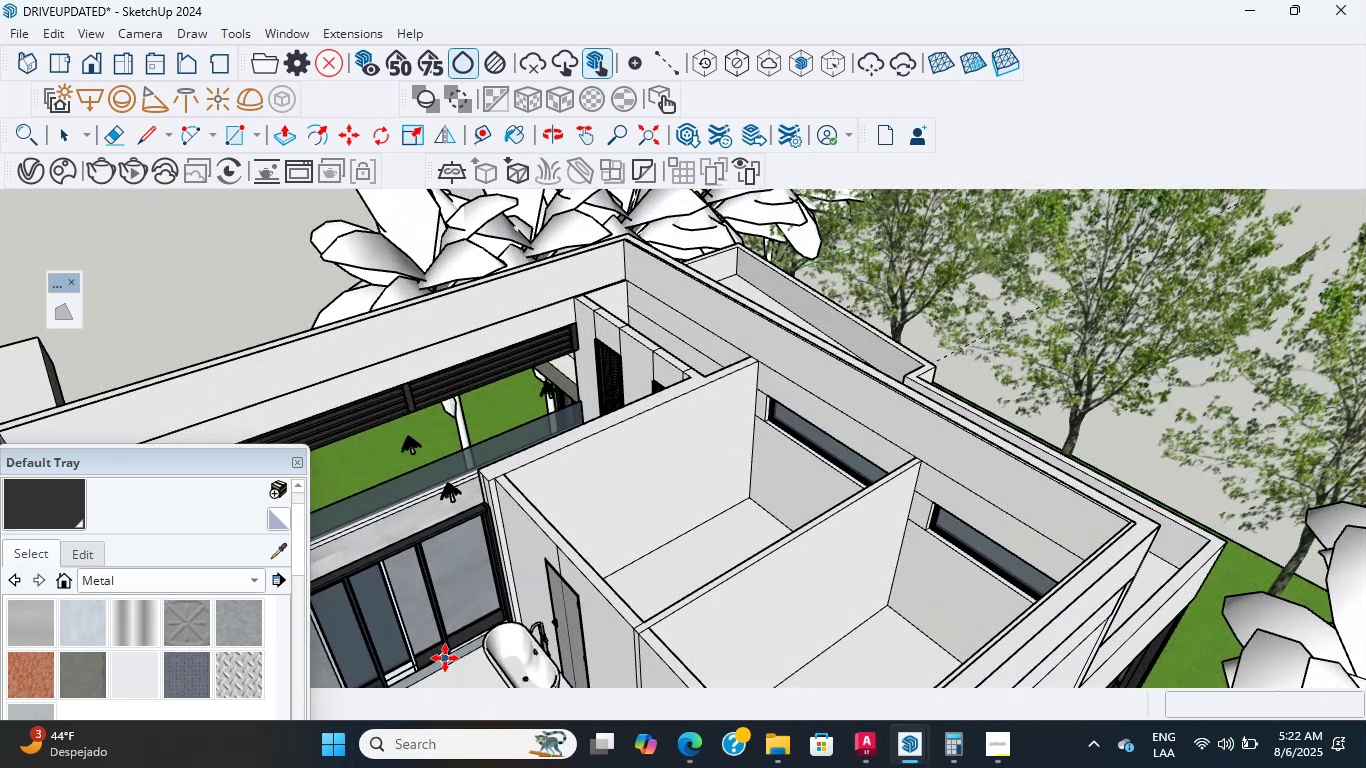 
scroll: coordinate [501, 564], scroll_direction: down, amount: 4.0
 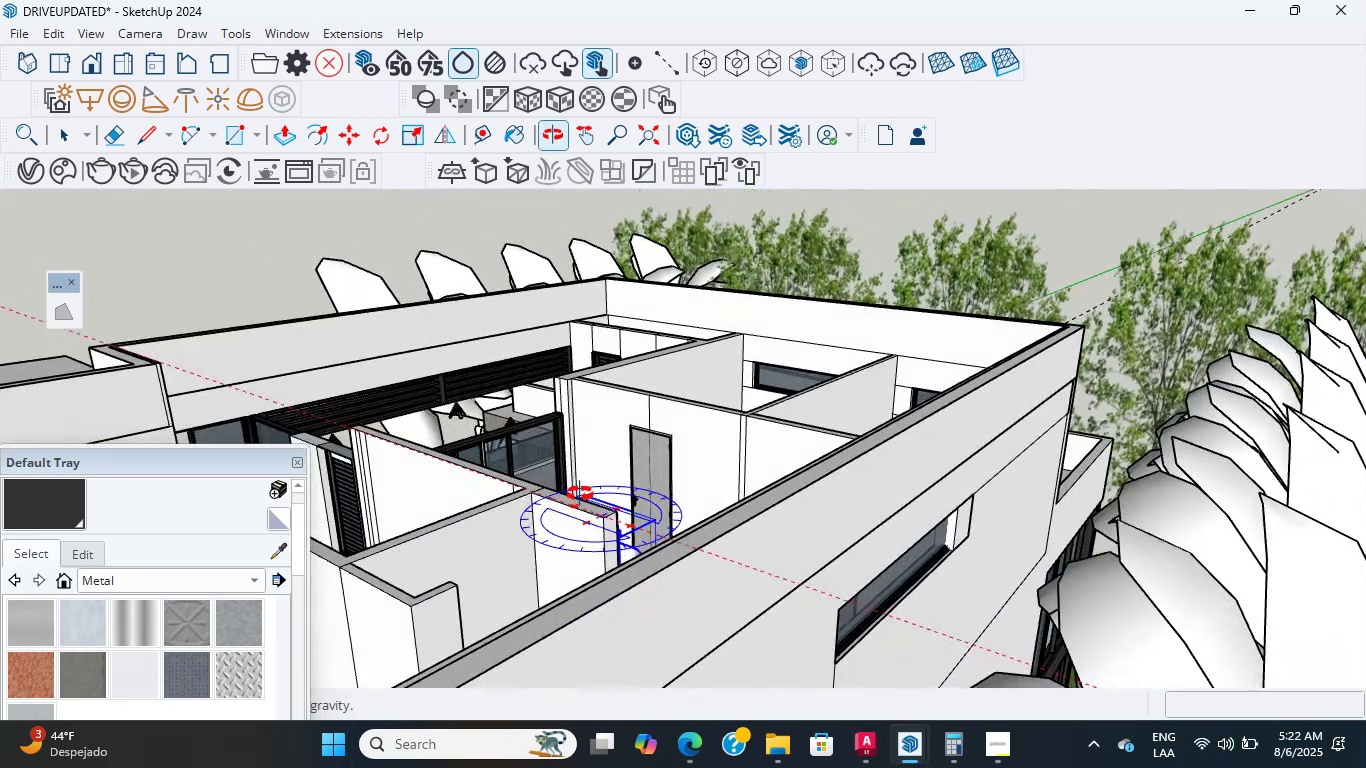 
scroll: coordinate [554, 662], scroll_direction: up, amount: 24.0
 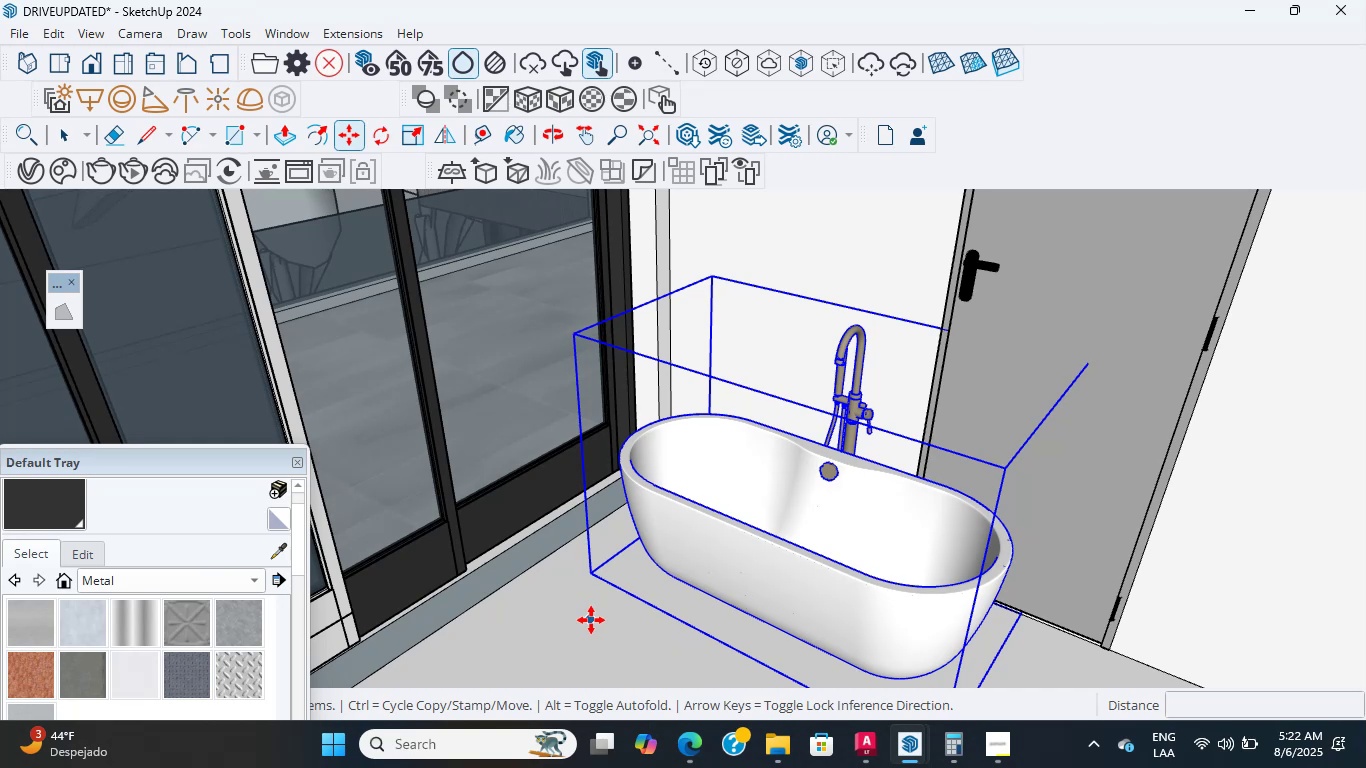 
wait(12.16)
 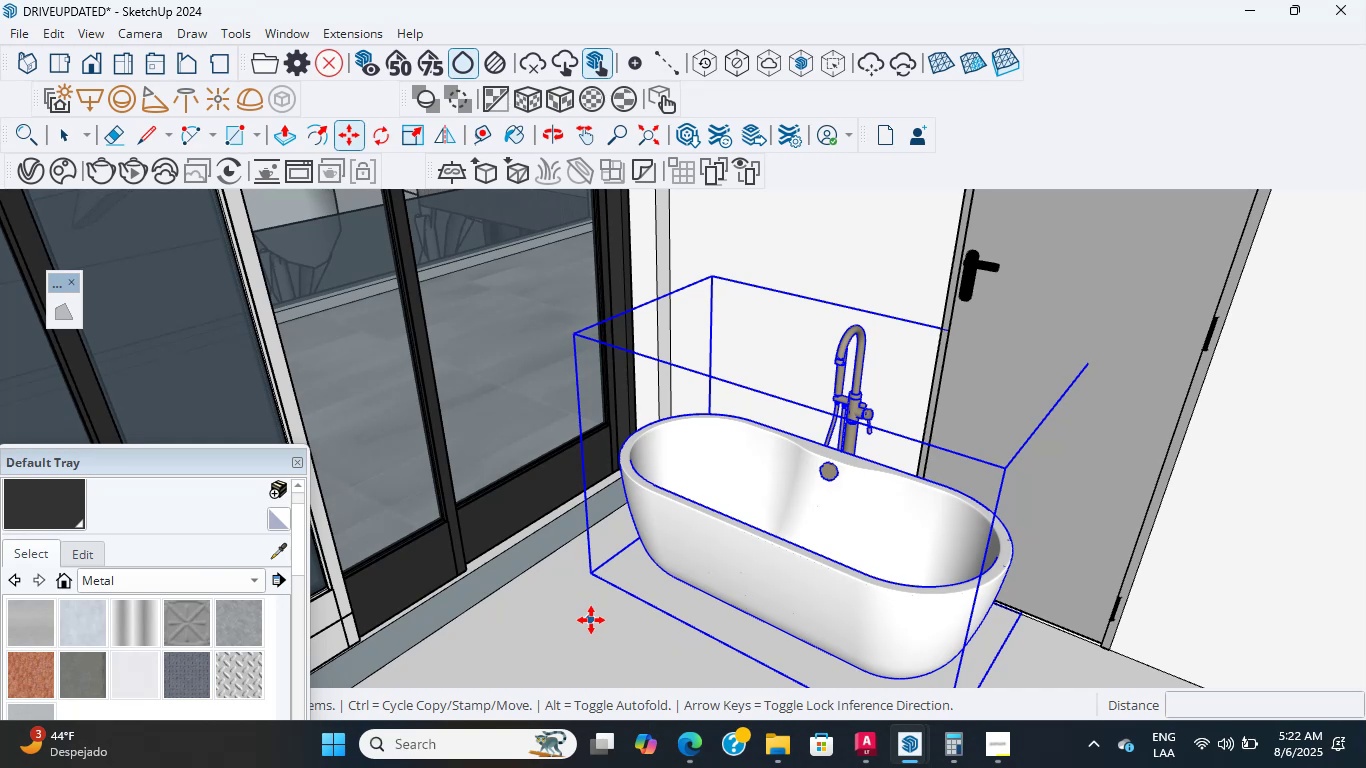 
scroll: coordinate [615, 550], scroll_direction: up, amount: 5.0
 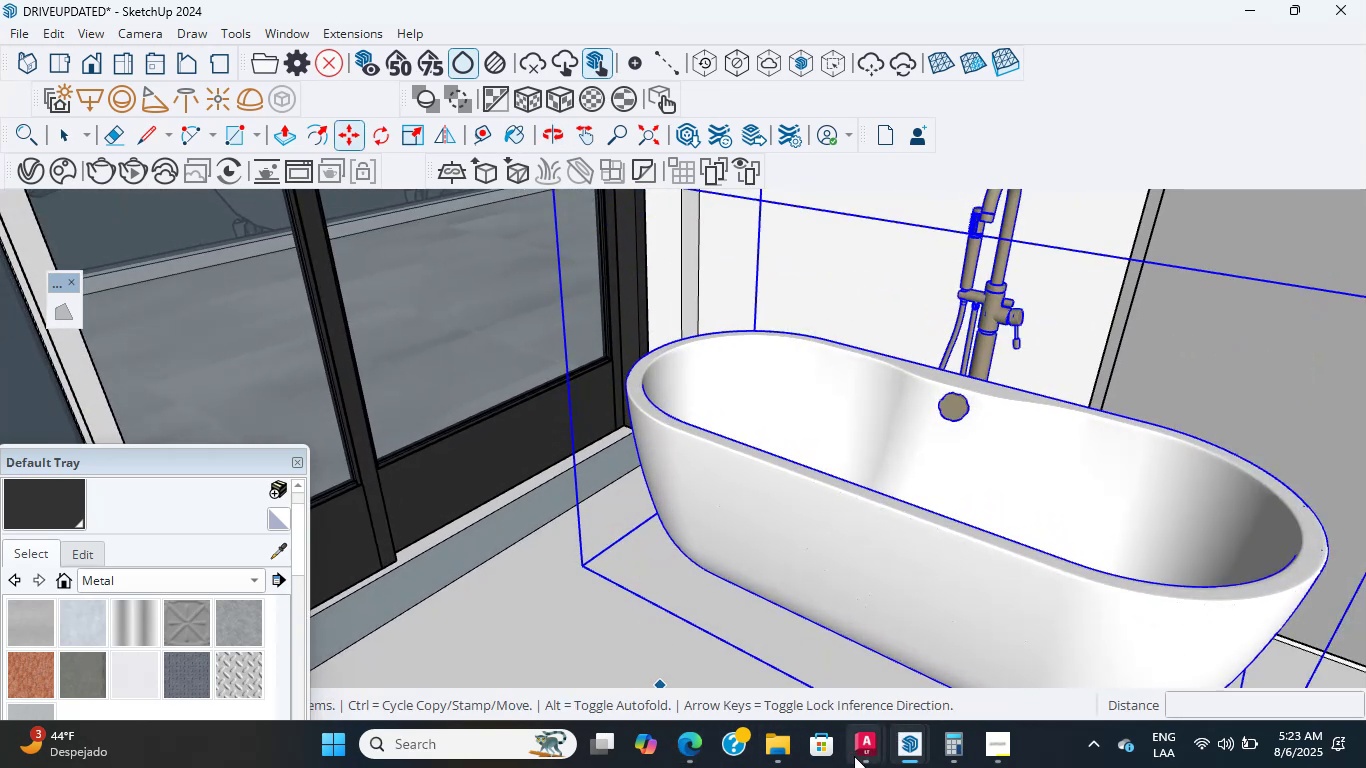 
left_click([910, 644])
 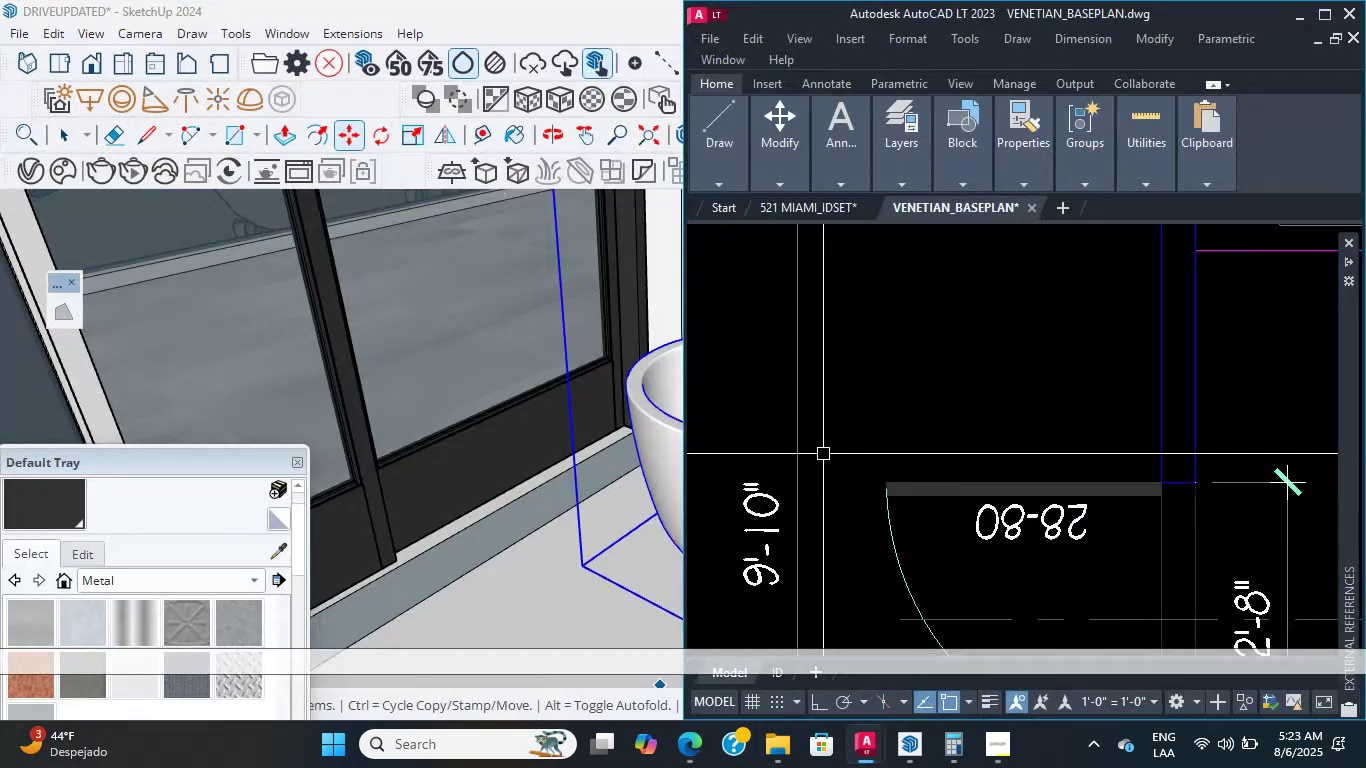 
scroll: coordinate [825, 417], scroll_direction: down, amount: 7.0
 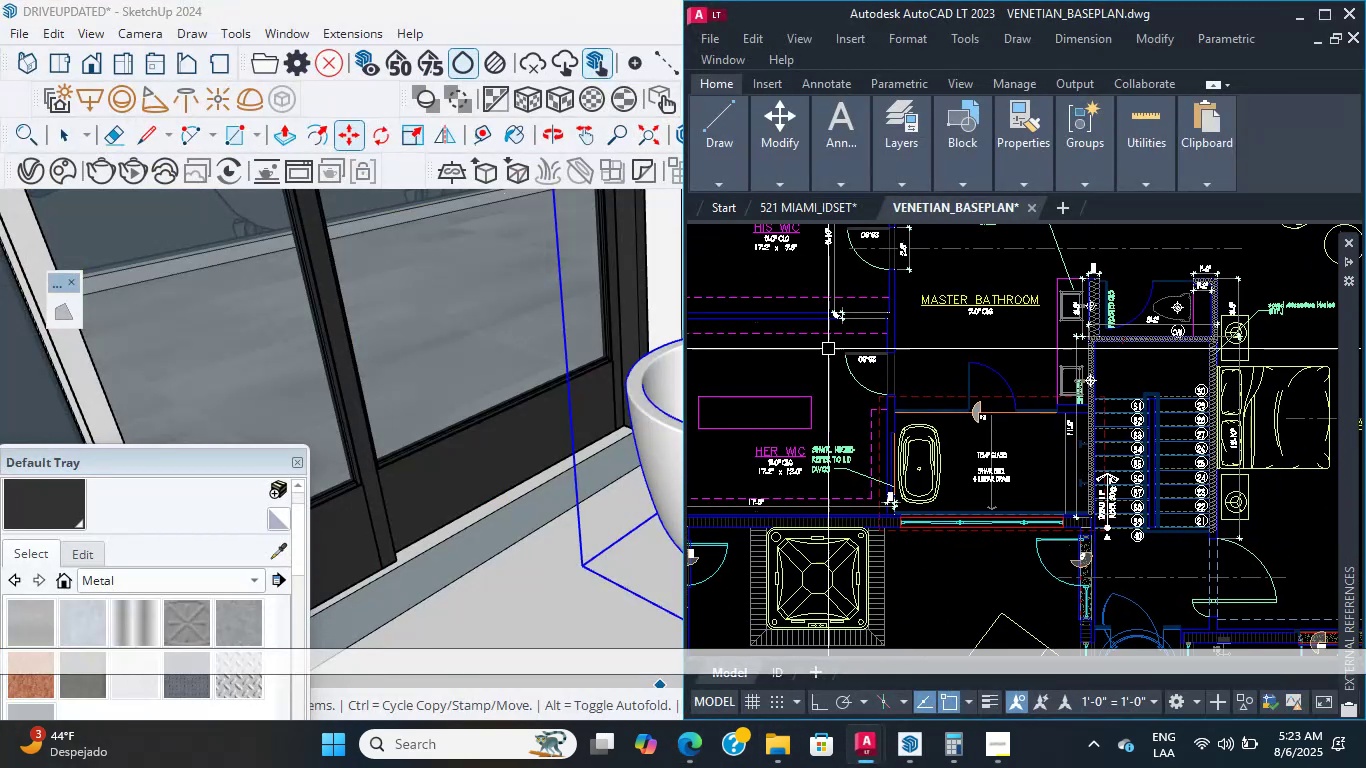 
scroll: coordinate [945, 512], scroll_direction: up, amount: 3.0
 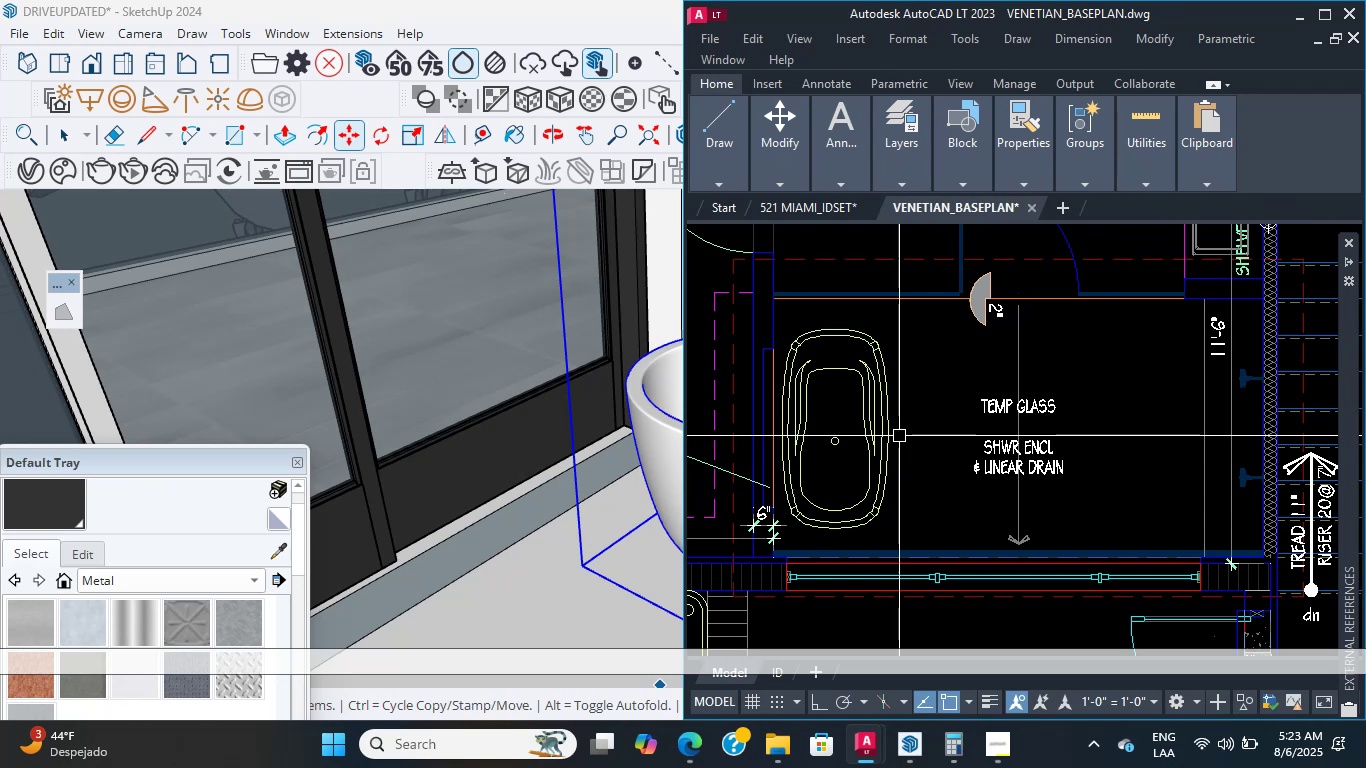 
scroll: coordinate [899, 436], scroll_direction: down, amount: 4.0
 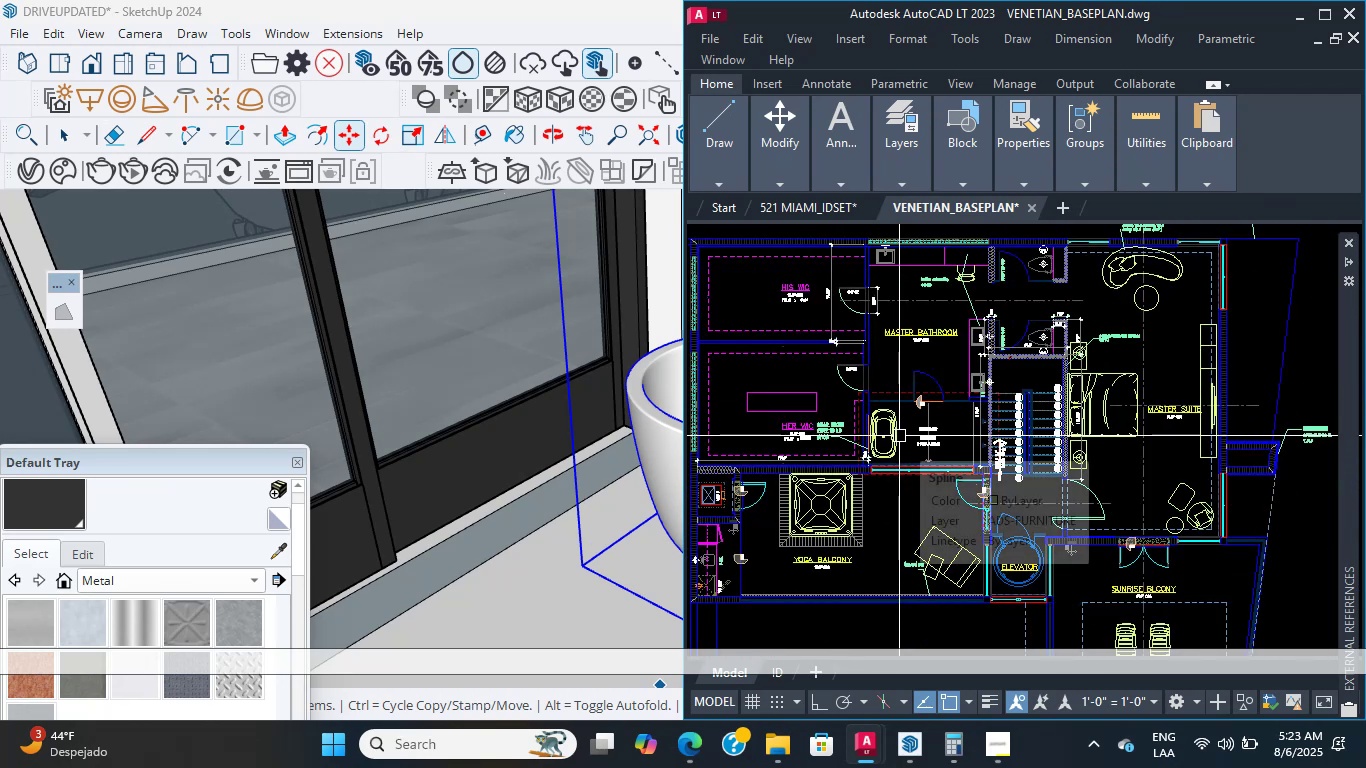 
scroll: coordinate [899, 436], scroll_direction: up, amount: 3.0
 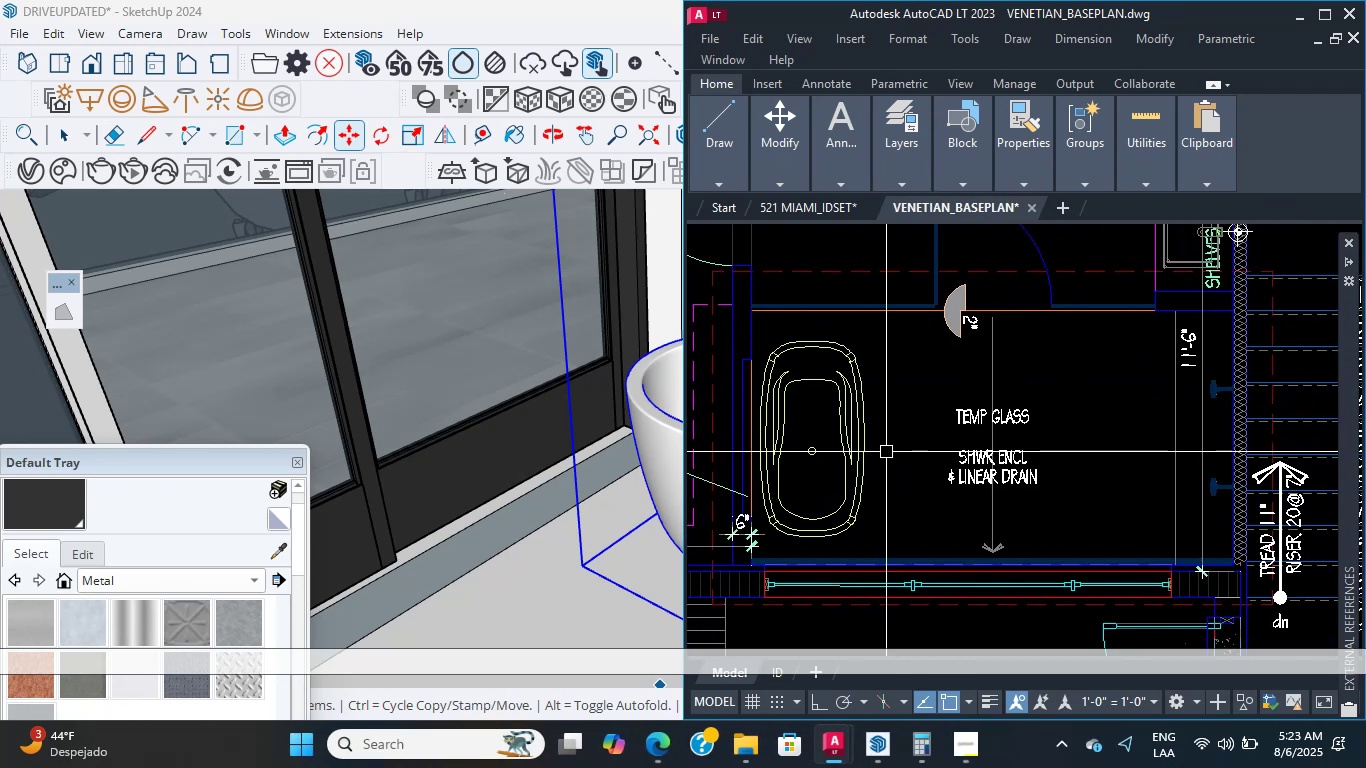 
wait(8.74)
 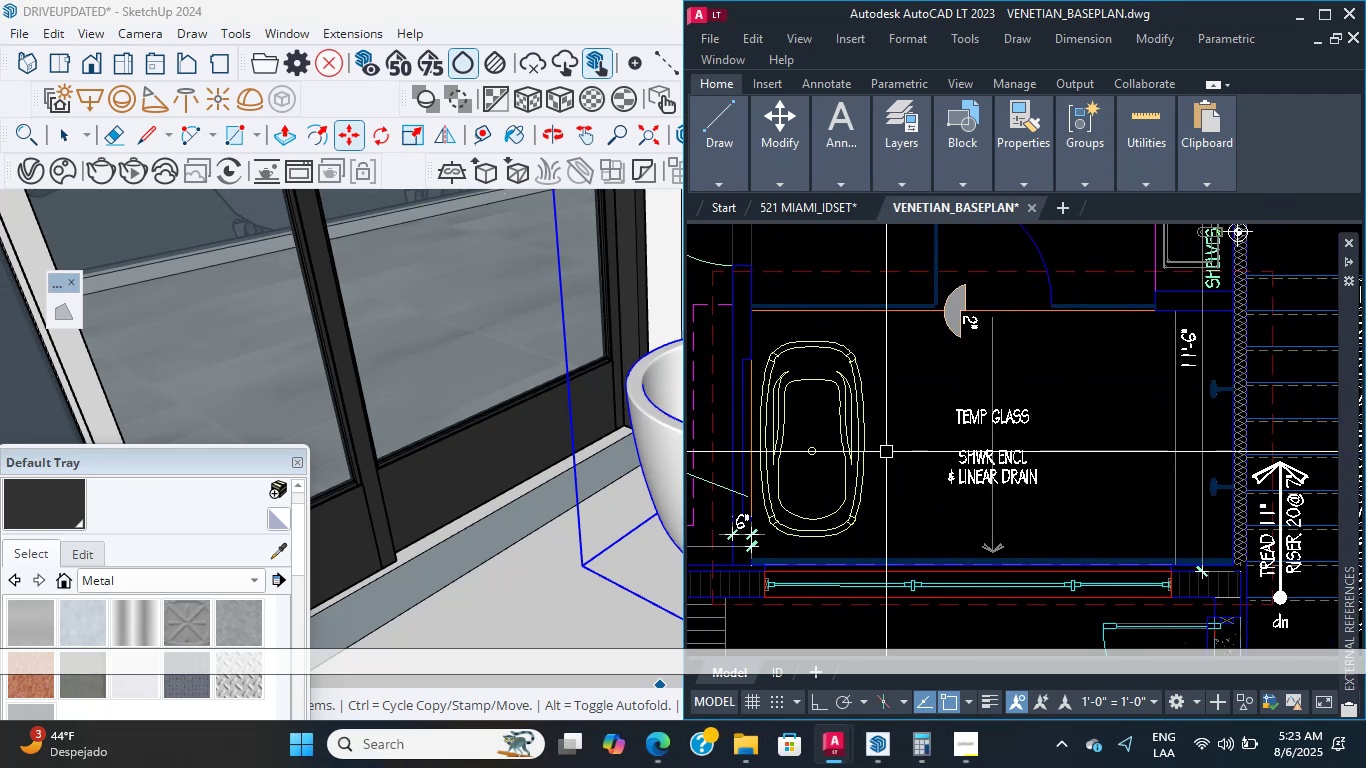 
scroll: coordinate [886, 453], scroll_direction: up, amount: 1.0
 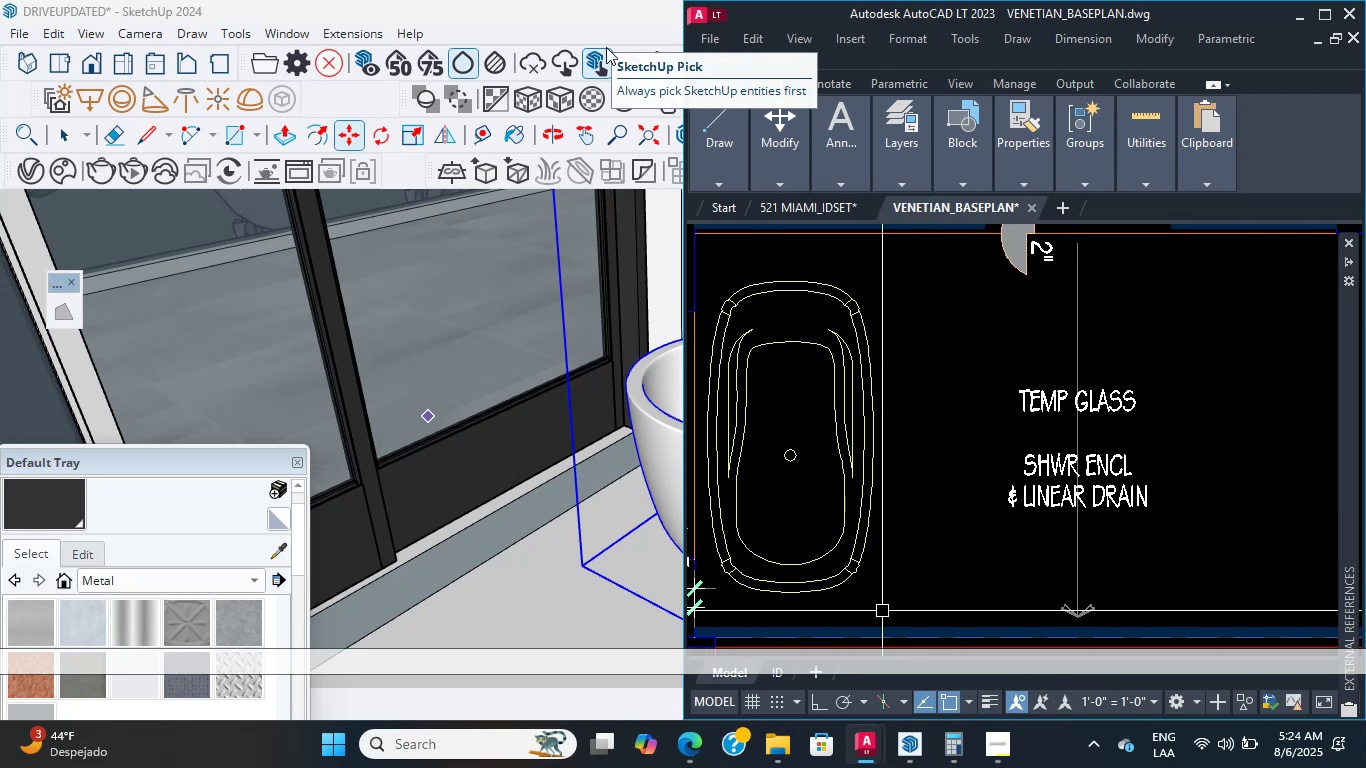 
wait(47.57)
 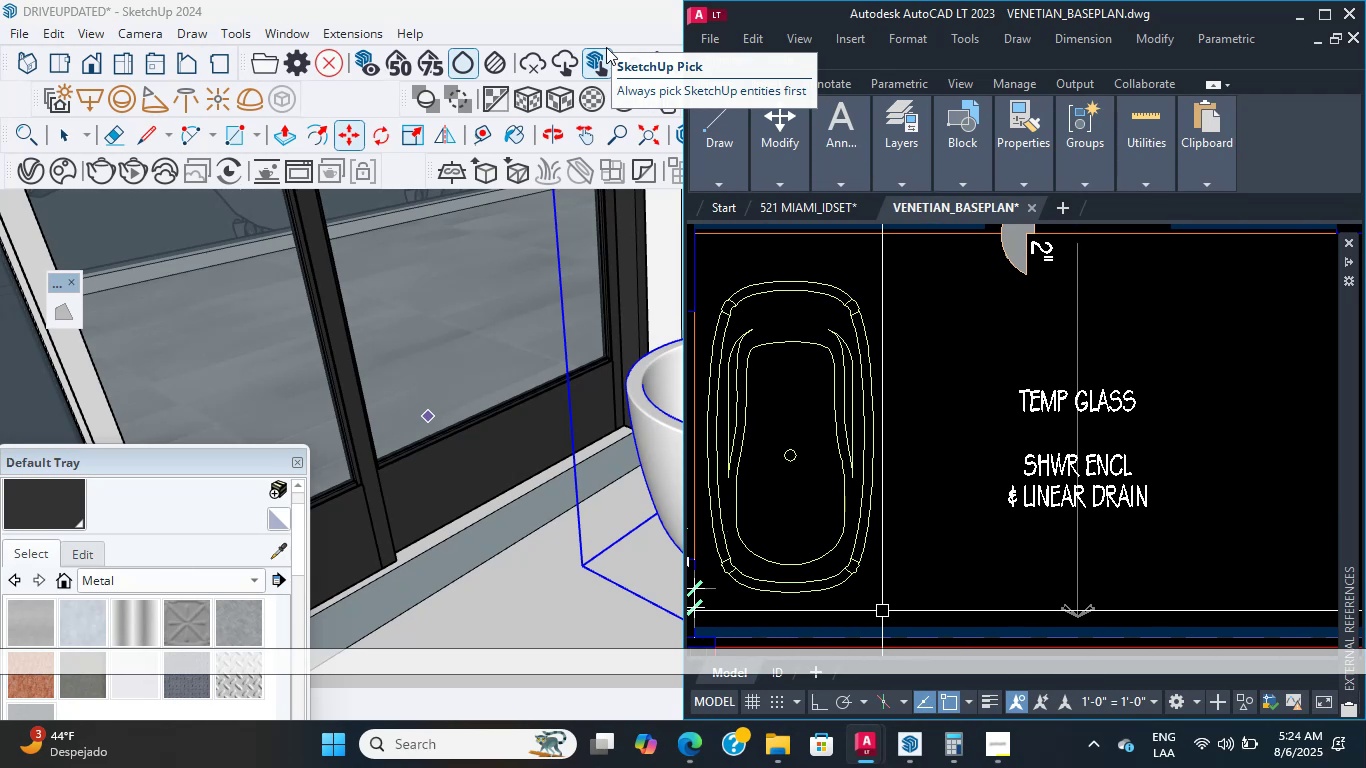 
hold_key(key=ShiftLeft, duration=0.58)
scroll: coordinate [417, 394], scroll_direction: down, amount: 6.0
 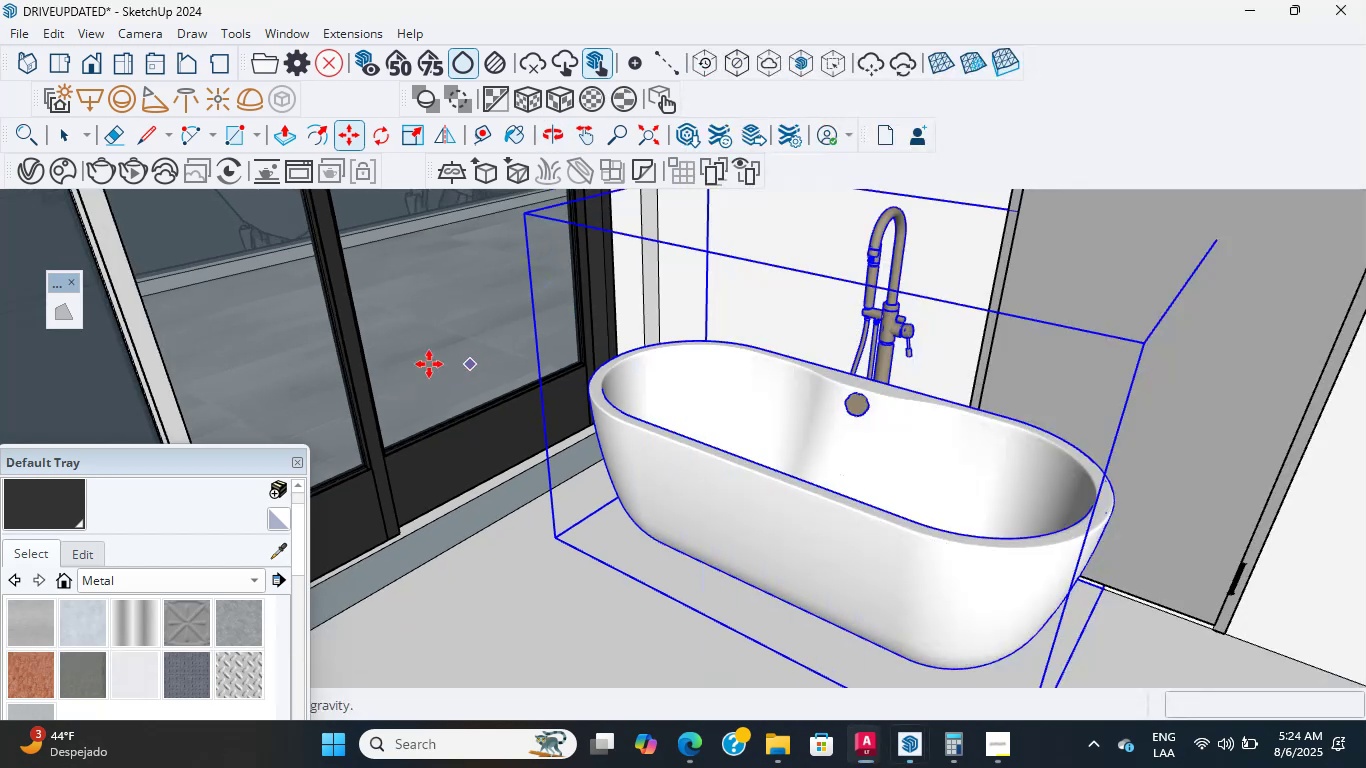 
hold_key(key=ShiftLeft, duration=1.04)
scroll: coordinate [343, 358], scroll_direction: down, amount: 6.0
 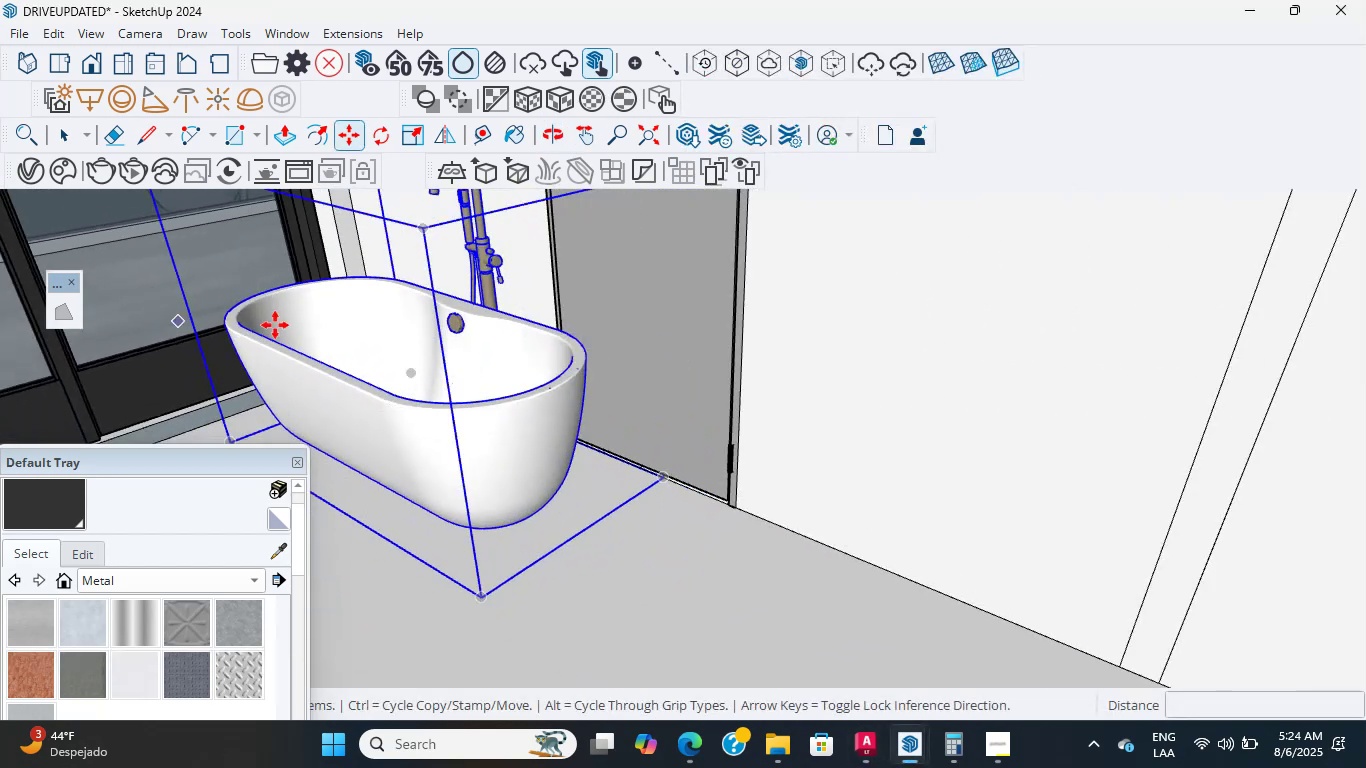 
hold_key(key=ShiftLeft, duration=0.69)
scroll: coordinate [634, 406], scroll_direction: up, amount: 1.0
 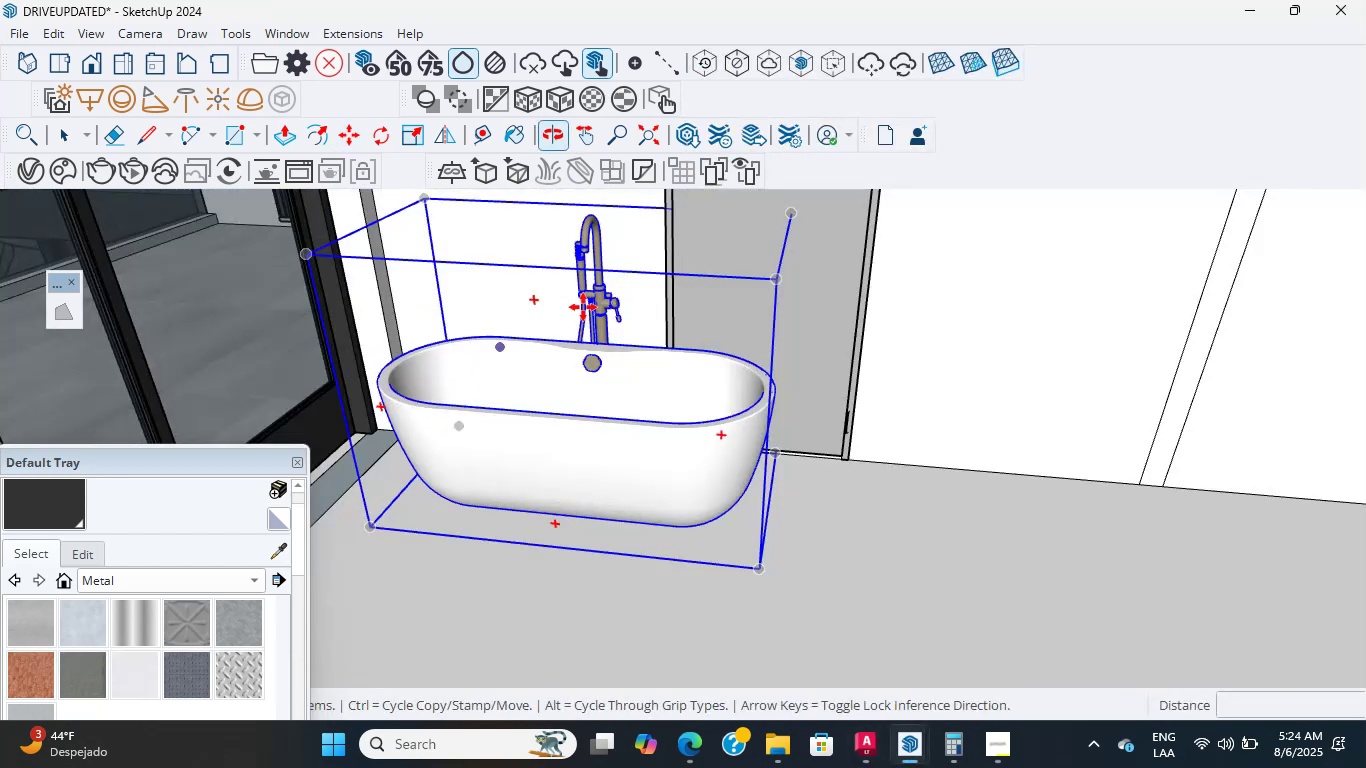 
hold_key(key=ShiftLeft, duration=0.38)
 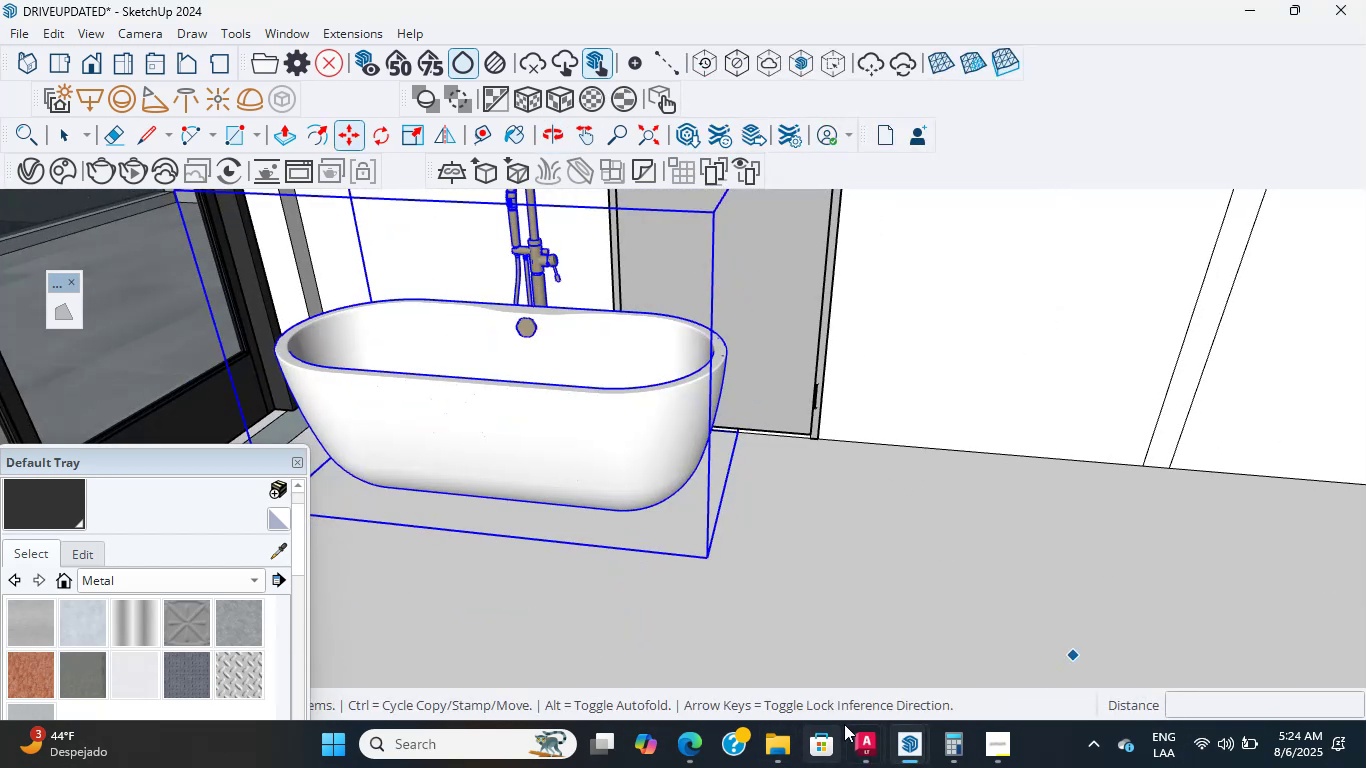 
left_click([849, 729])
 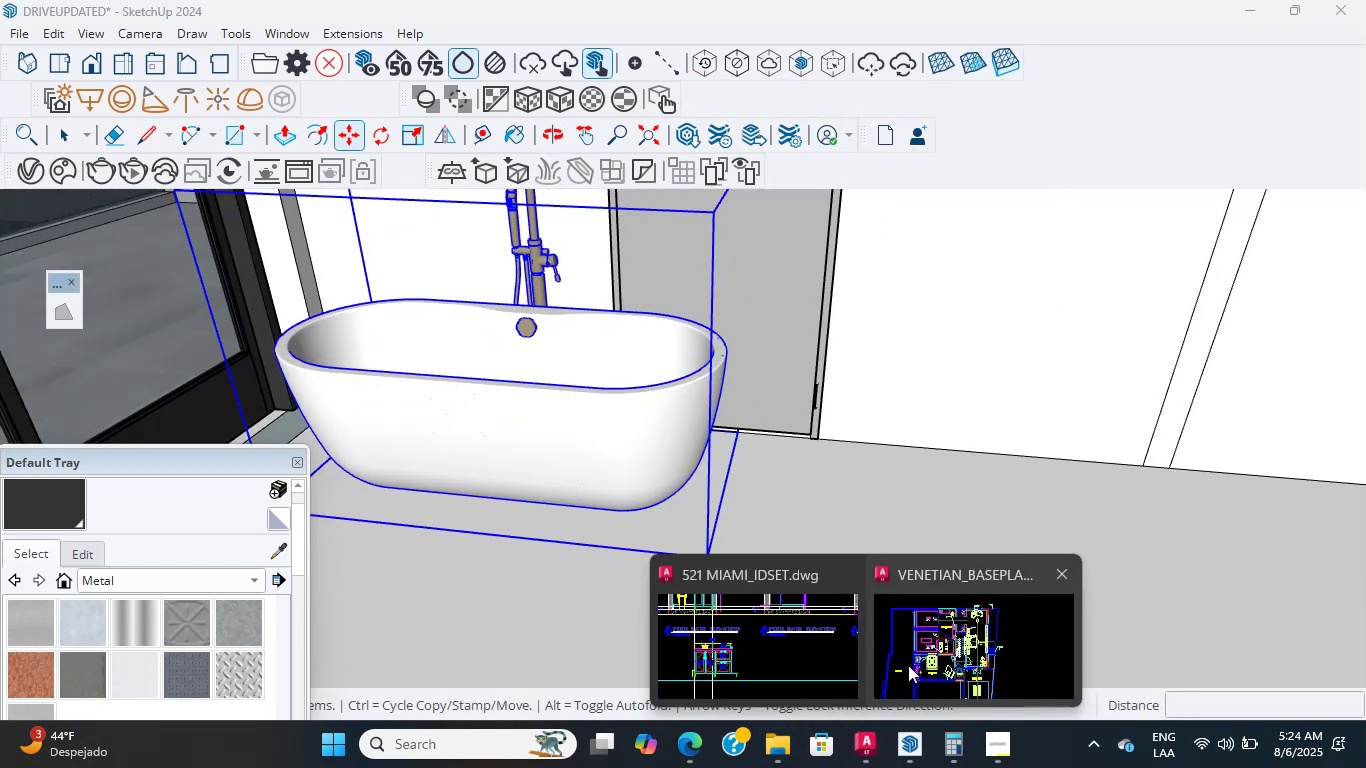 
left_click([964, 619])
 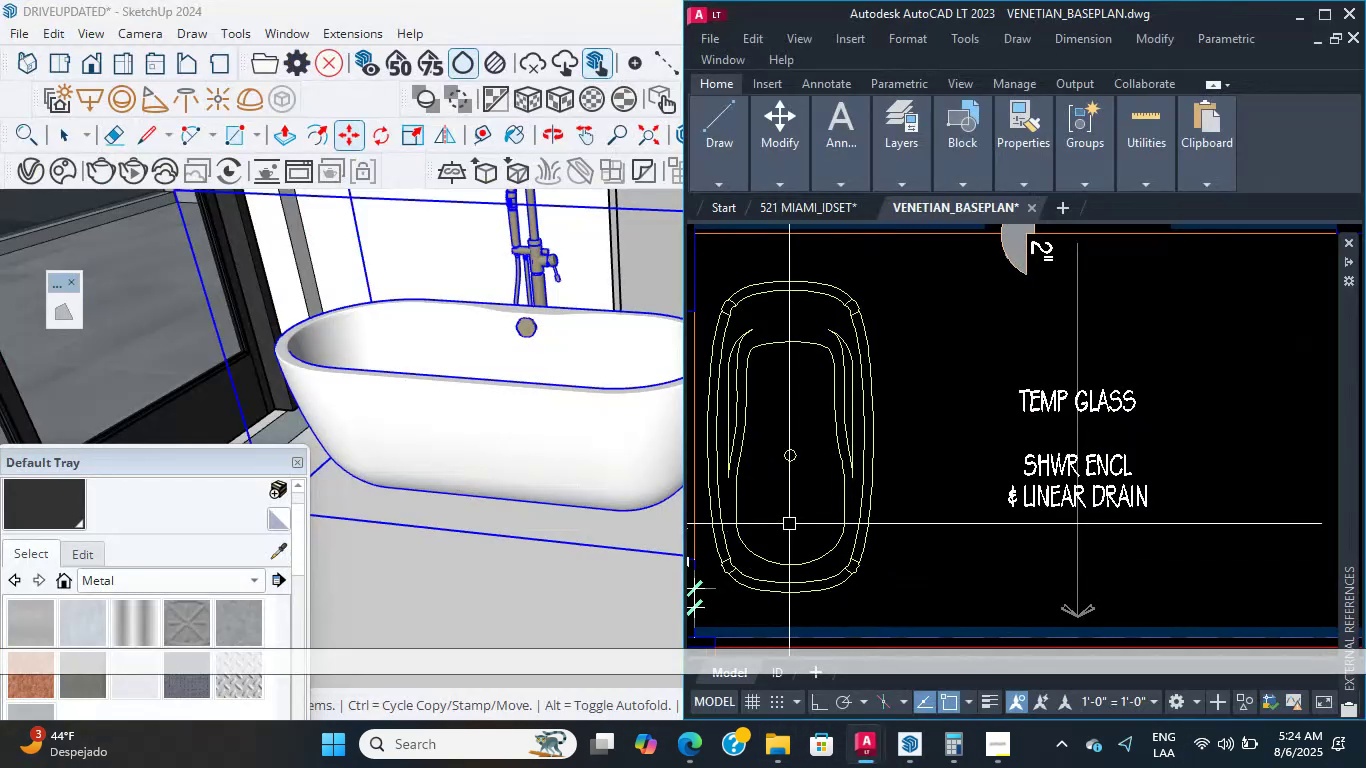 
scroll: coordinate [774, 467], scroll_direction: down, amount: 4.0
 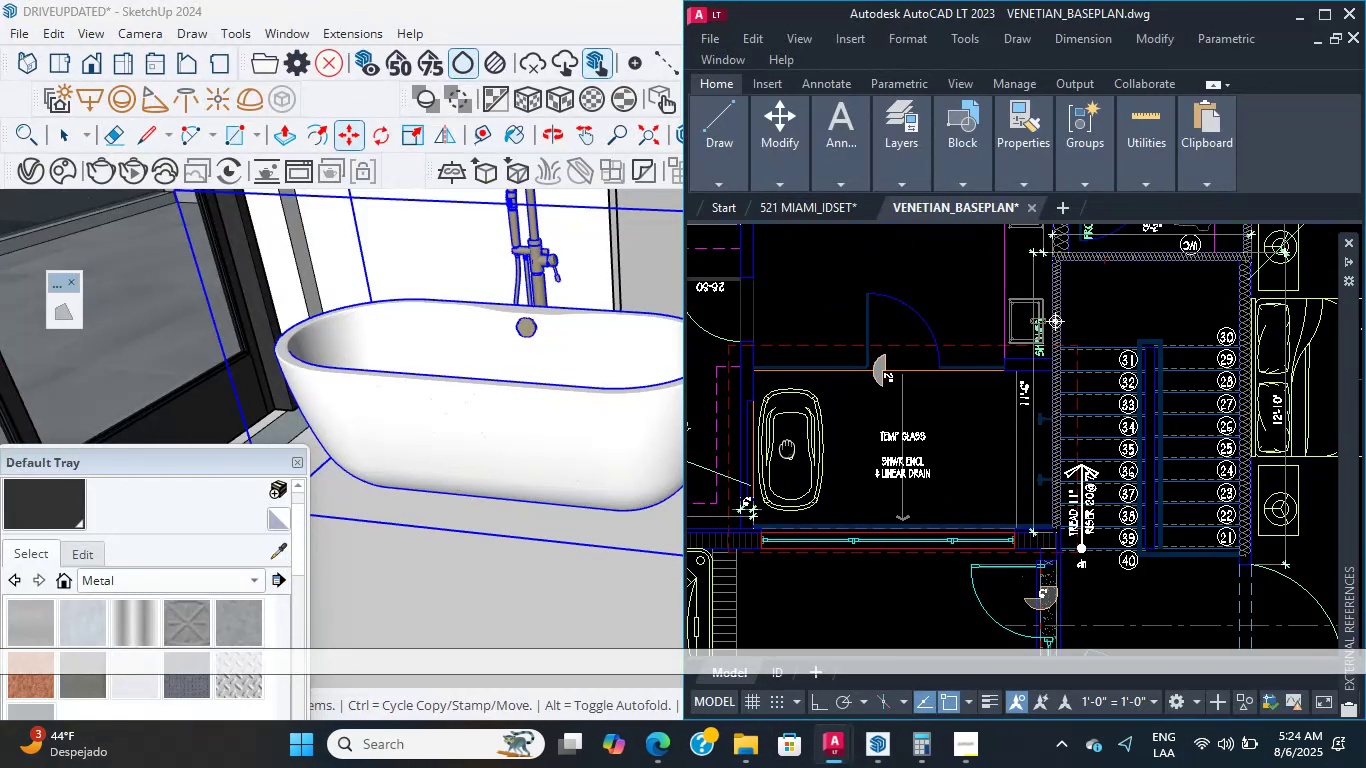 
key(Shift+ShiftLeft)
 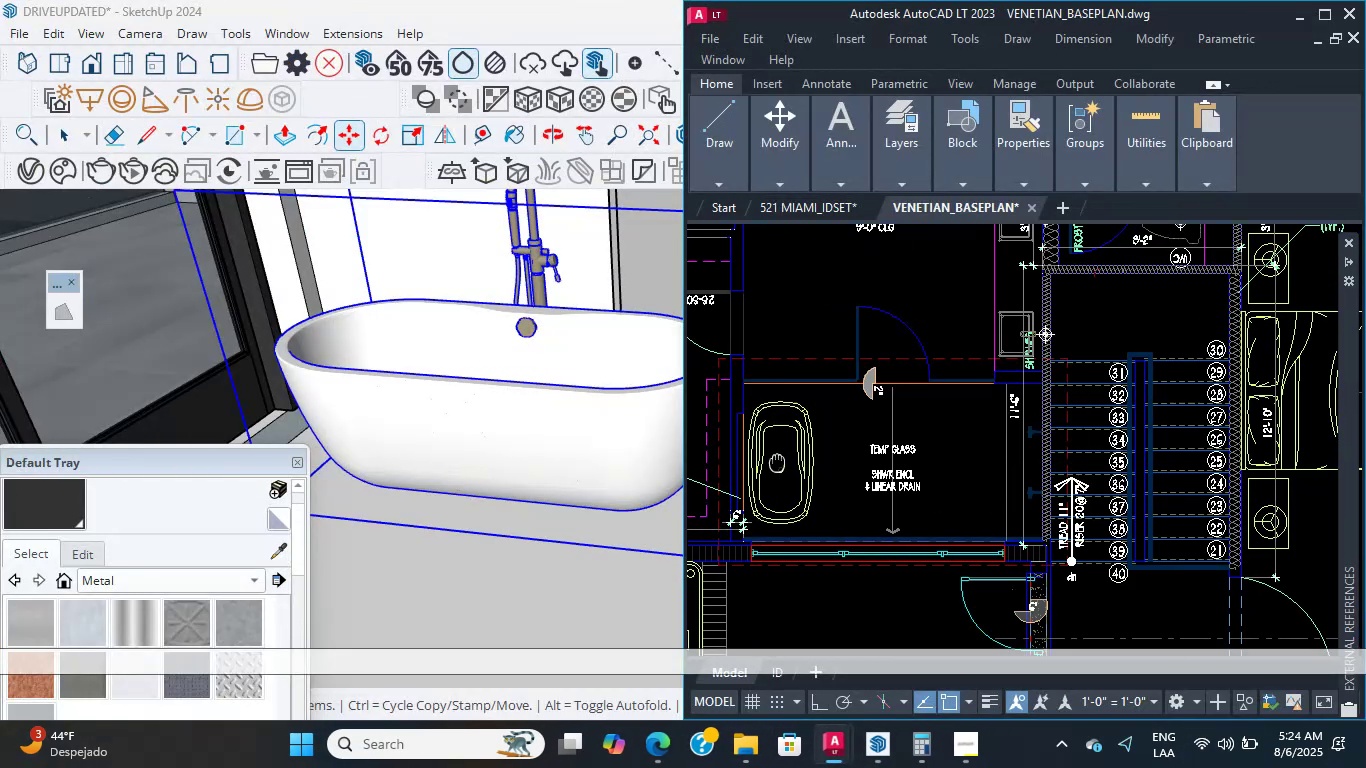 
scroll: coordinate [777, 421], scroll_direction: up, amount: 3.0
 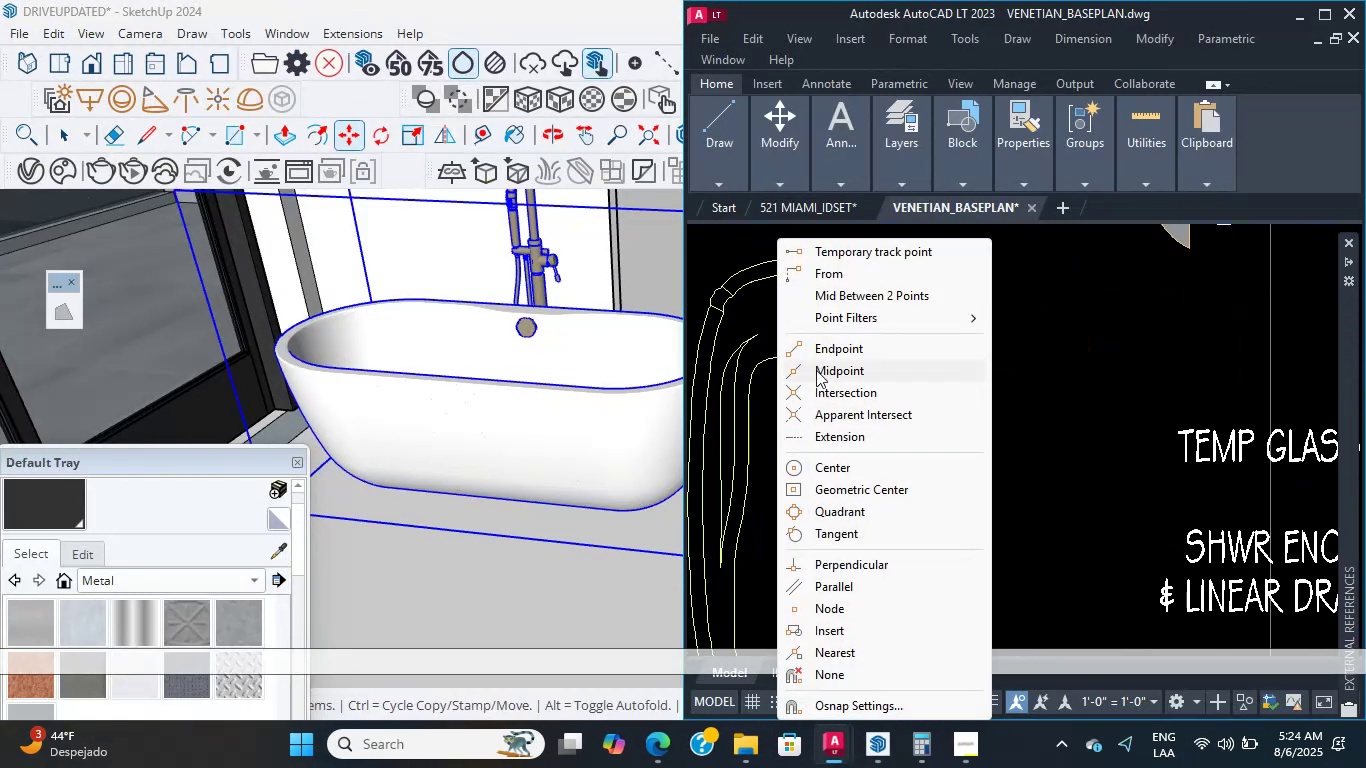 
hold_key(key=ShiftLeft, duration=0.74)
 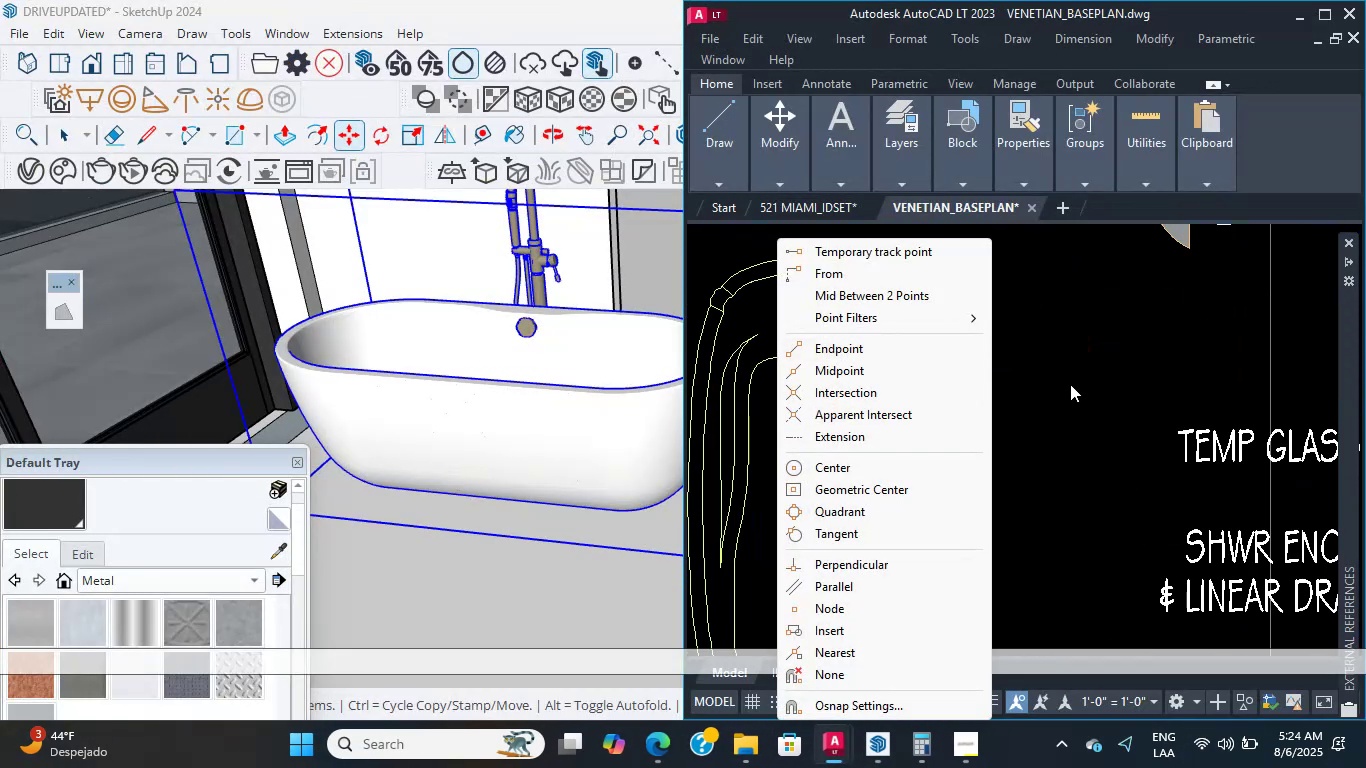 
left_click([1069, 379])
 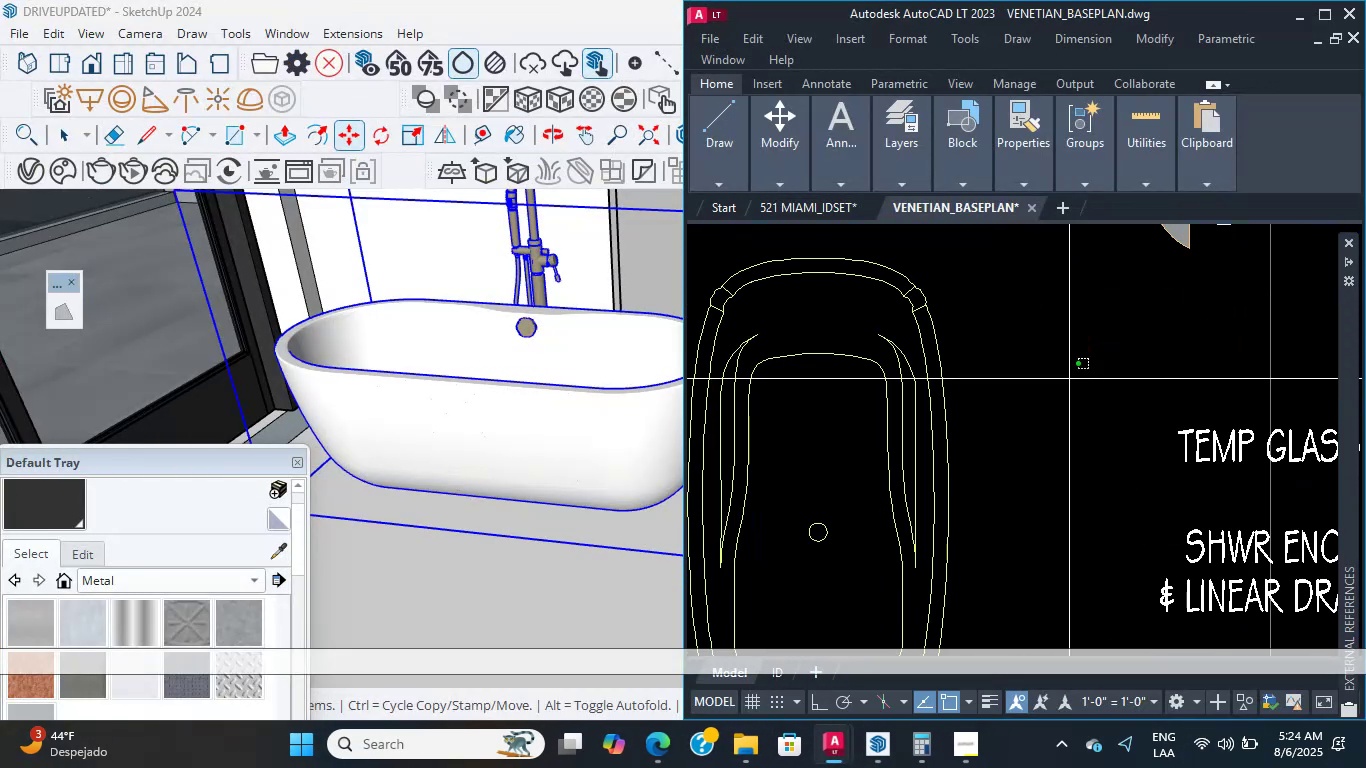 
scroll: coordinate [1069, 379], scroll_direction: down, amount: 4.0
 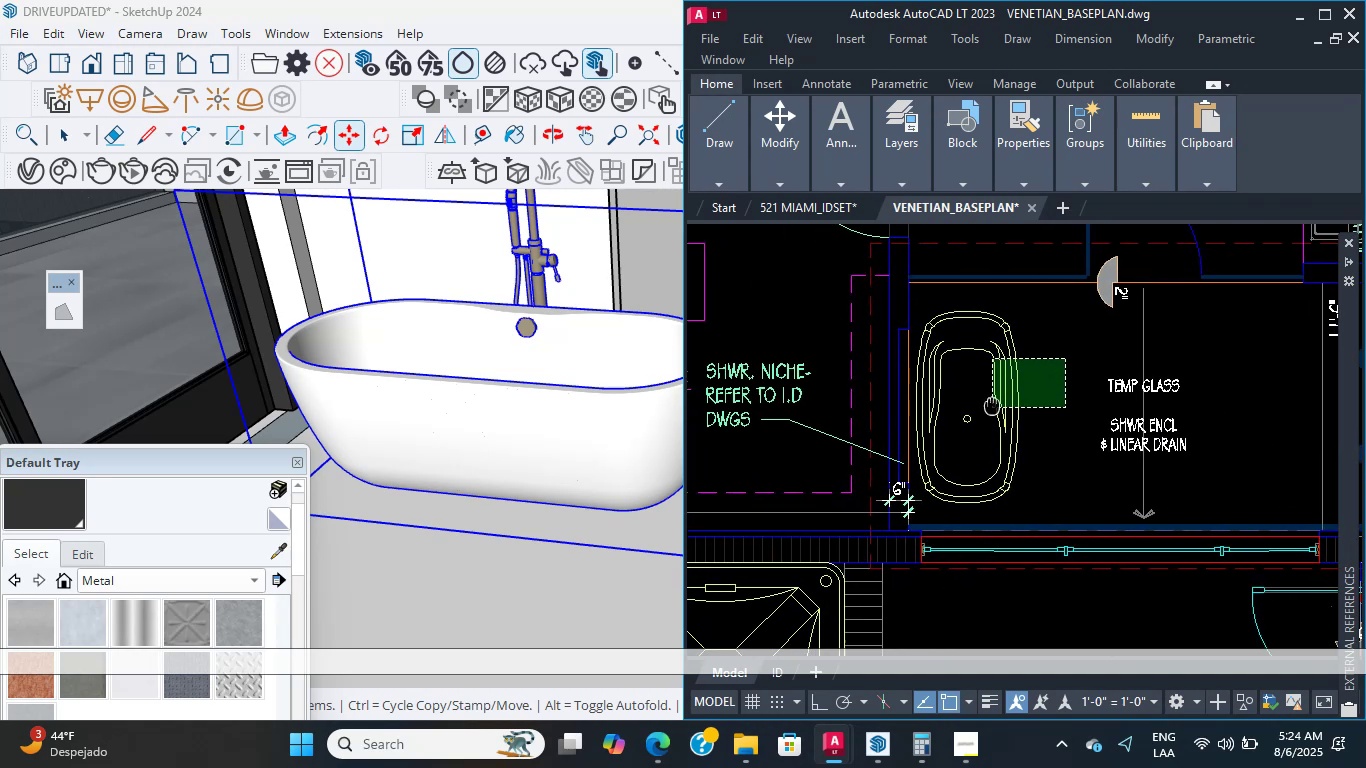 
scroll: coordinate [1075, 383], scroll_direction: up, amount: 1.0
 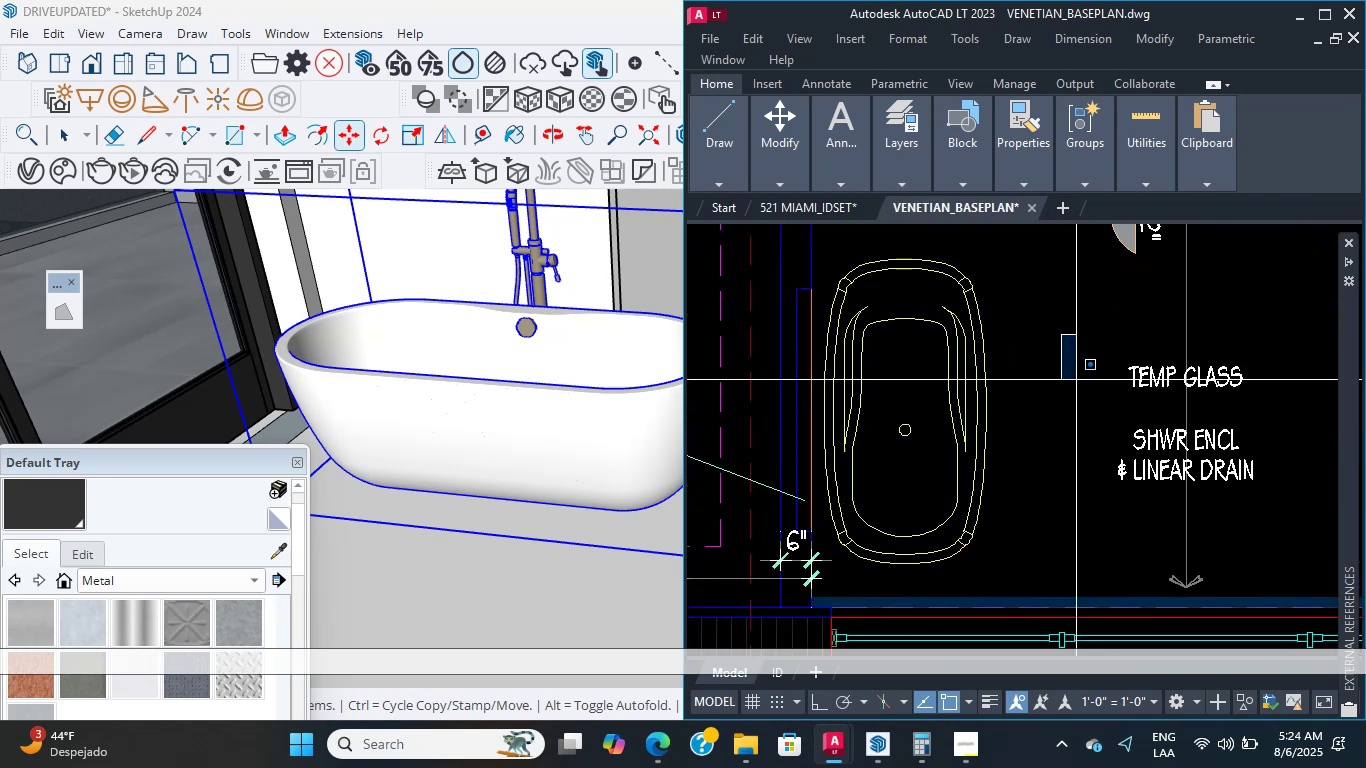 
left_click([1076, 380])
 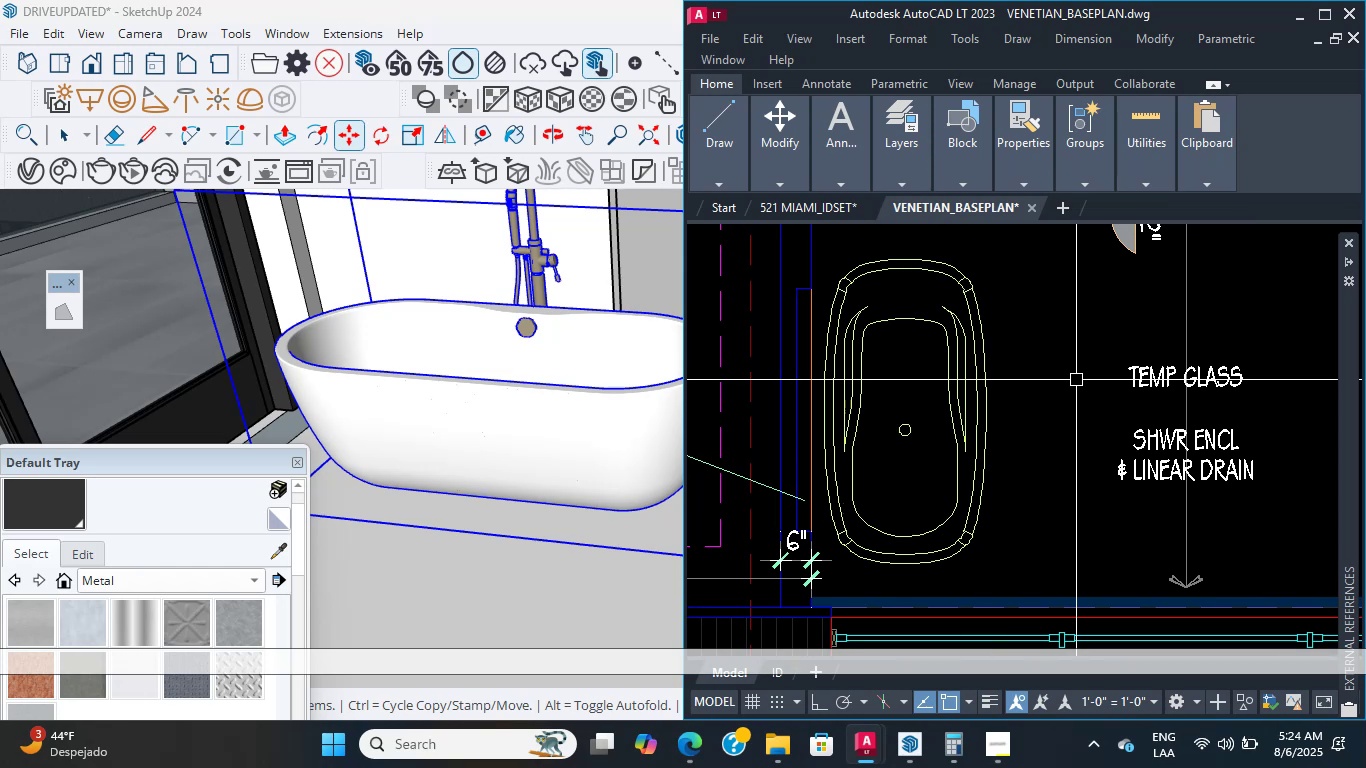 
wait(30.19)
 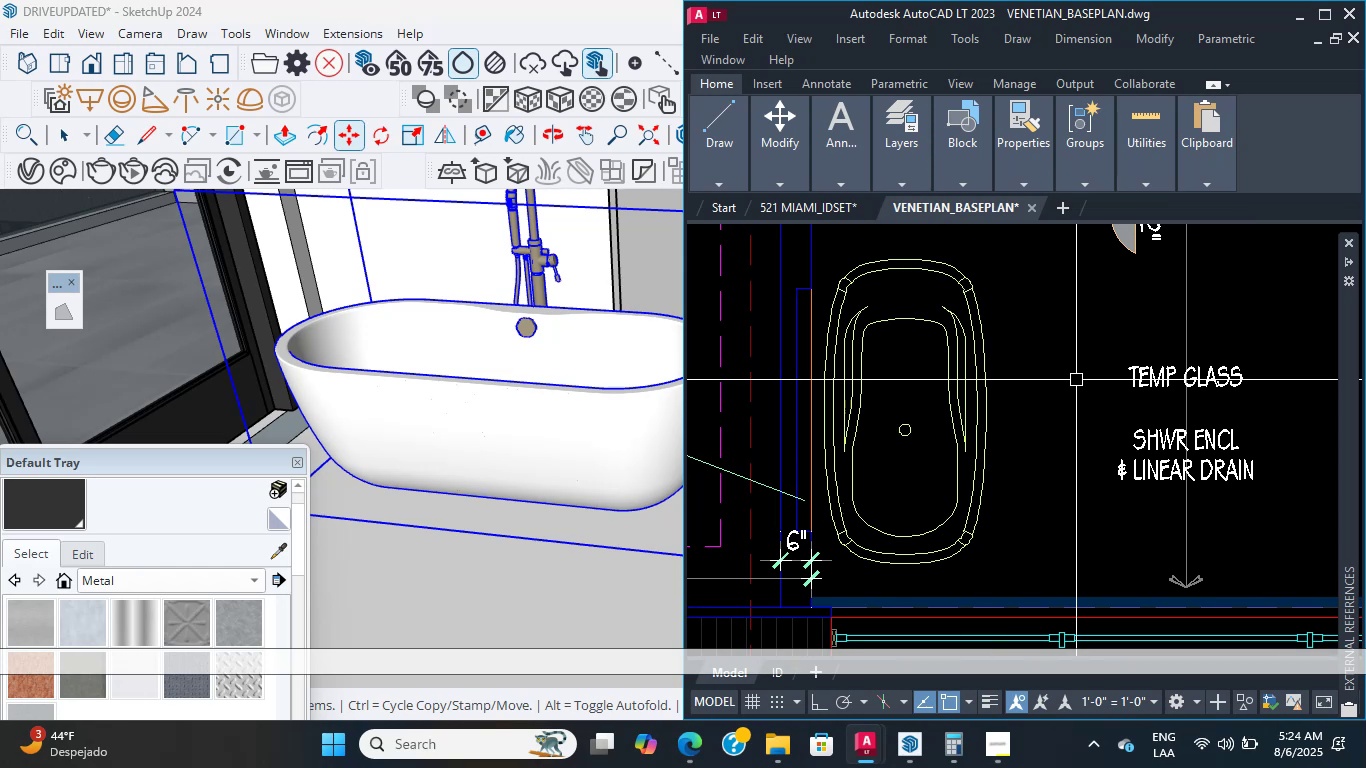 
scroll: coordinate [469, 359], scroll_direction: down, amount: 4.0
 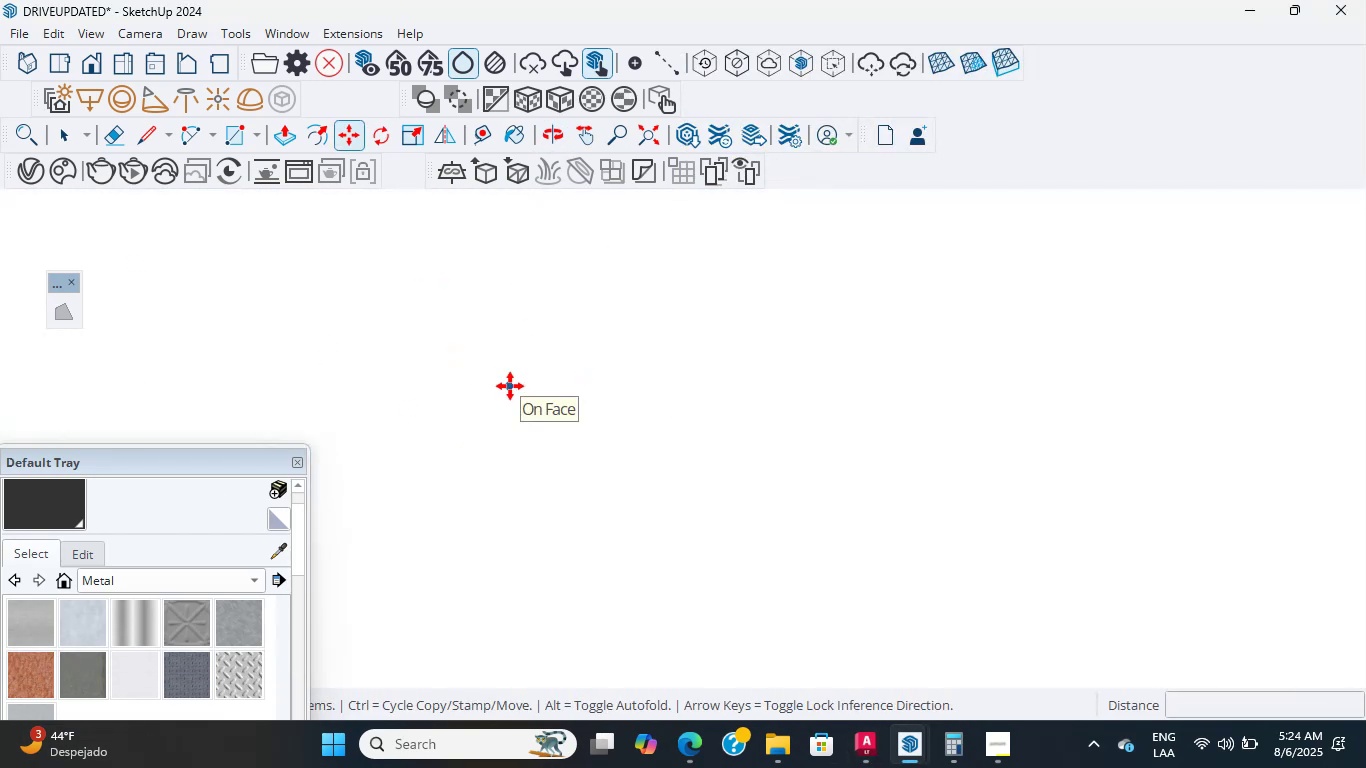 
hold_key(key=ShiftLeft, duration=3.04)
 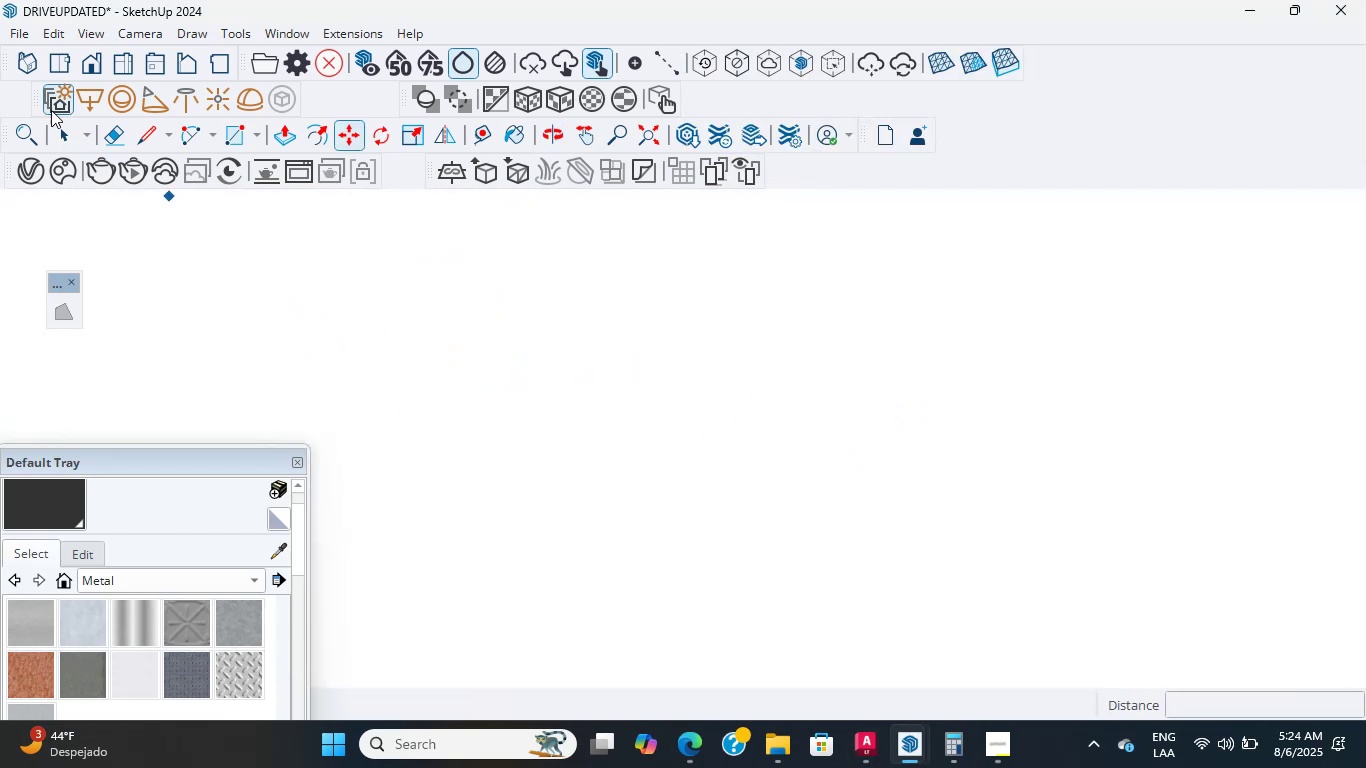 
key(Escape)
 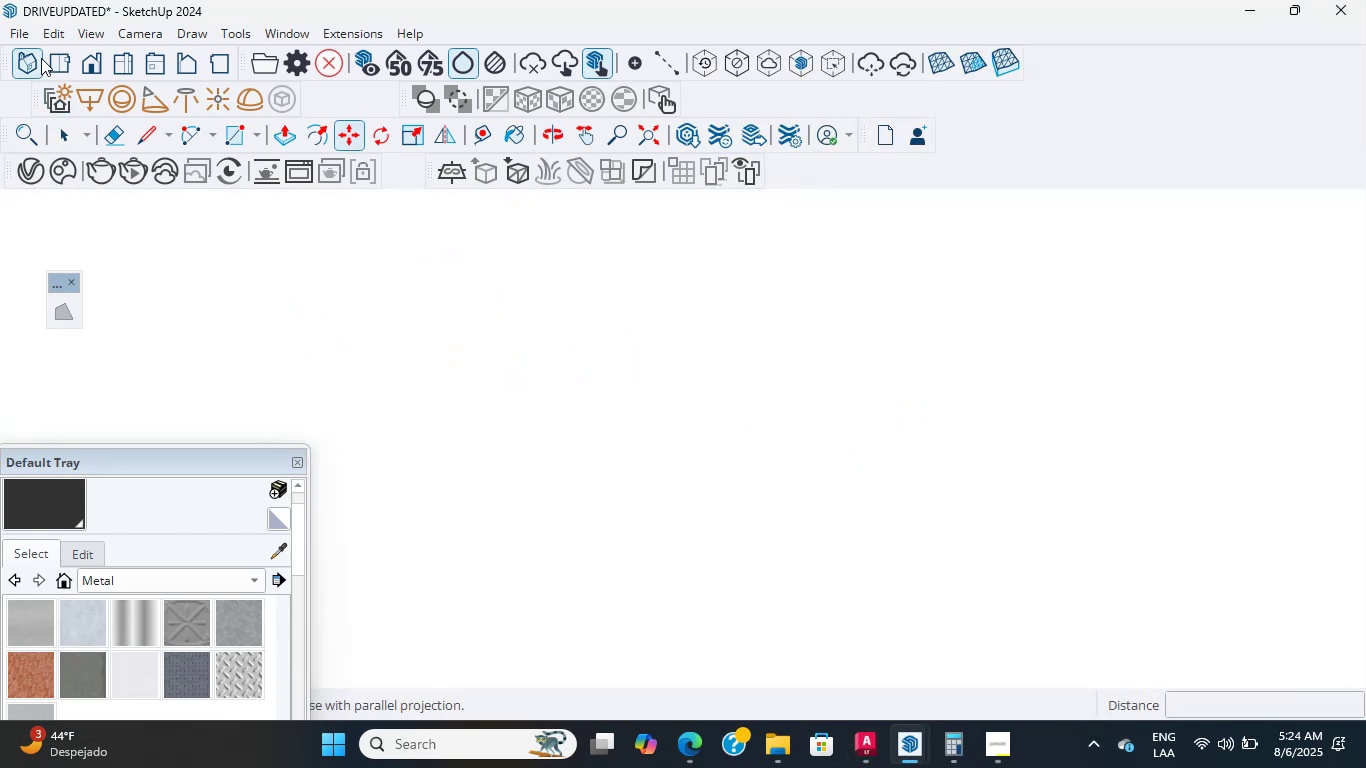 
left_click([41, 58])
 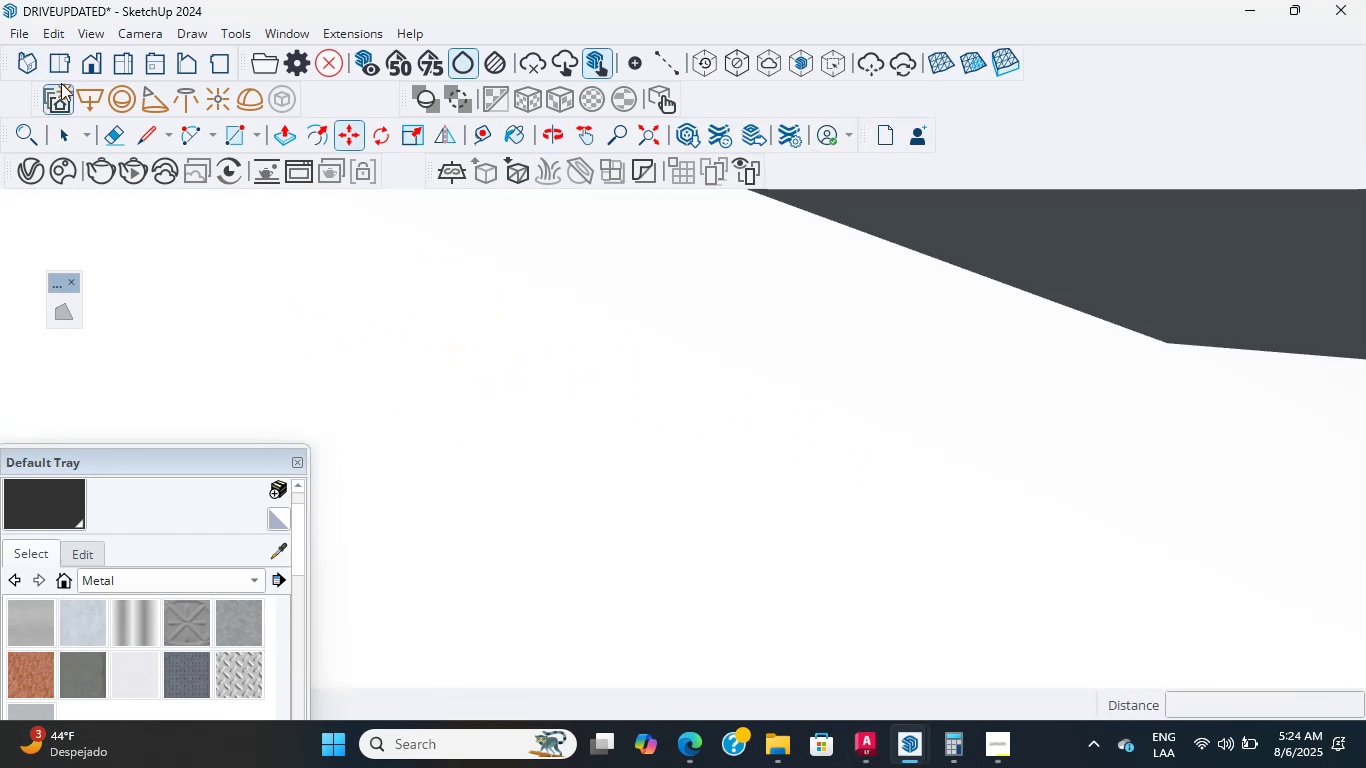 
scroll: coordinate [781, 650], scroll_direction: down, amount: 19.0
 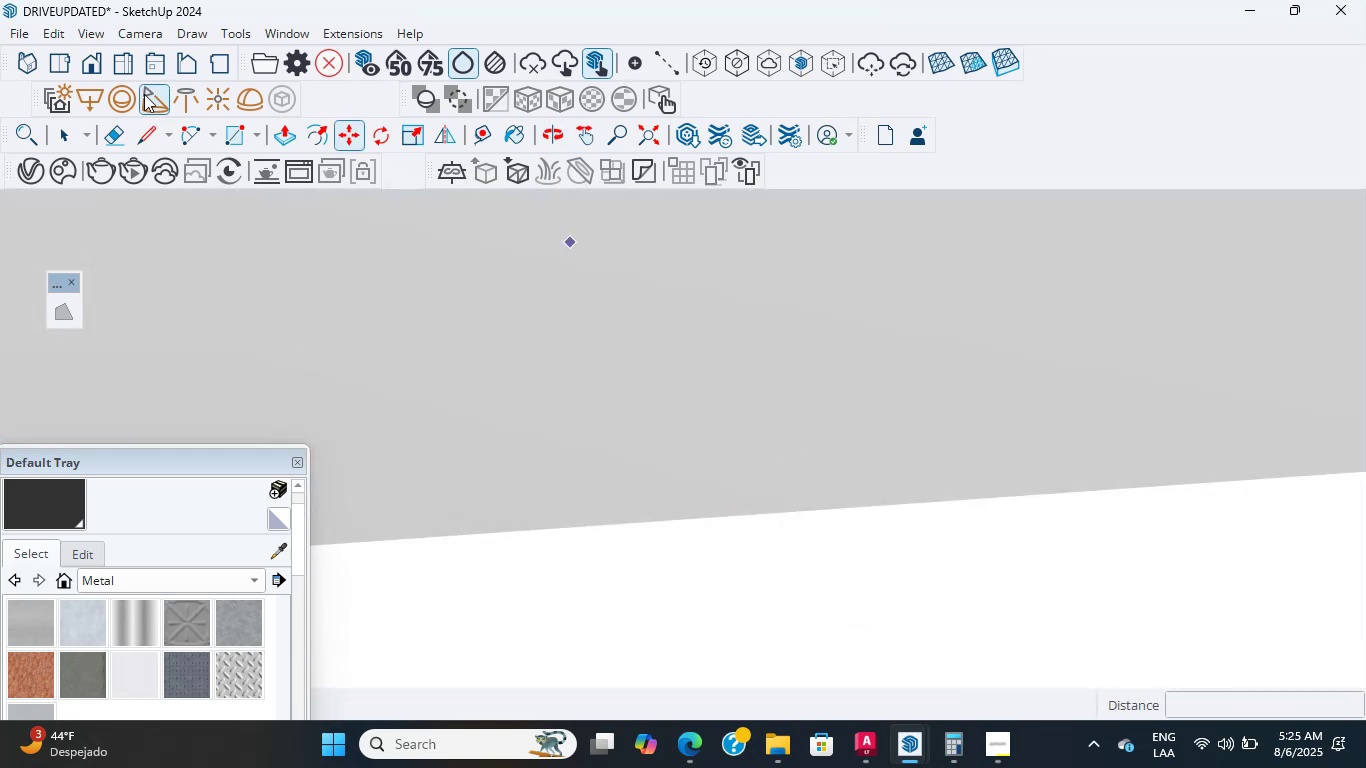 
left_click([137, 55])
 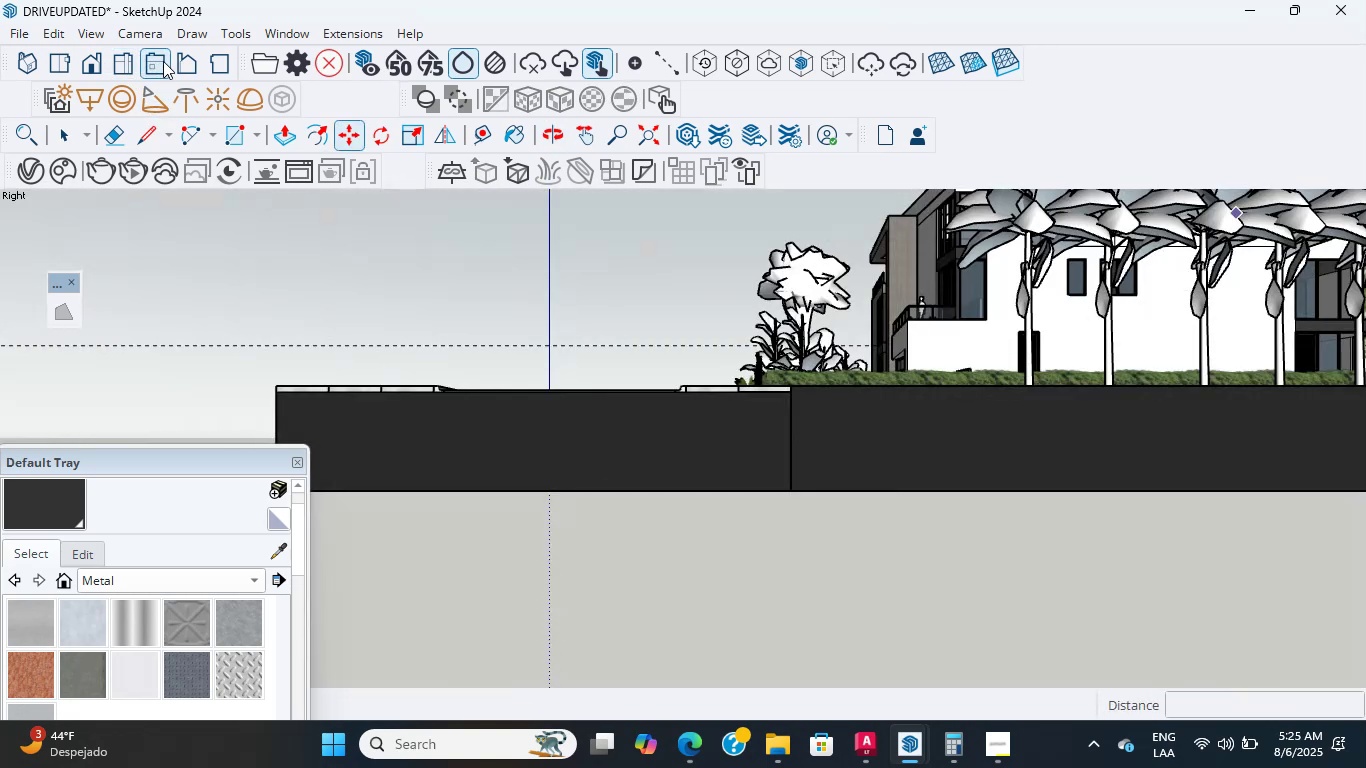 
left_click([163, 61])
 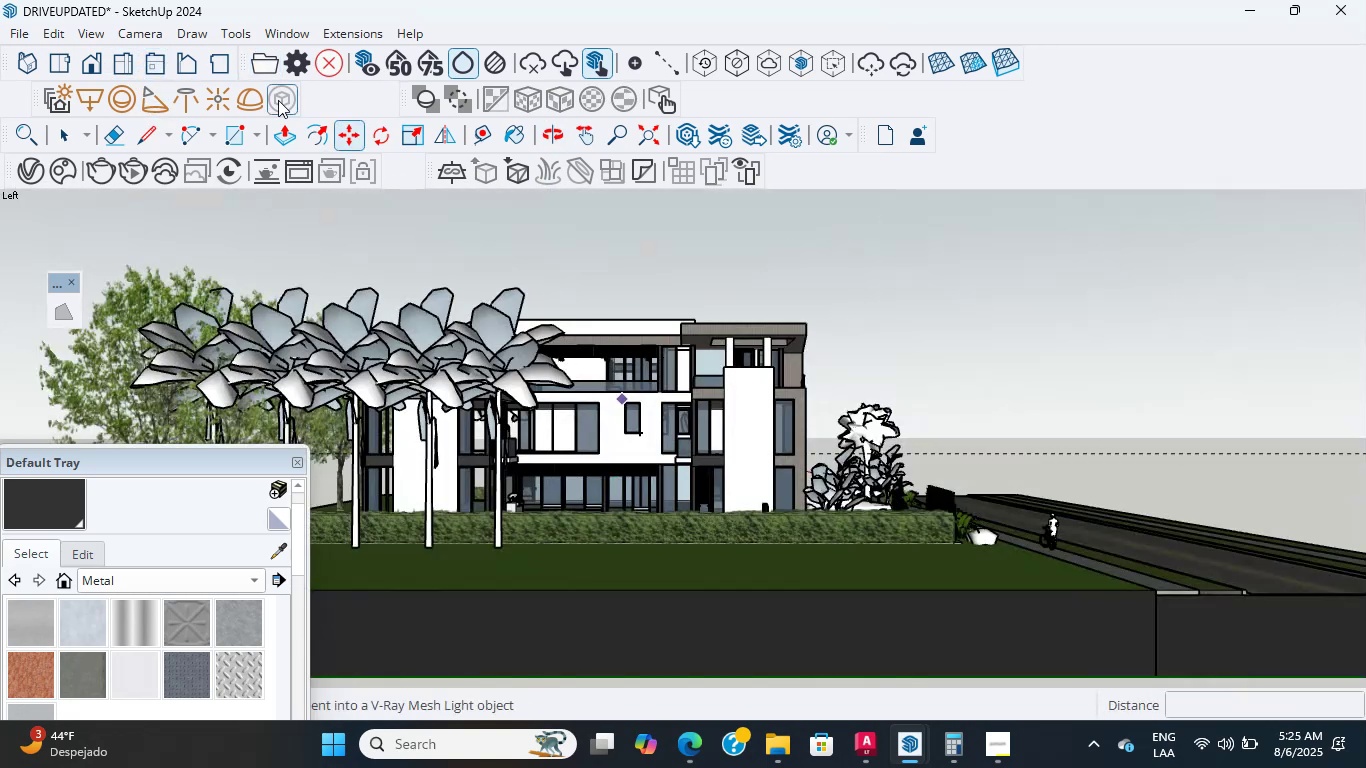 
scroll: coordinate [742, 344], scroll_direction: up, amount: 14.0
 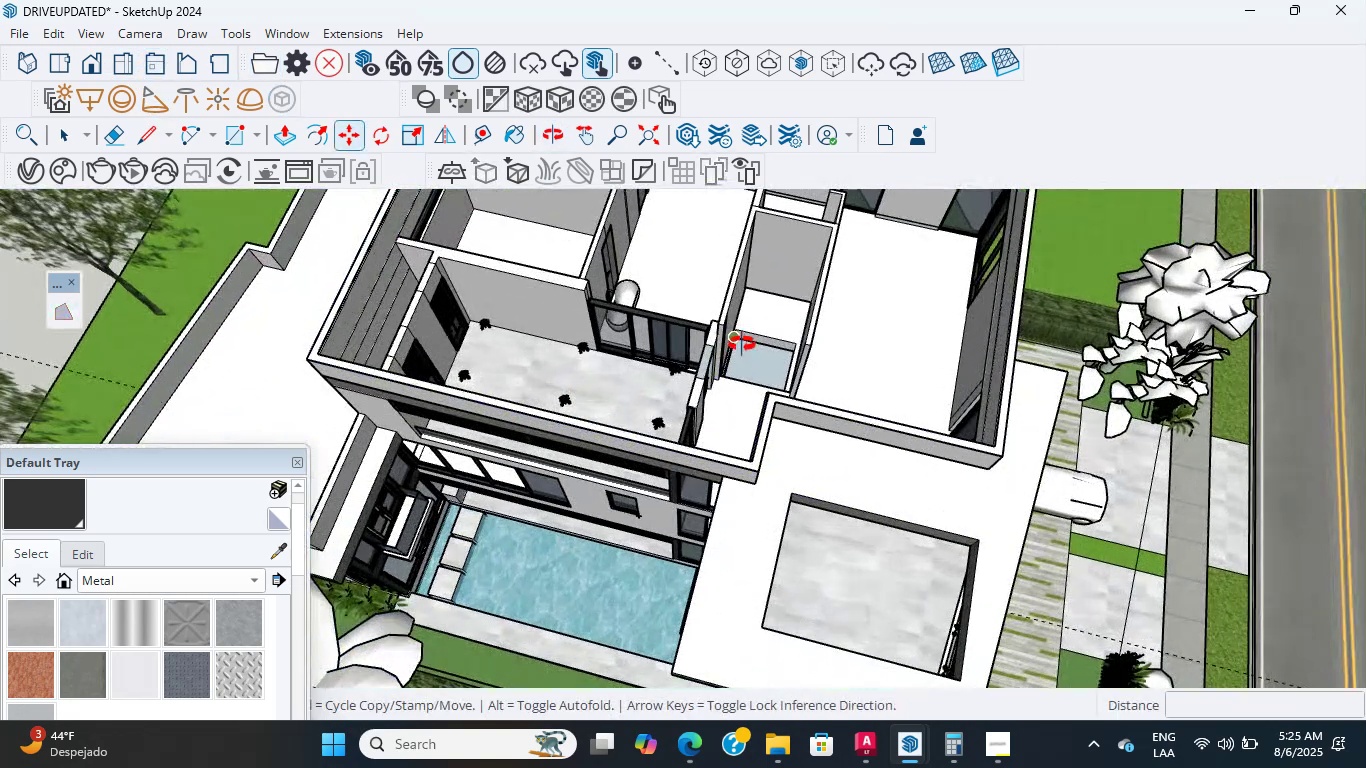 
hold_key(key=CapsLock, duration=0.58)
 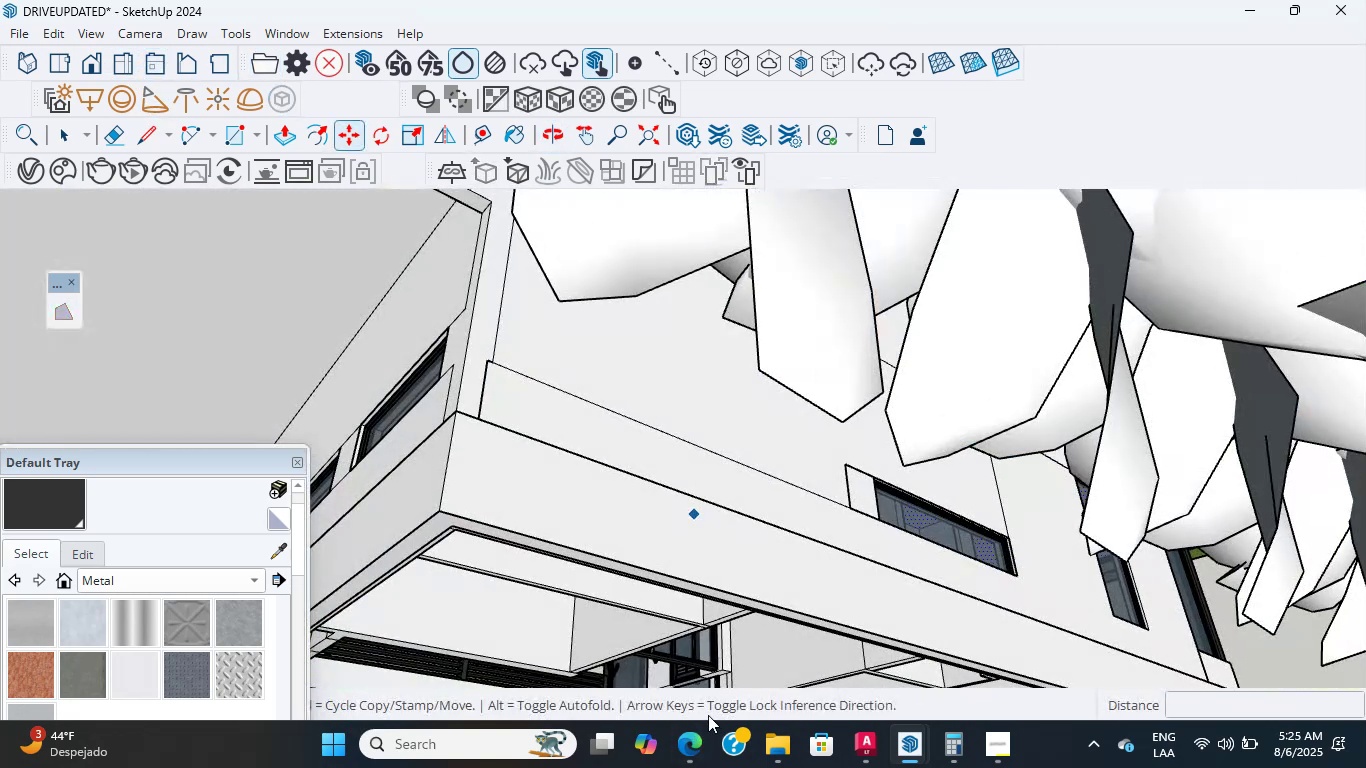 
scroll: coordinate [713, 716], scroll_direction: up, amount: 3.0
 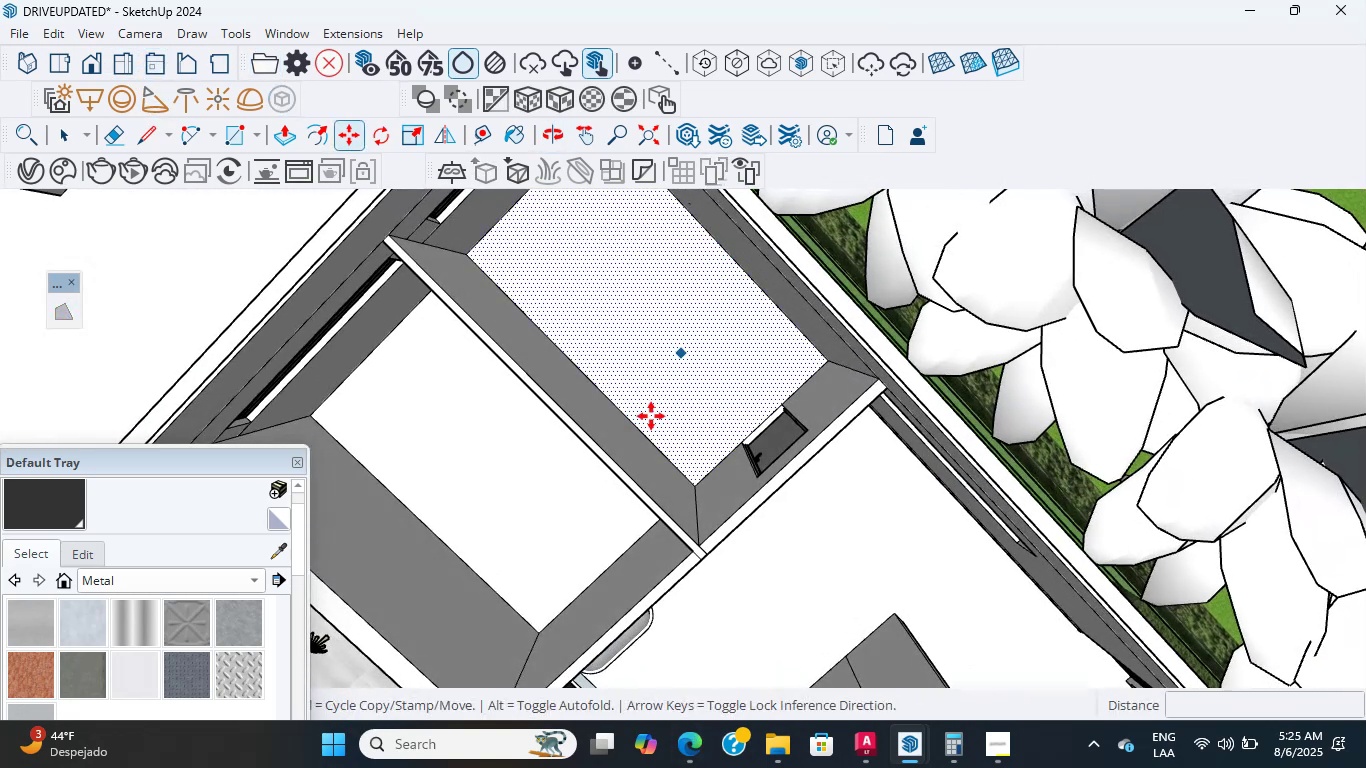 
hold_key(key=ShiftLeft, duration=1.05)
scroll: coordinate [563, 548], scroll_direction: up, amount: 11.0
 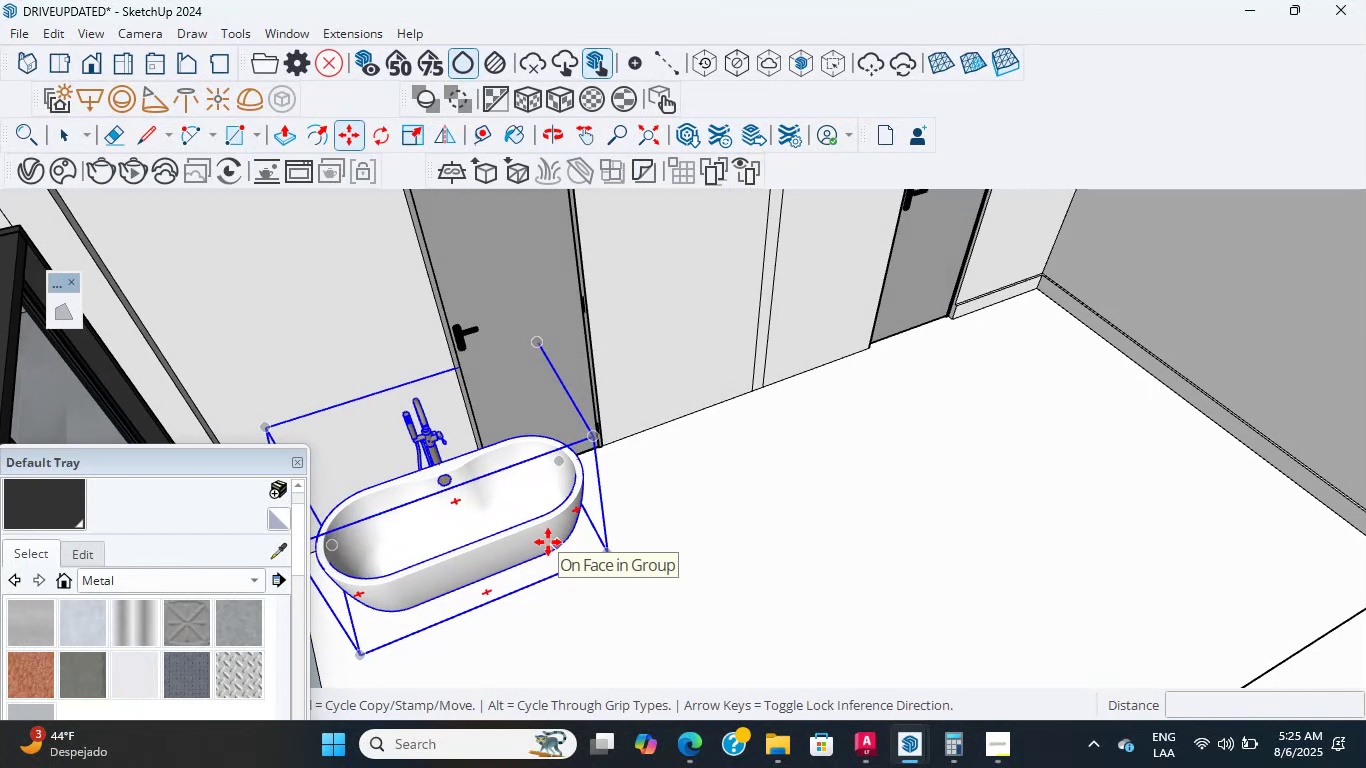 
scroll: coordinate [548, 542], scroll_direction: down, amount: 1.0
 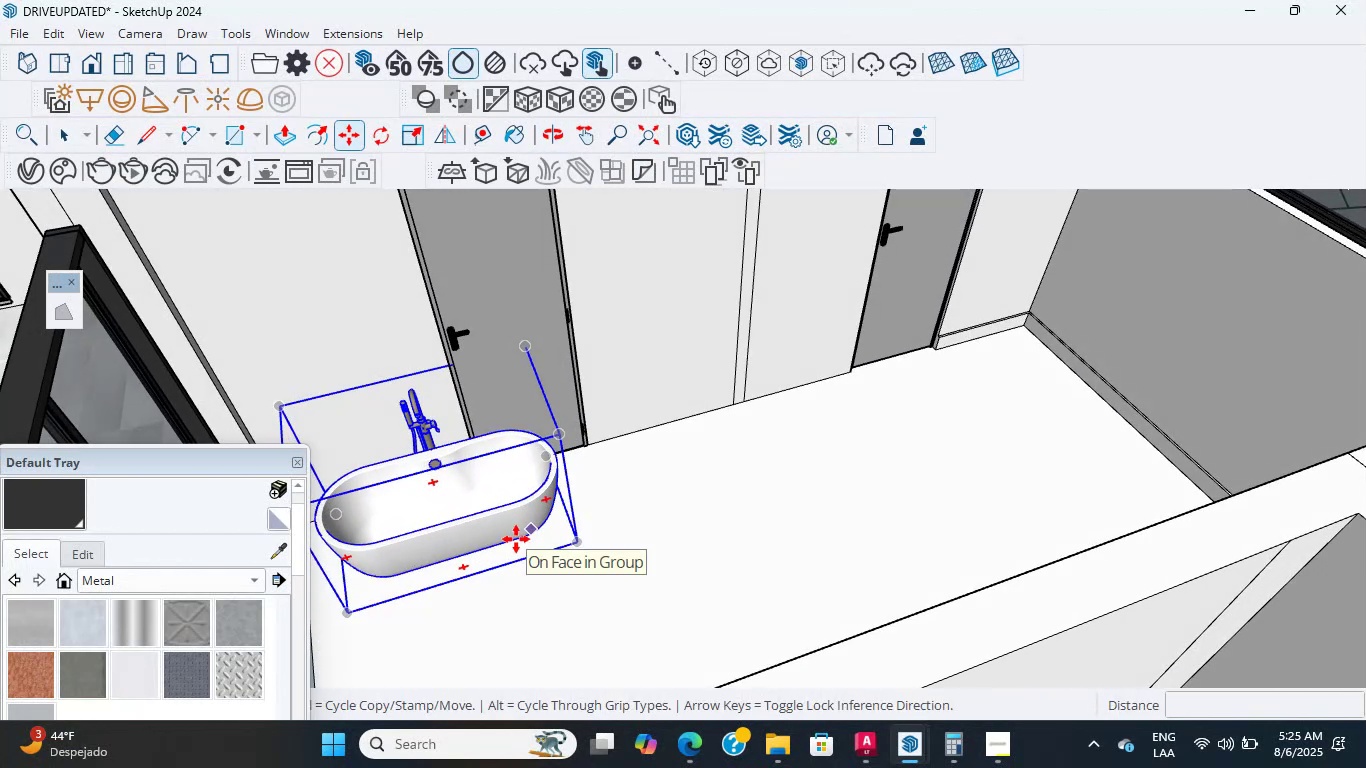 
scroll: coordinate [516, 539], scroll_direction: up, amount: 4.0
 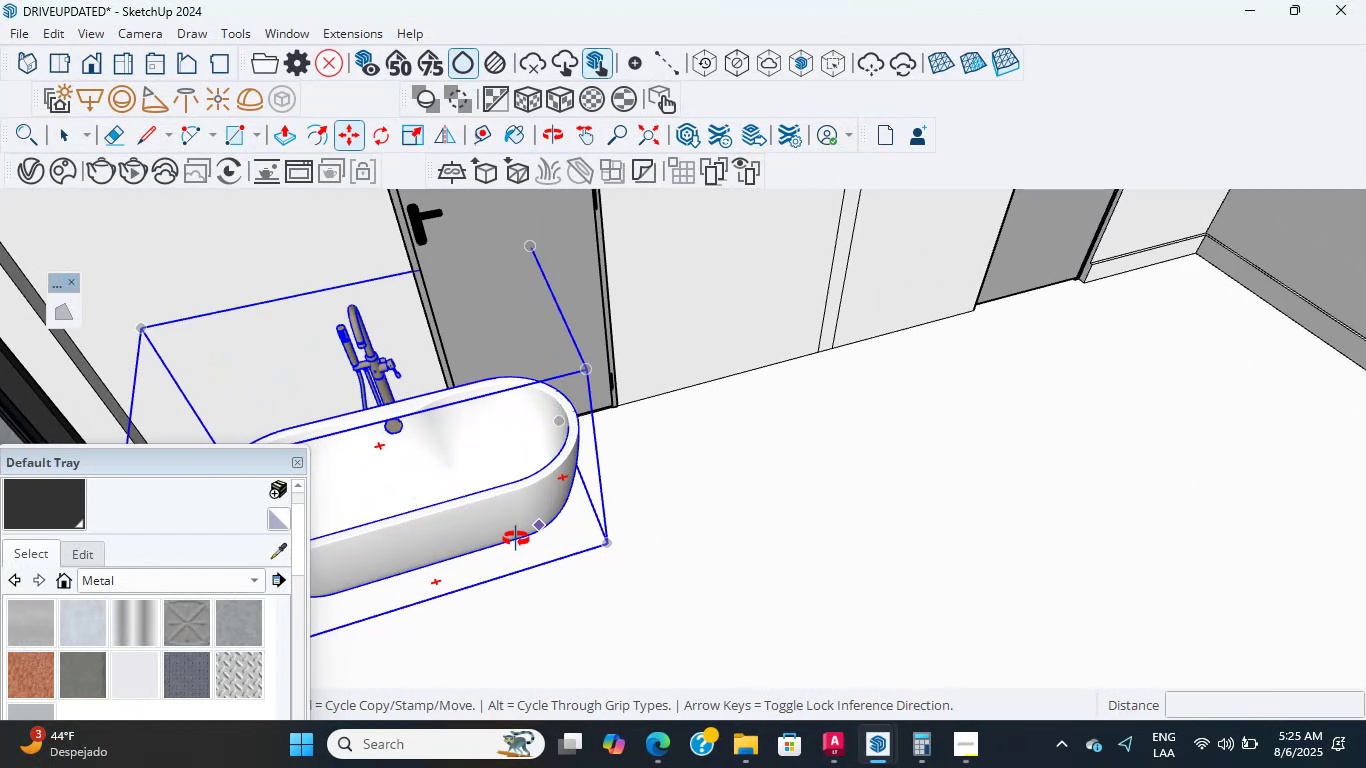 
middle_click([516, 539])
 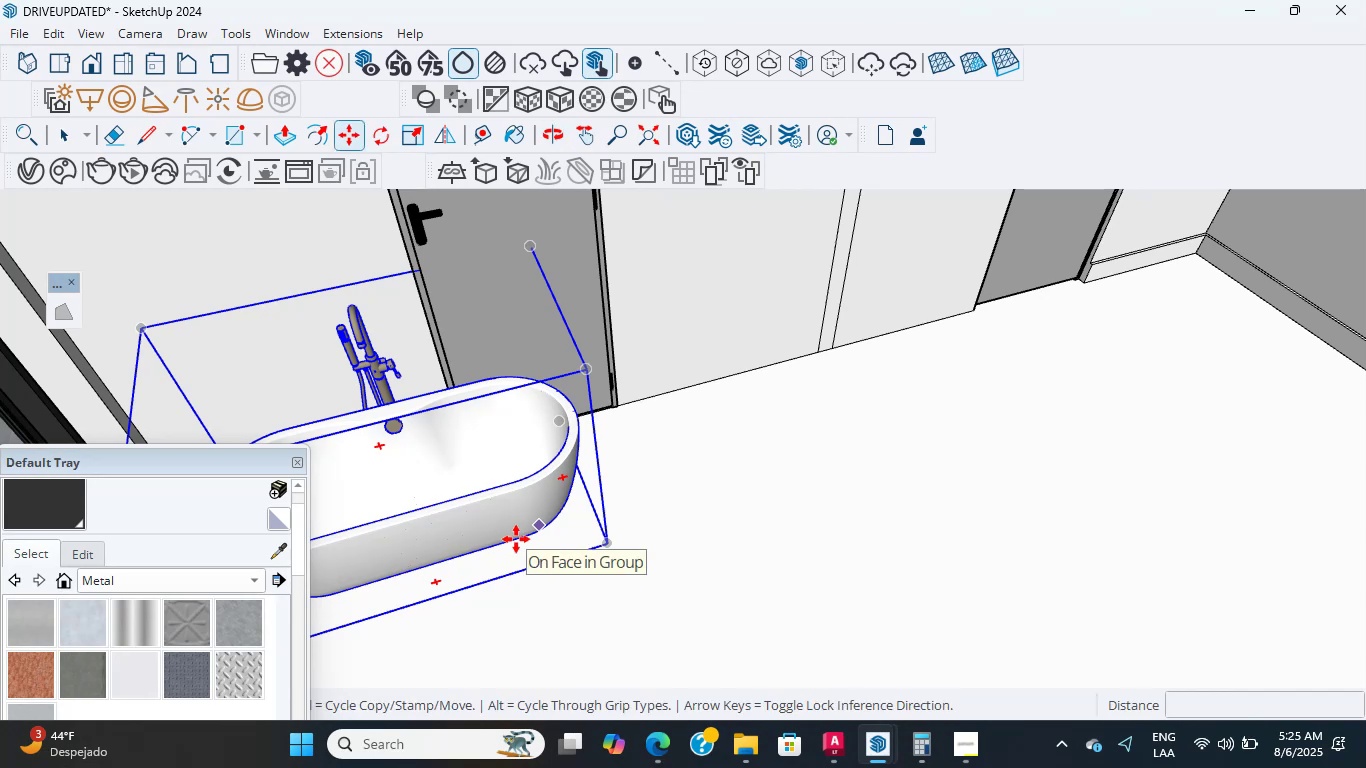 
scroll: coordinate [516, 539], scroll_direction: up, amount: 3.0
 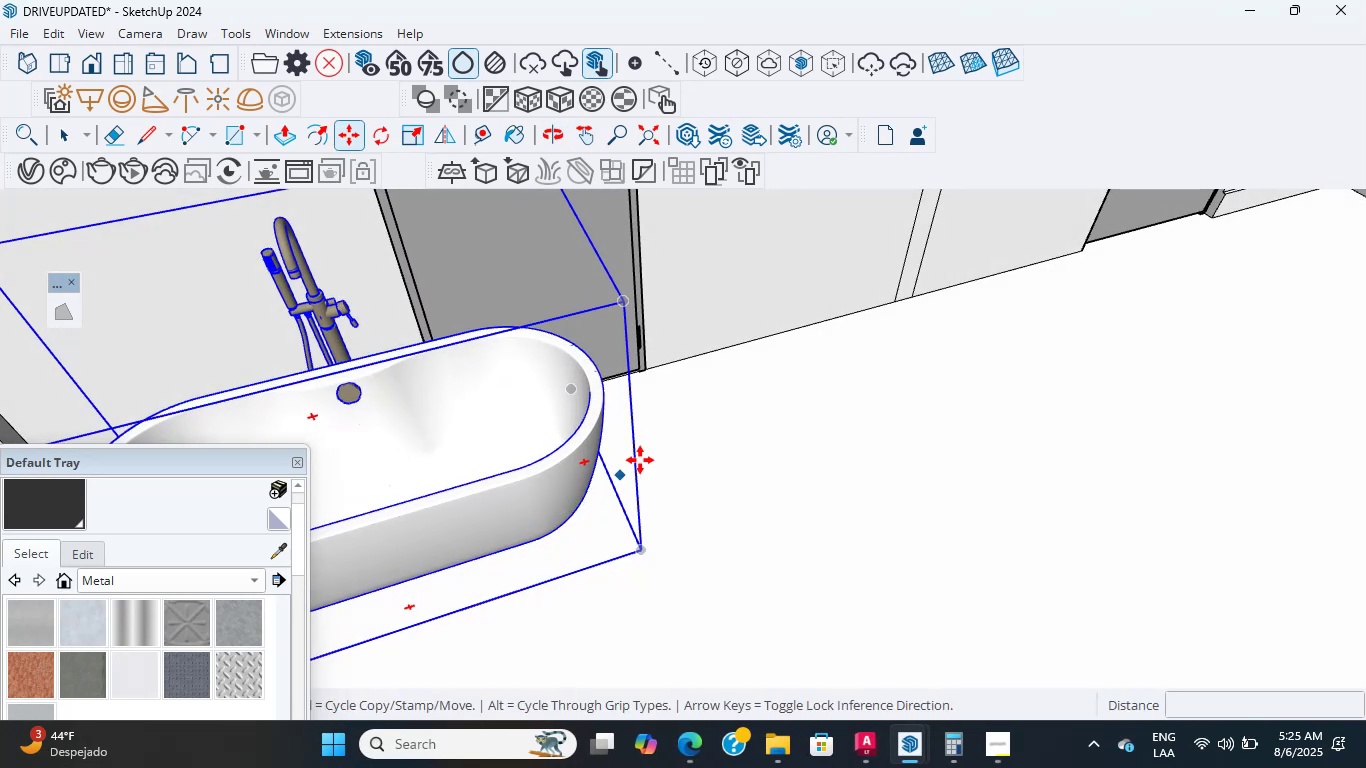 
wait(6.9)
 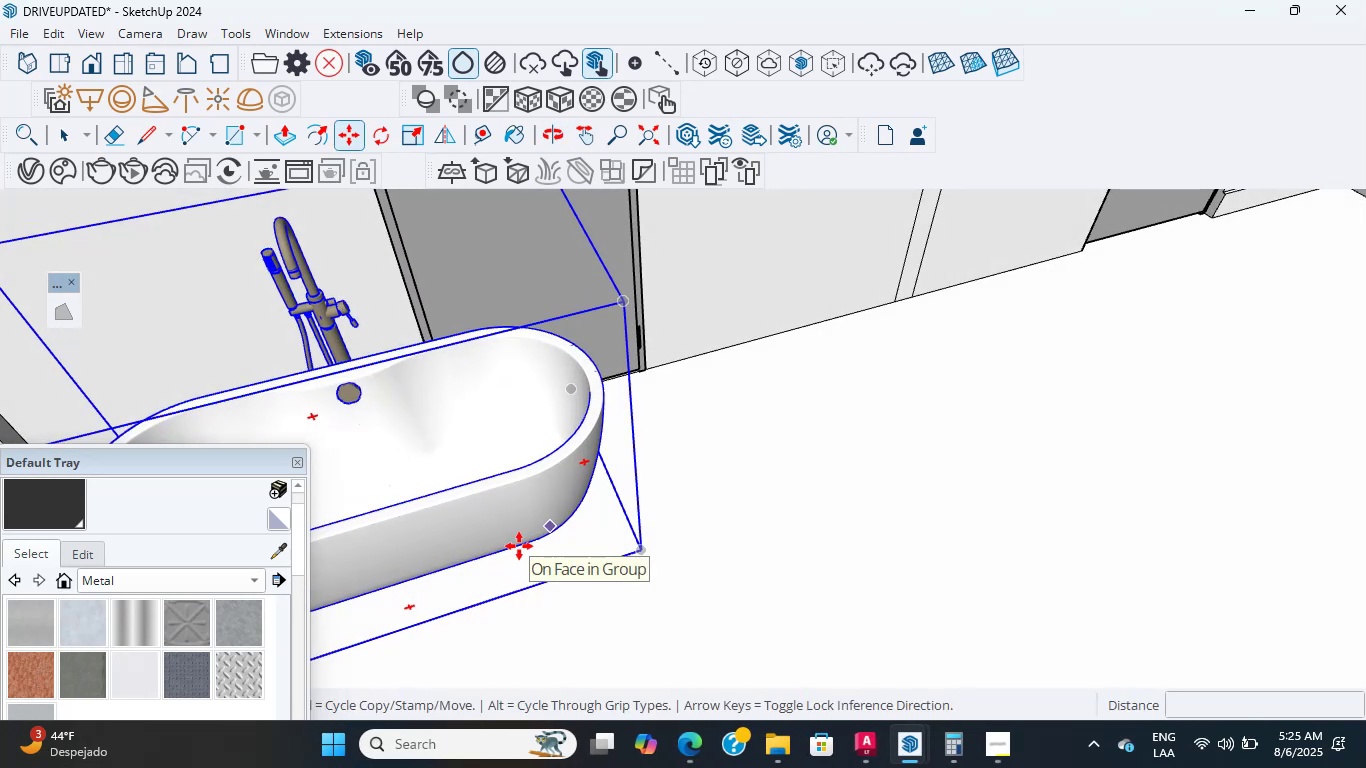 
scroll: coordinate [564, 484], scroll_direction: down, amount: 8.0
 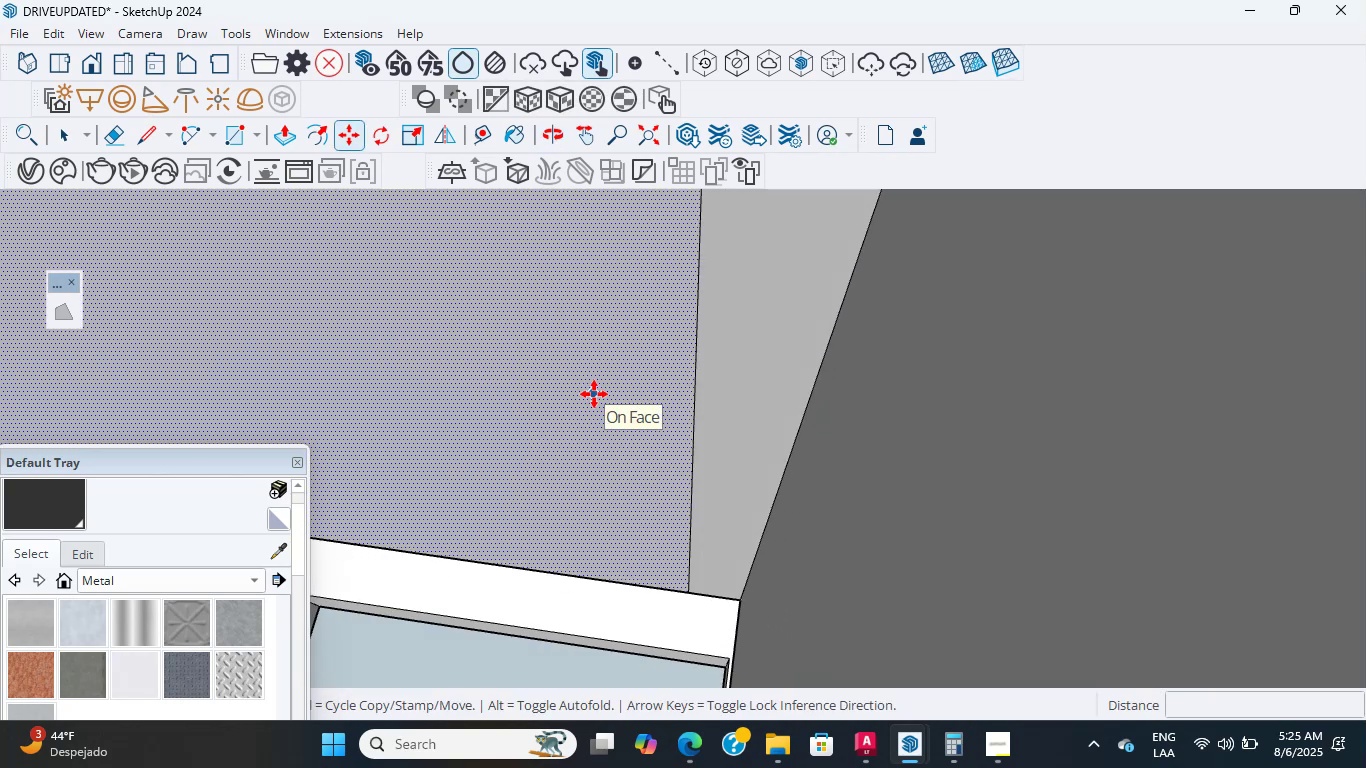 
hold_key(key=ShiftLeft, duration=3.5)
scroll: coordinate [526, 397], scroll_direction: up, amount: 6.0
 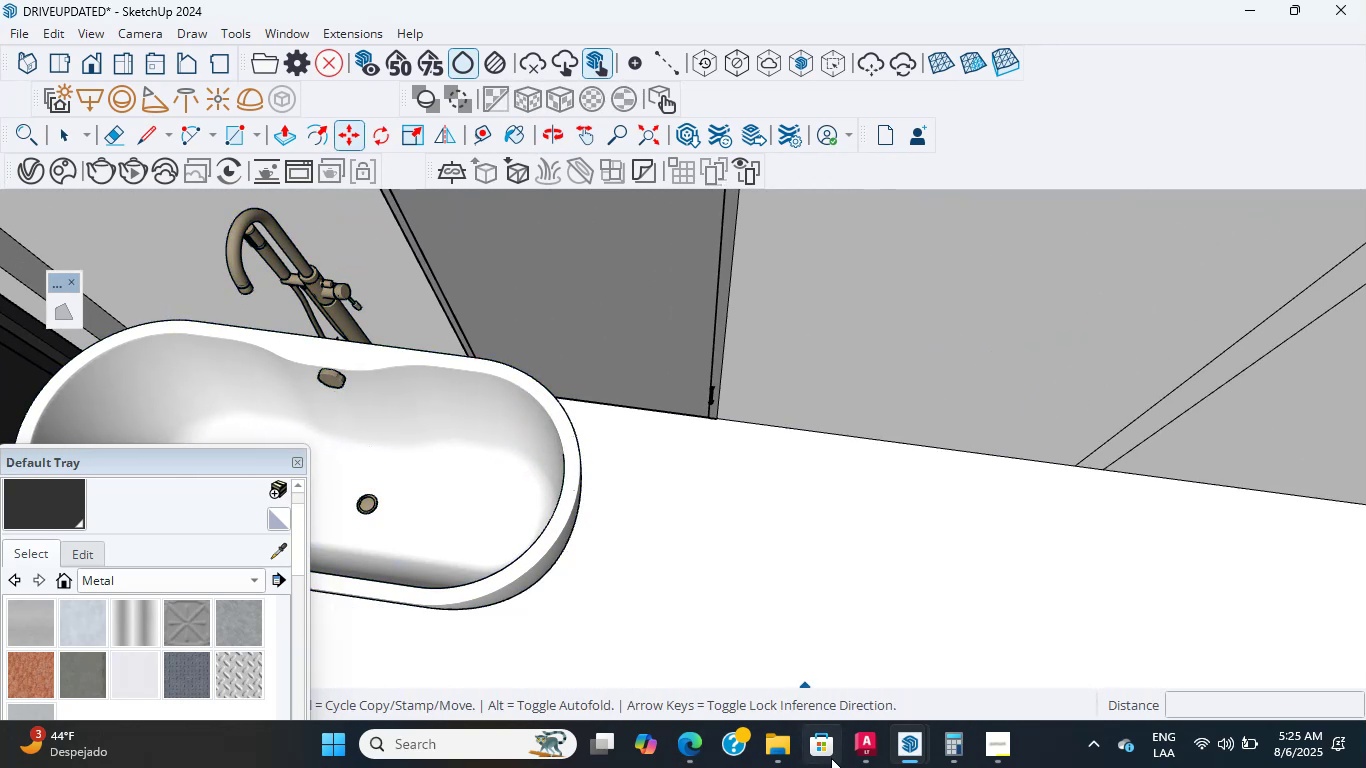 
left_click([864, 751])
 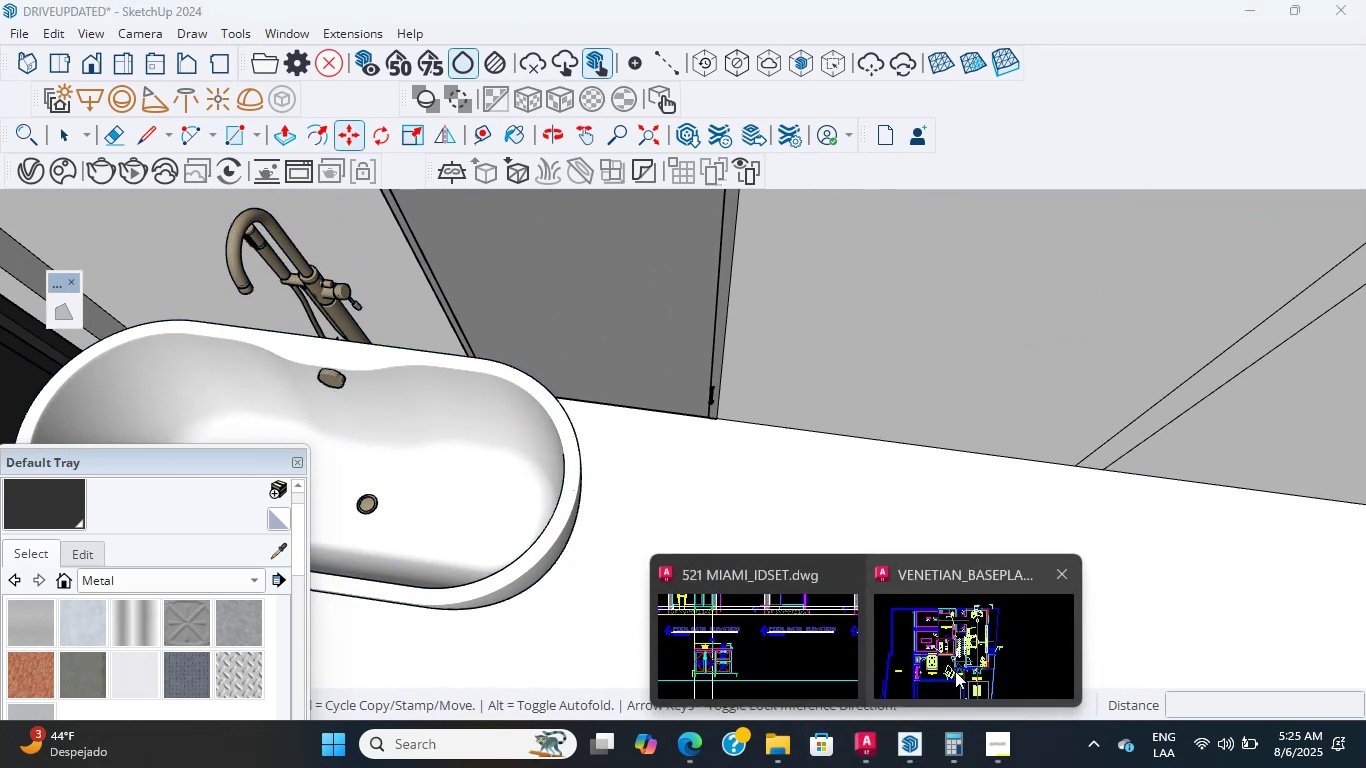 
left_click([962, 664])
 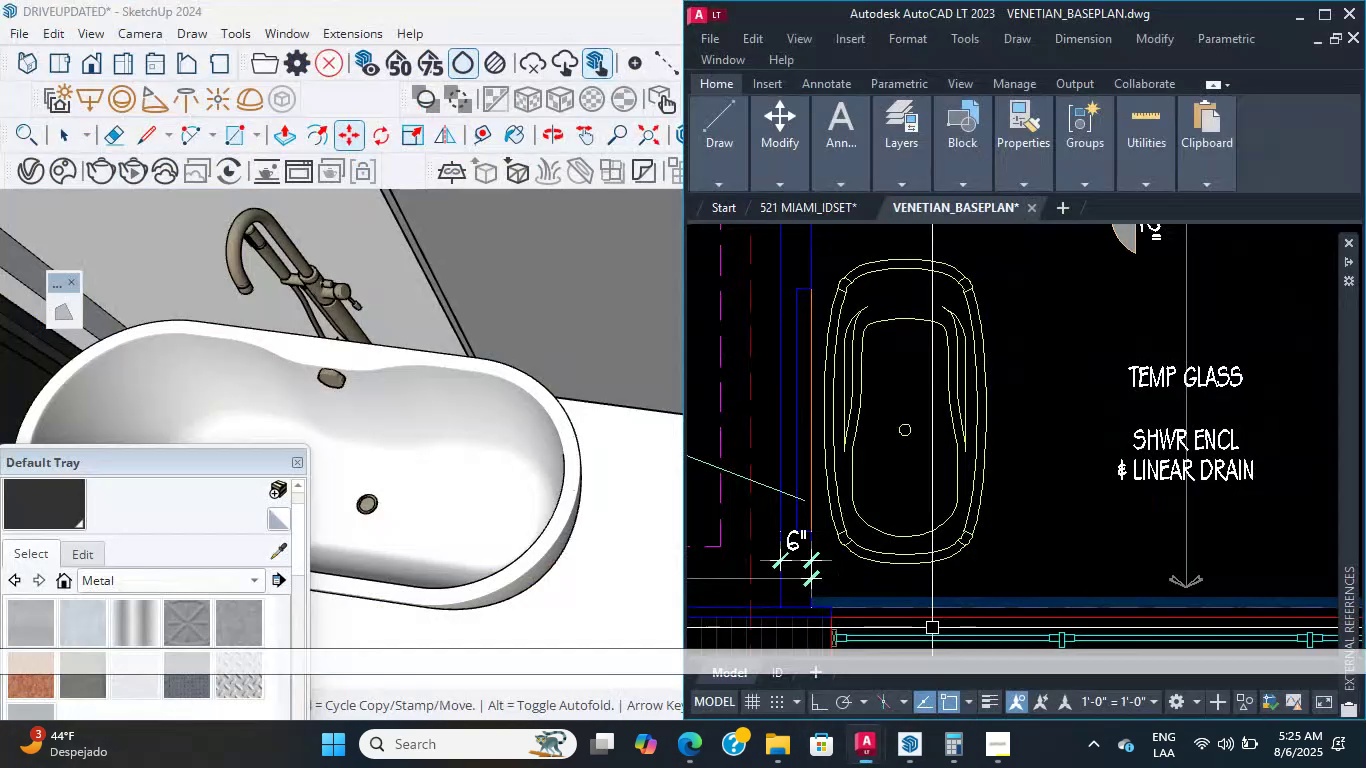 
scroll: coordinate [864, 487], scroll_direction: down, amount: 4.0
 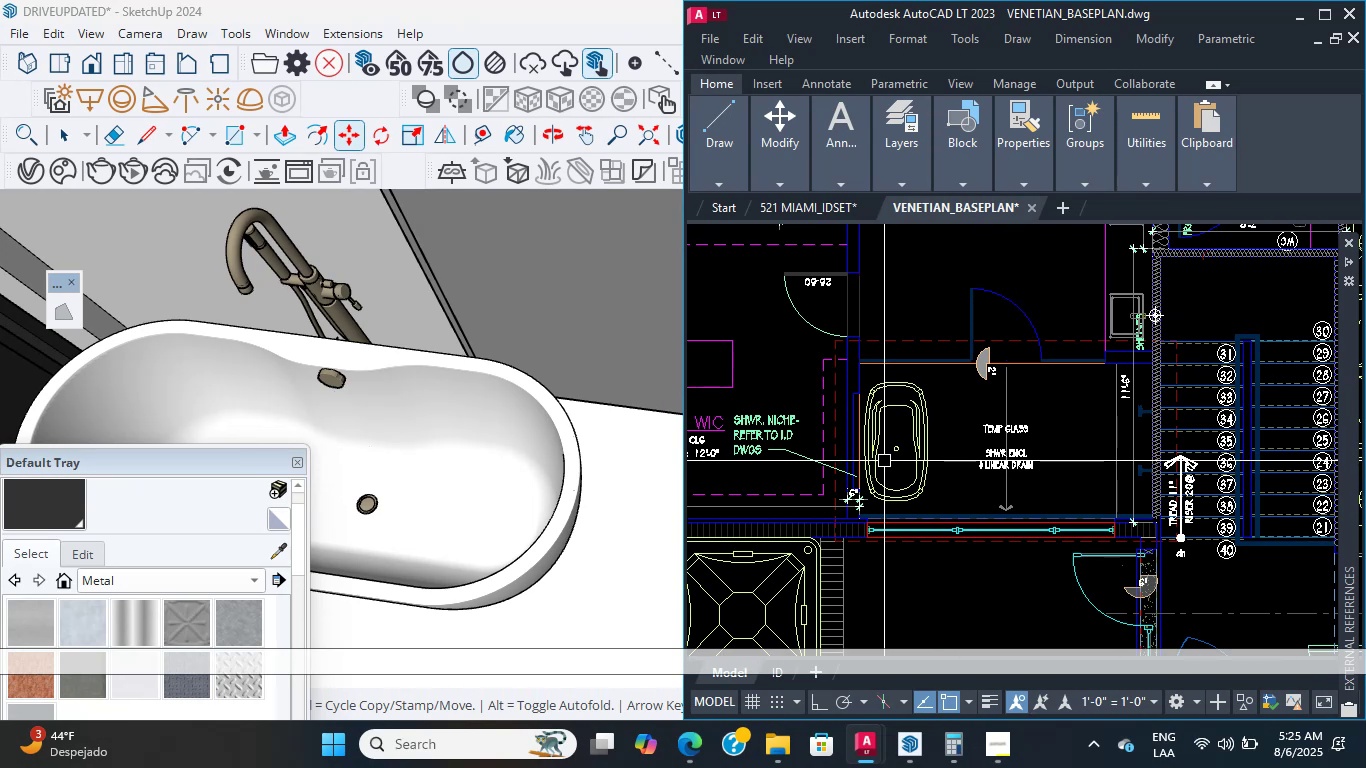 
wait(22.87)
 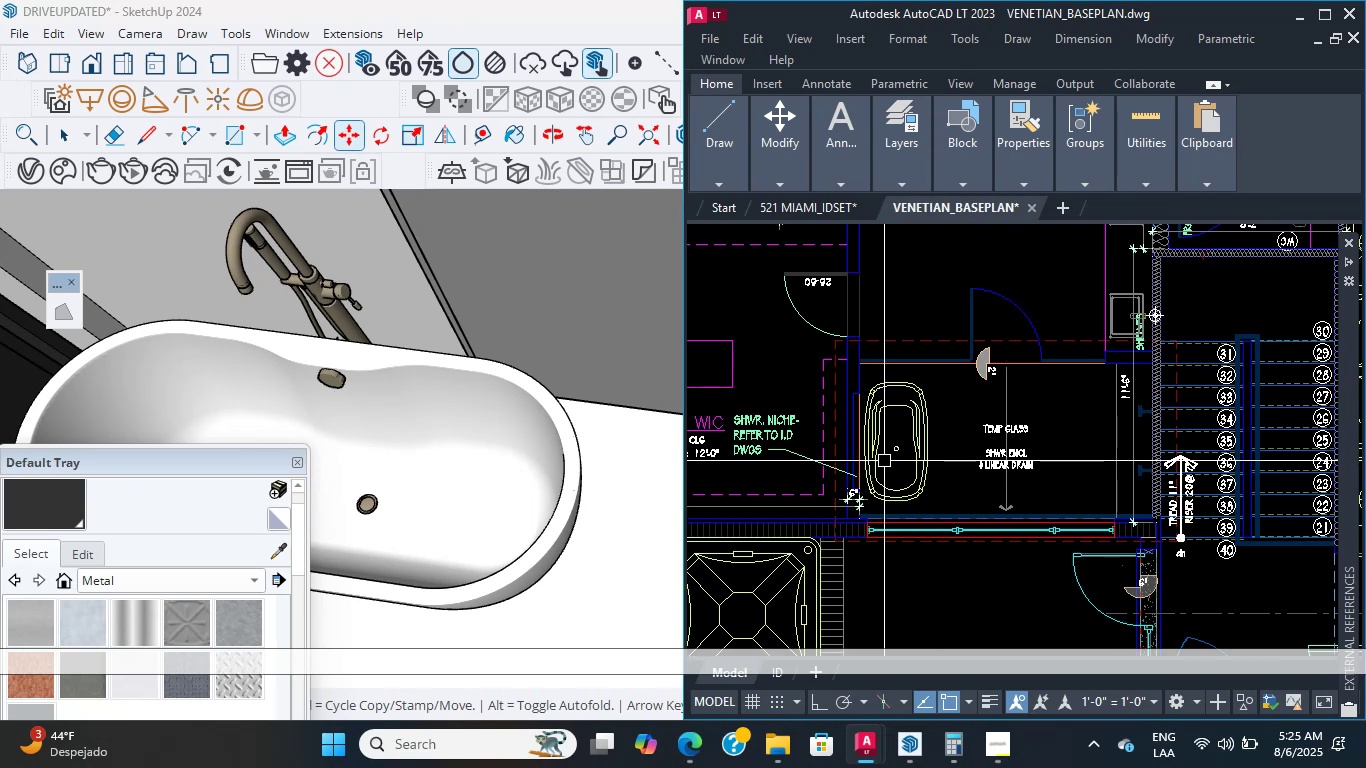 
scroll: coordinate [885, 460], scroll_direction: up, amount: 4.0
 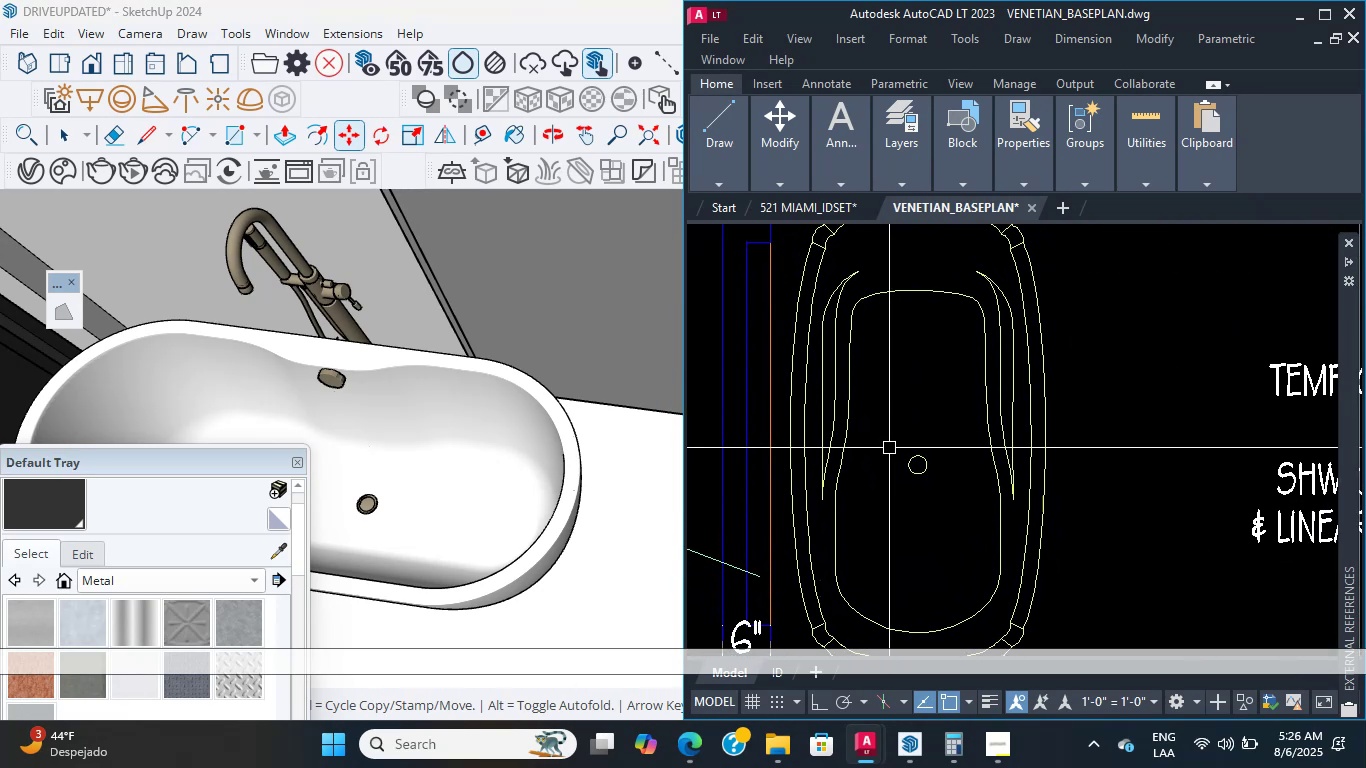 
scroll: coordinate [889, 448], scroll_direction: down, amount: 2.0
 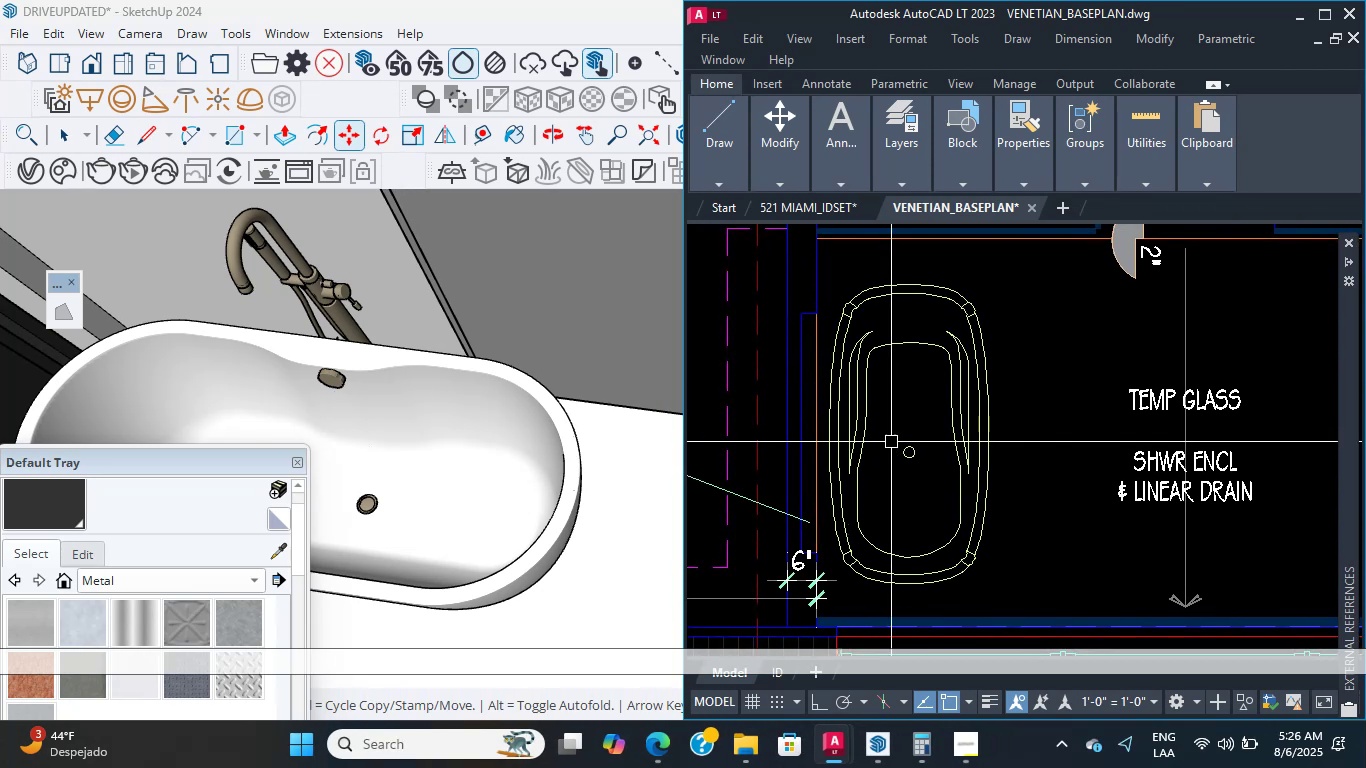 
wait(17.81)
 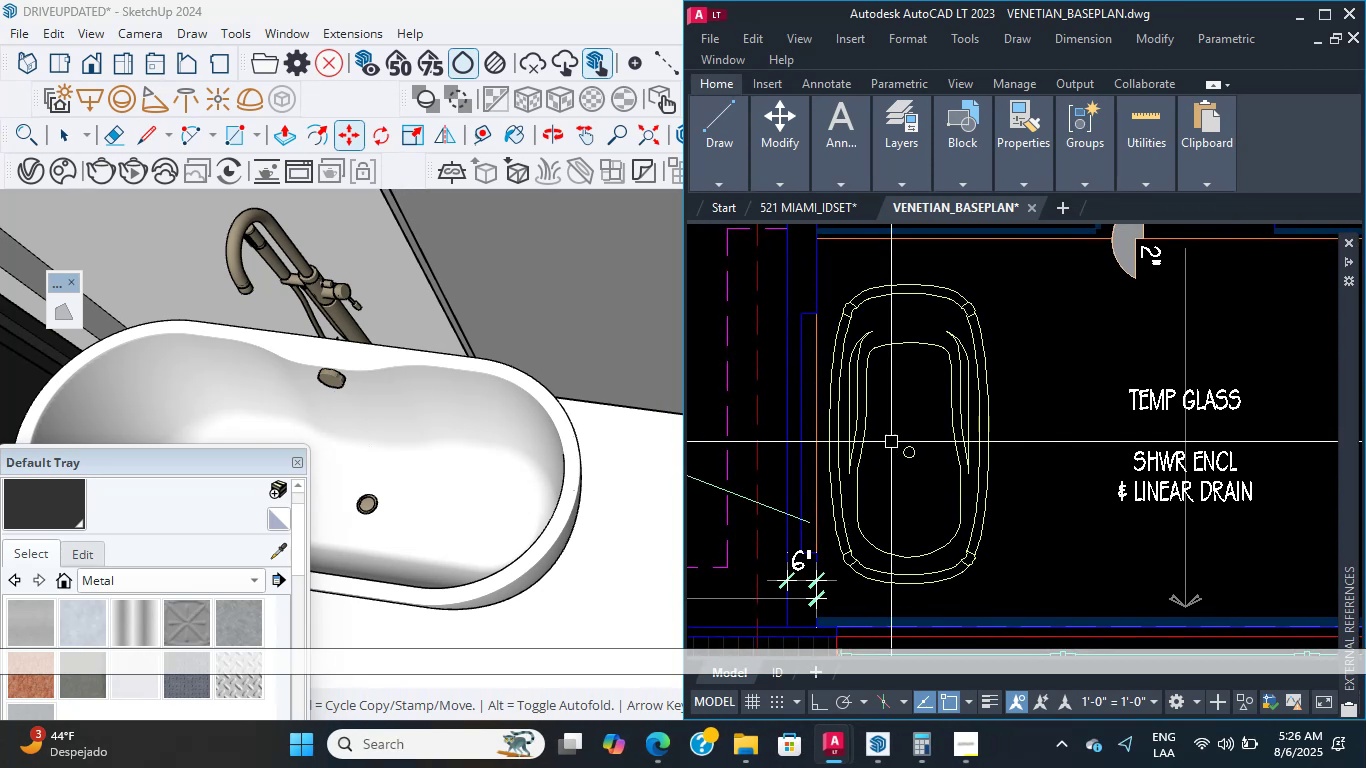 
scroll: coordinate [891, 442], scroll_direction: none, amount: 0.0
 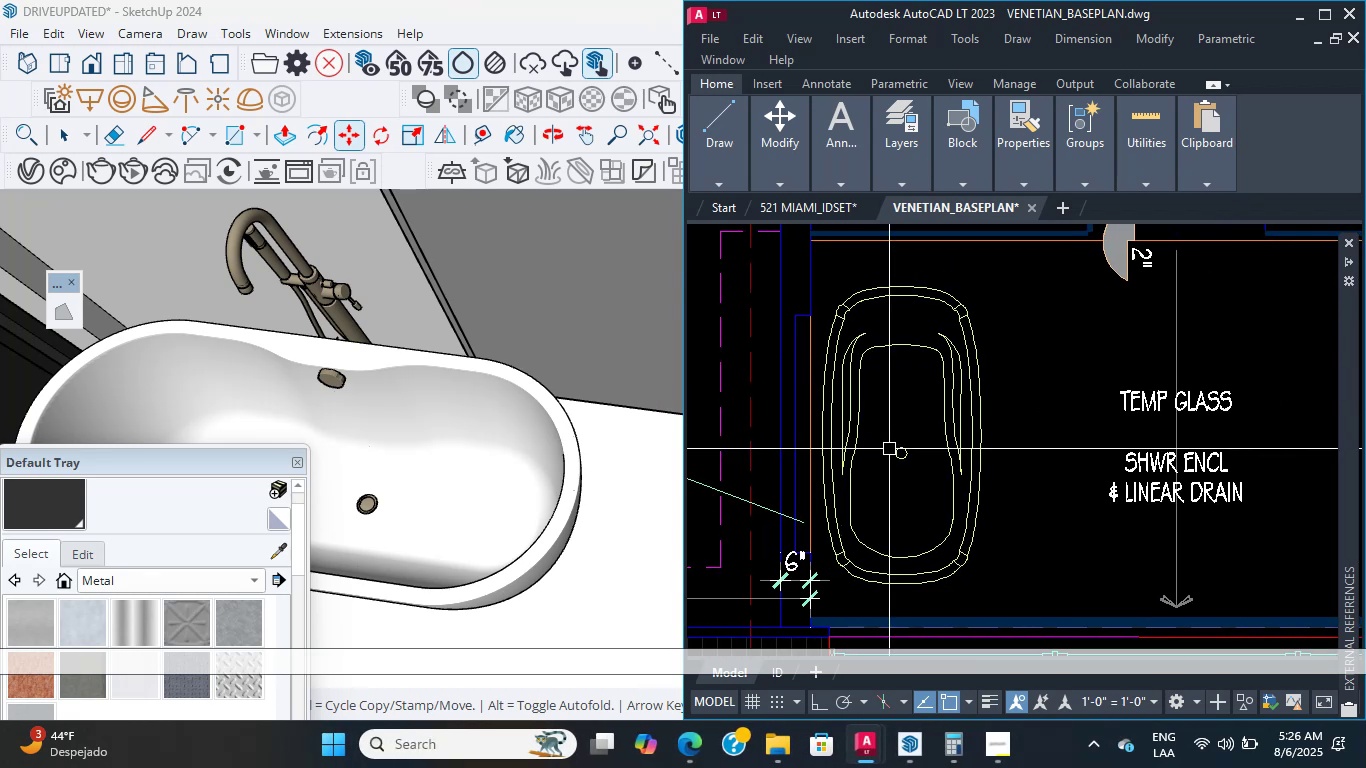 
scroll: coordinate [888, 453], scroll_direction: up, amount: 1.0
 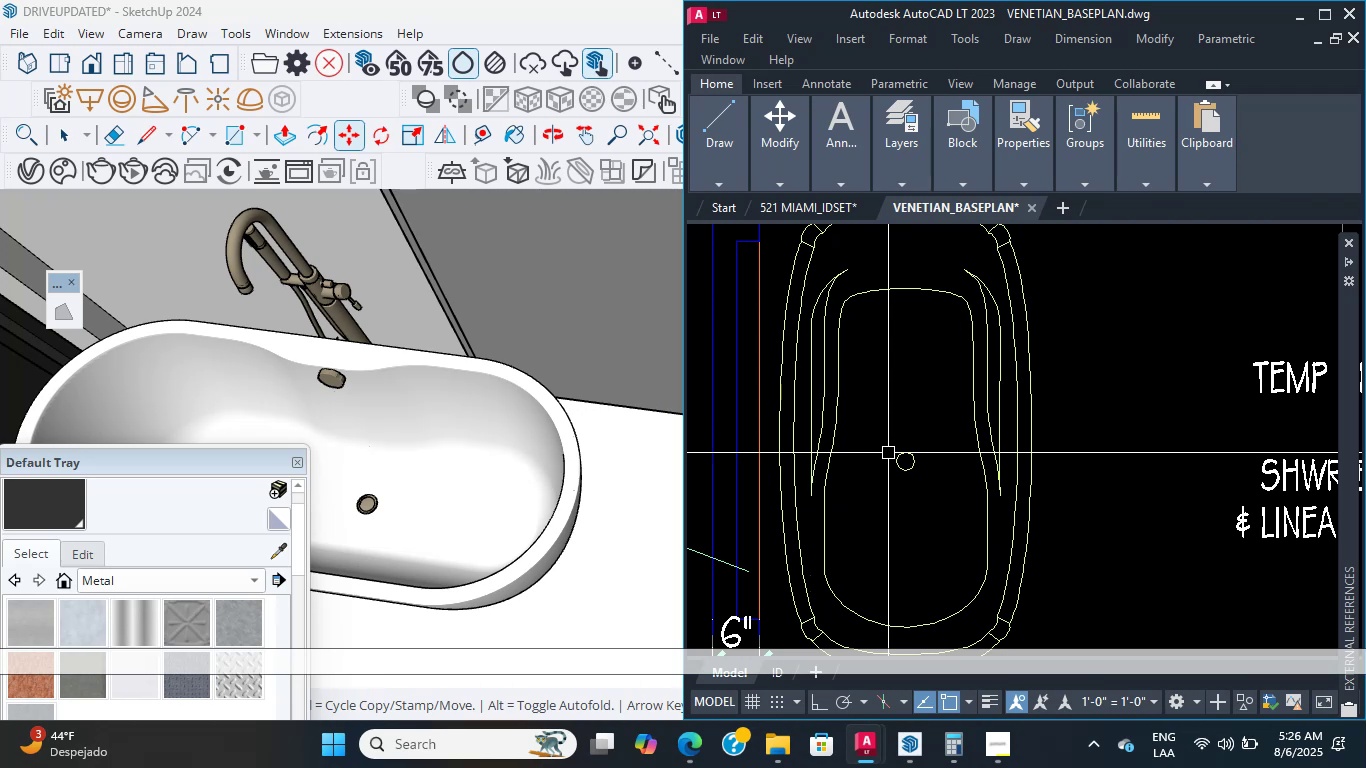 
wait(13.96)
 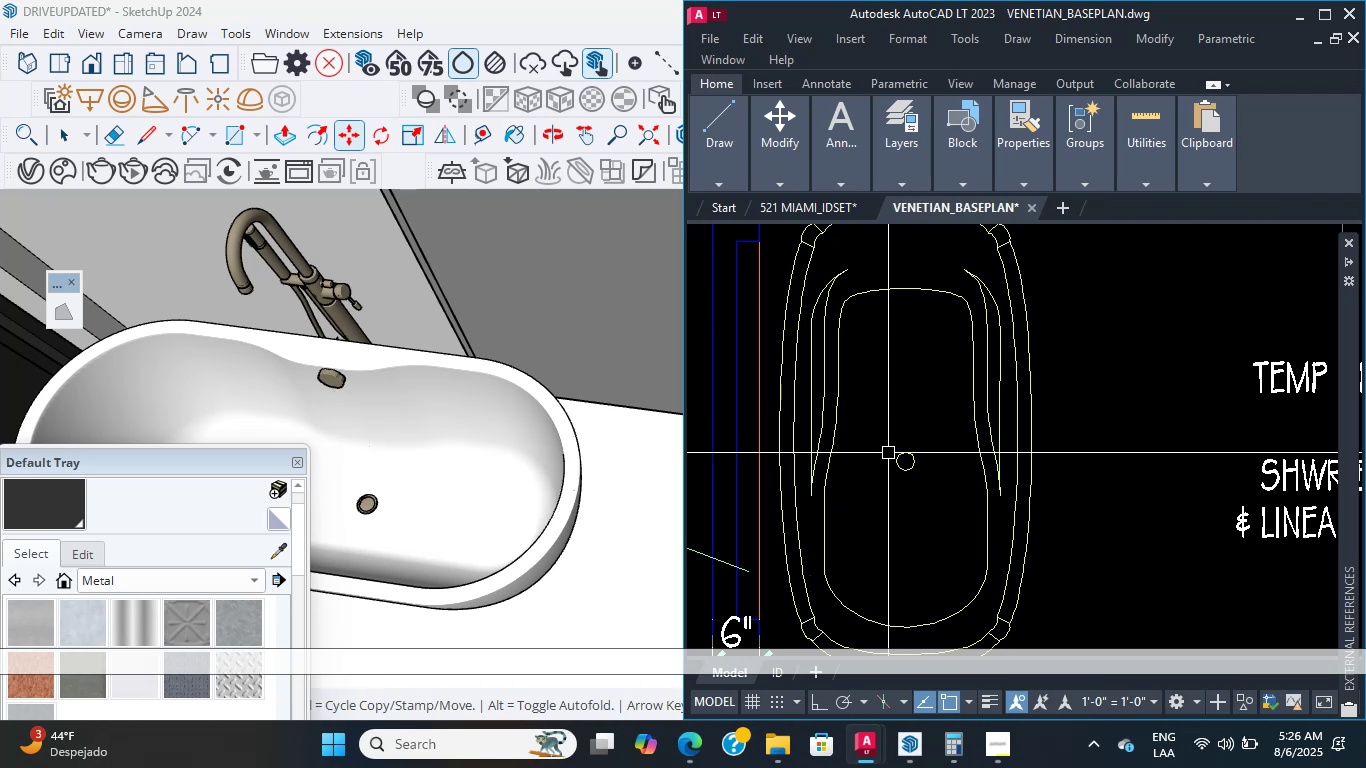 
scroll: coordinate [898, 467], scroll_direction: up, amount: 3.0
 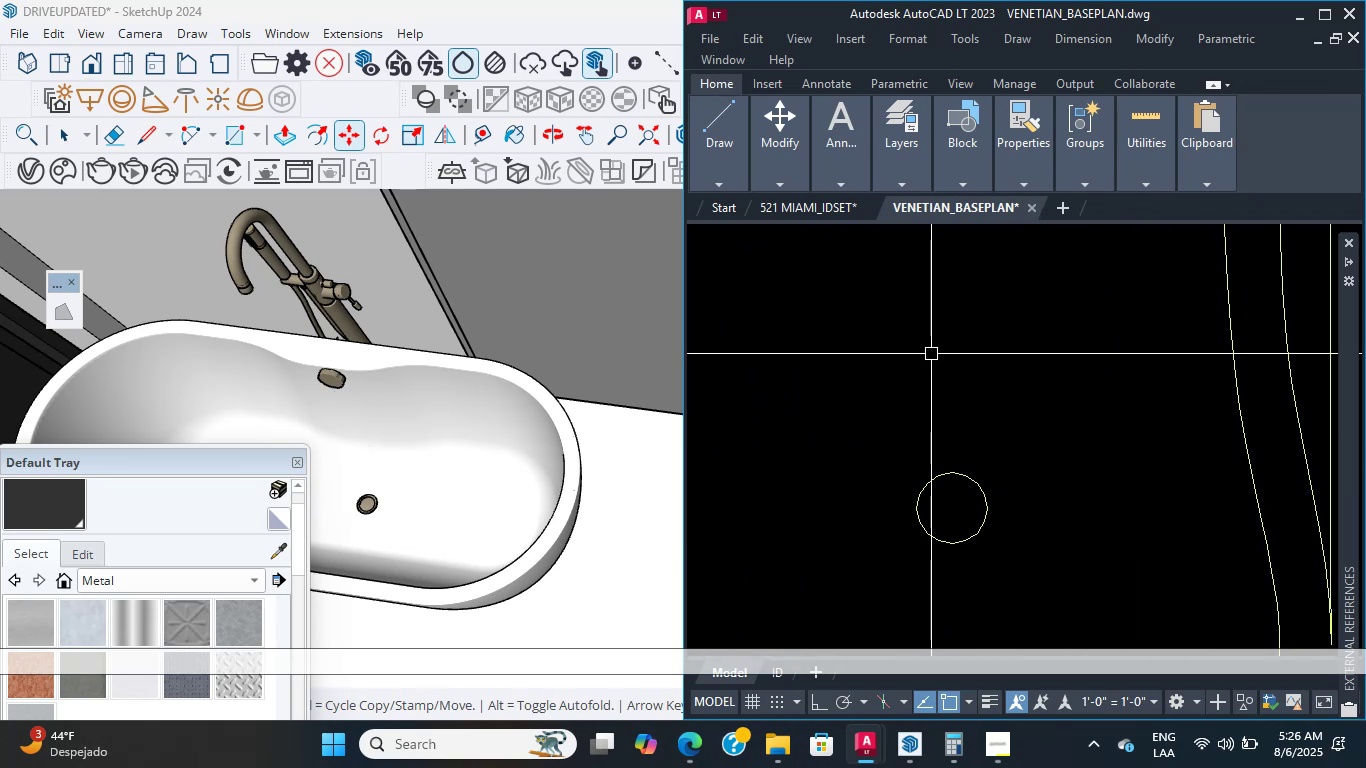 
wait(7.41)
 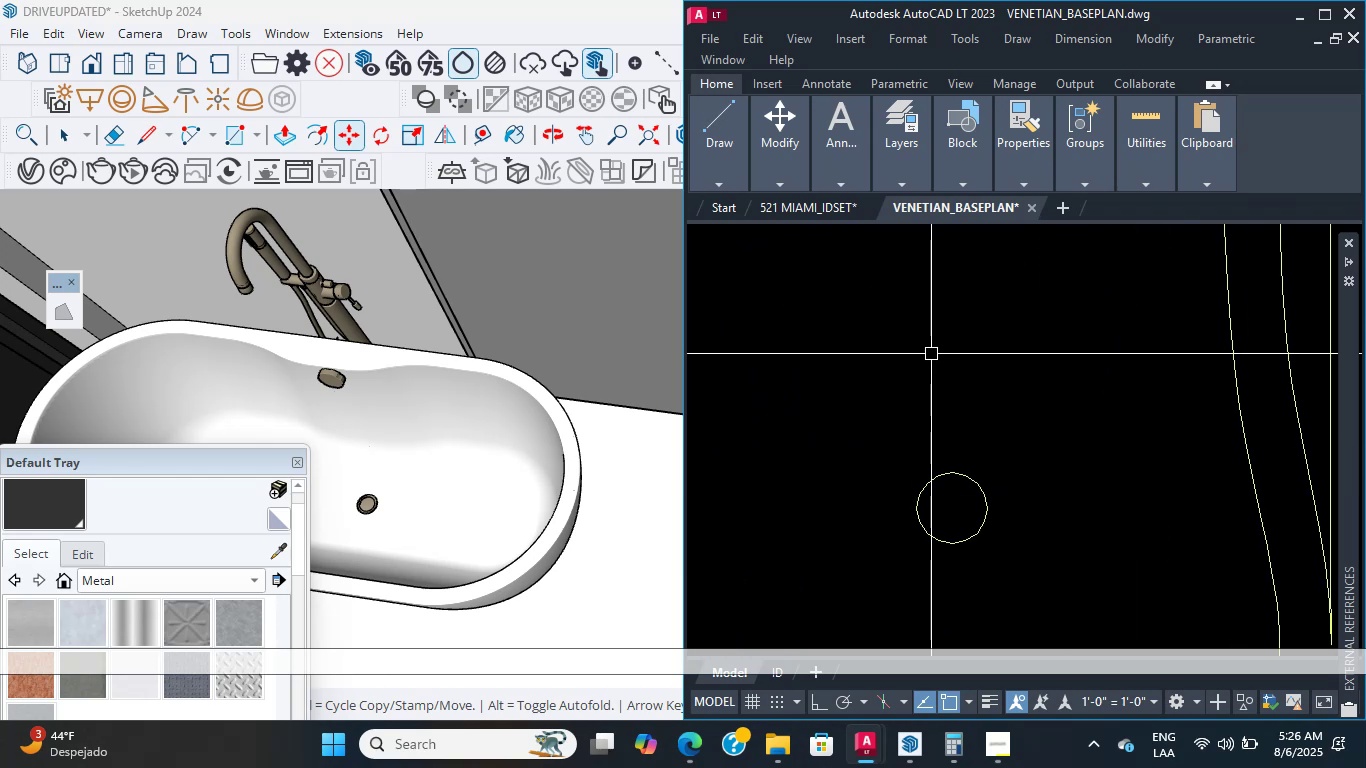 
scroll: coordinate [888, 437], scroll_direction: down, amount: 9.0
 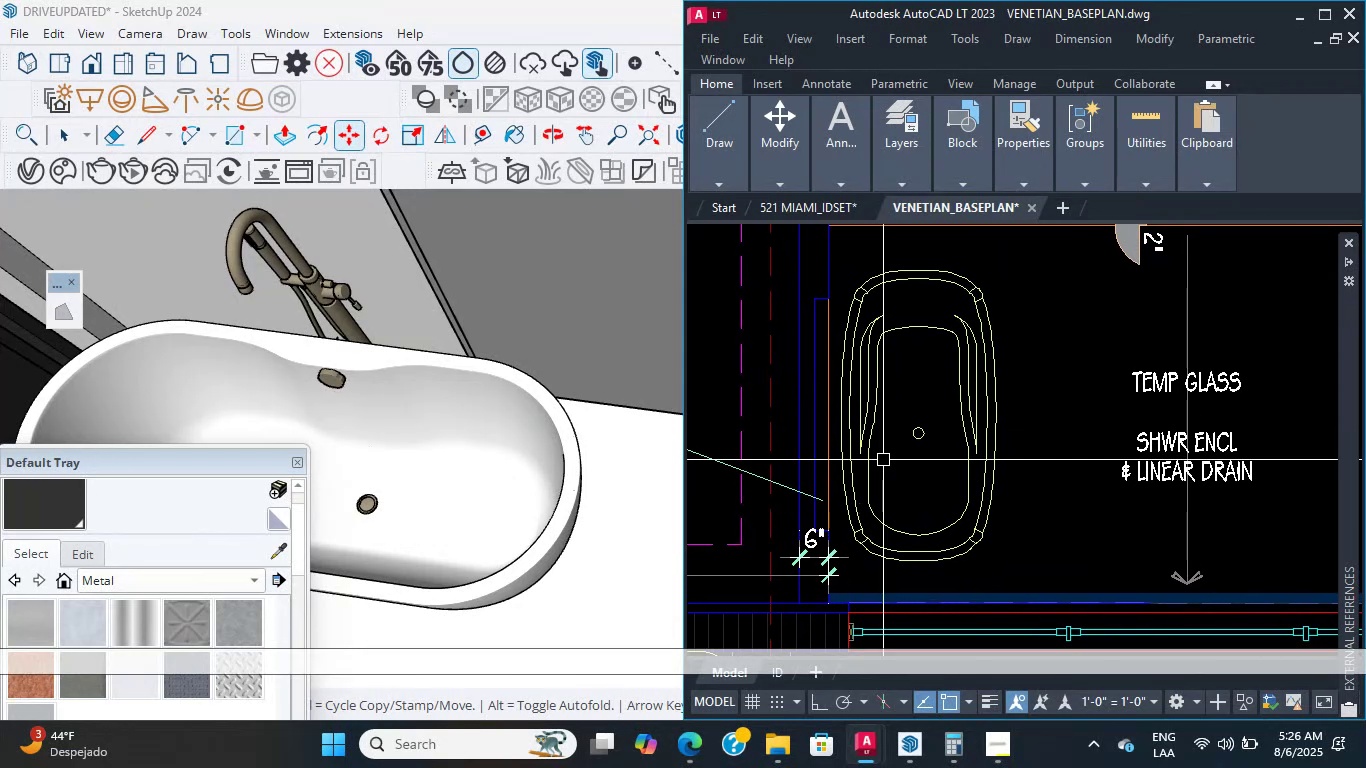 
wait(6.04)
 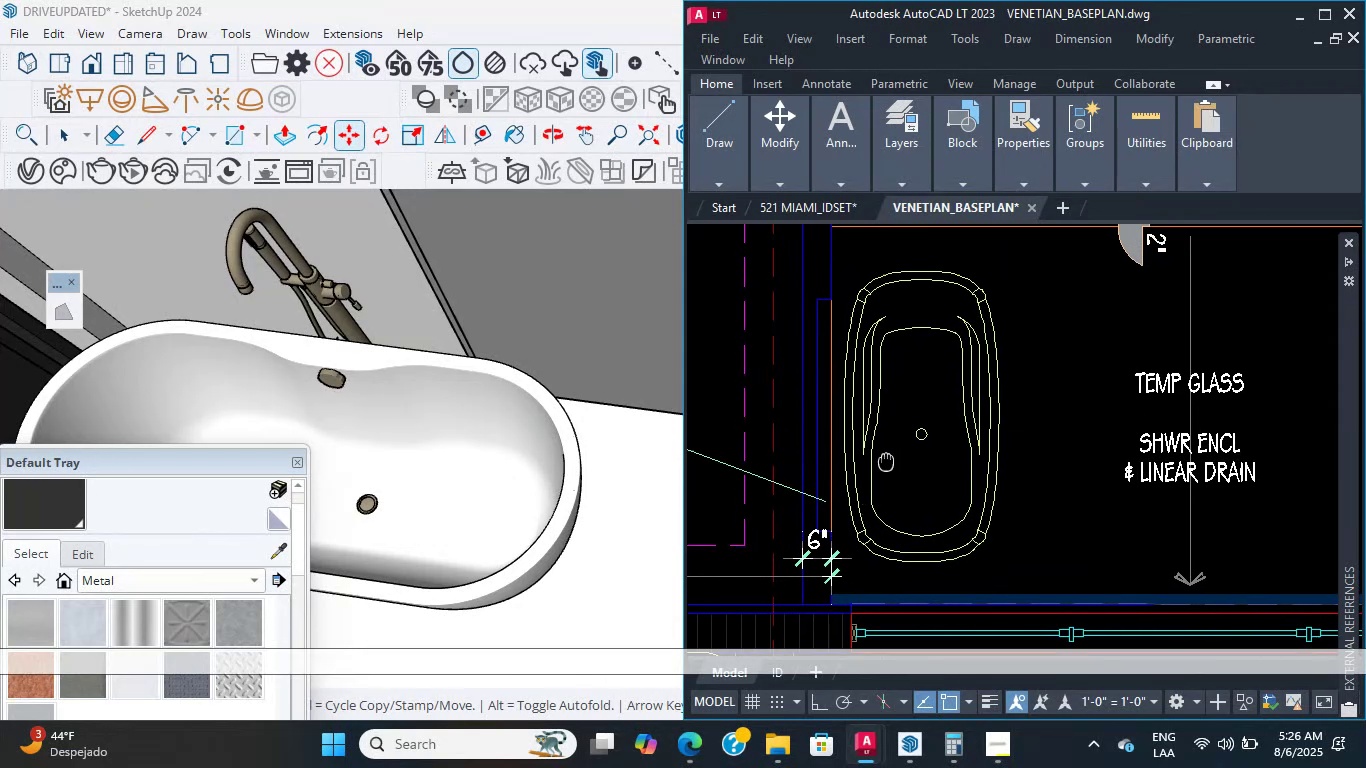 
scroll: coordinate [880, 470], scroll_direction: down, amount: 3.0
 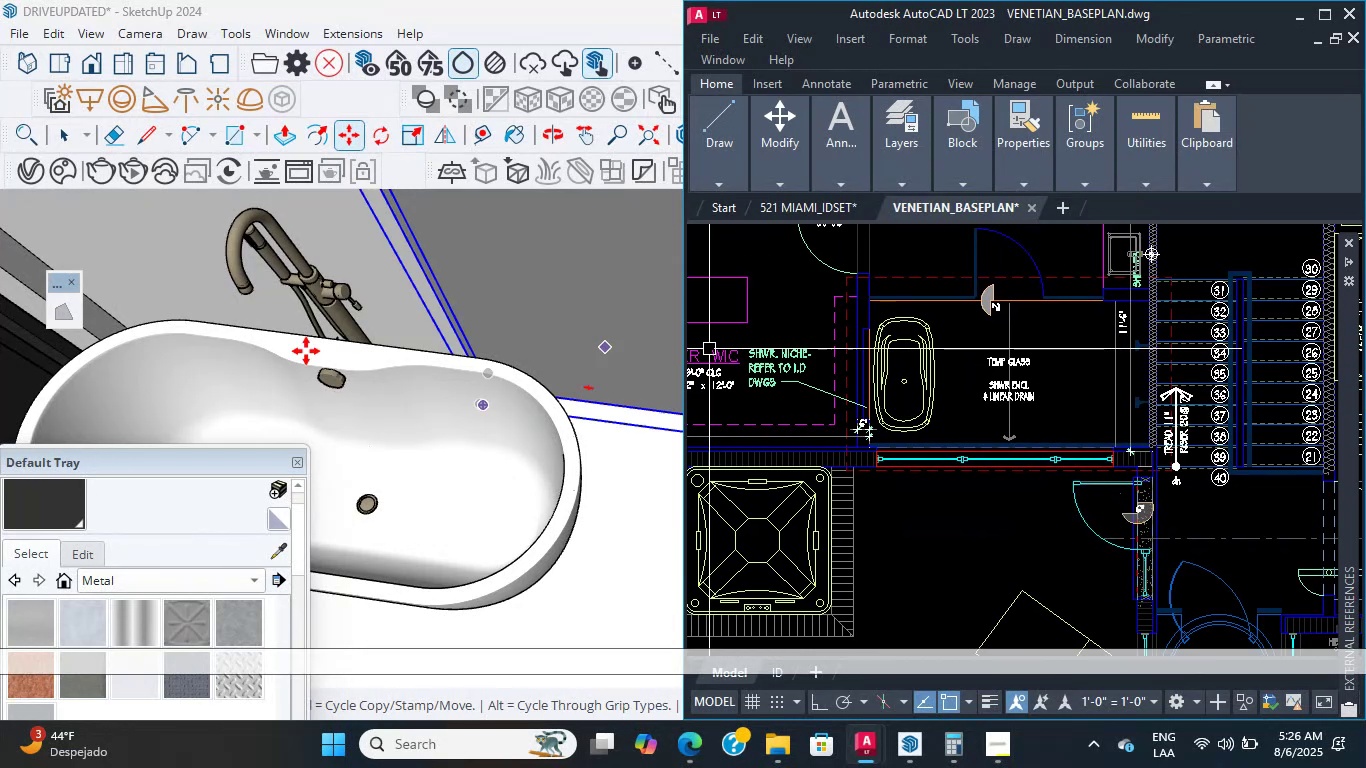 
scroll: coordinate [565, 522], scroll_direction: up, amount: 2.0
 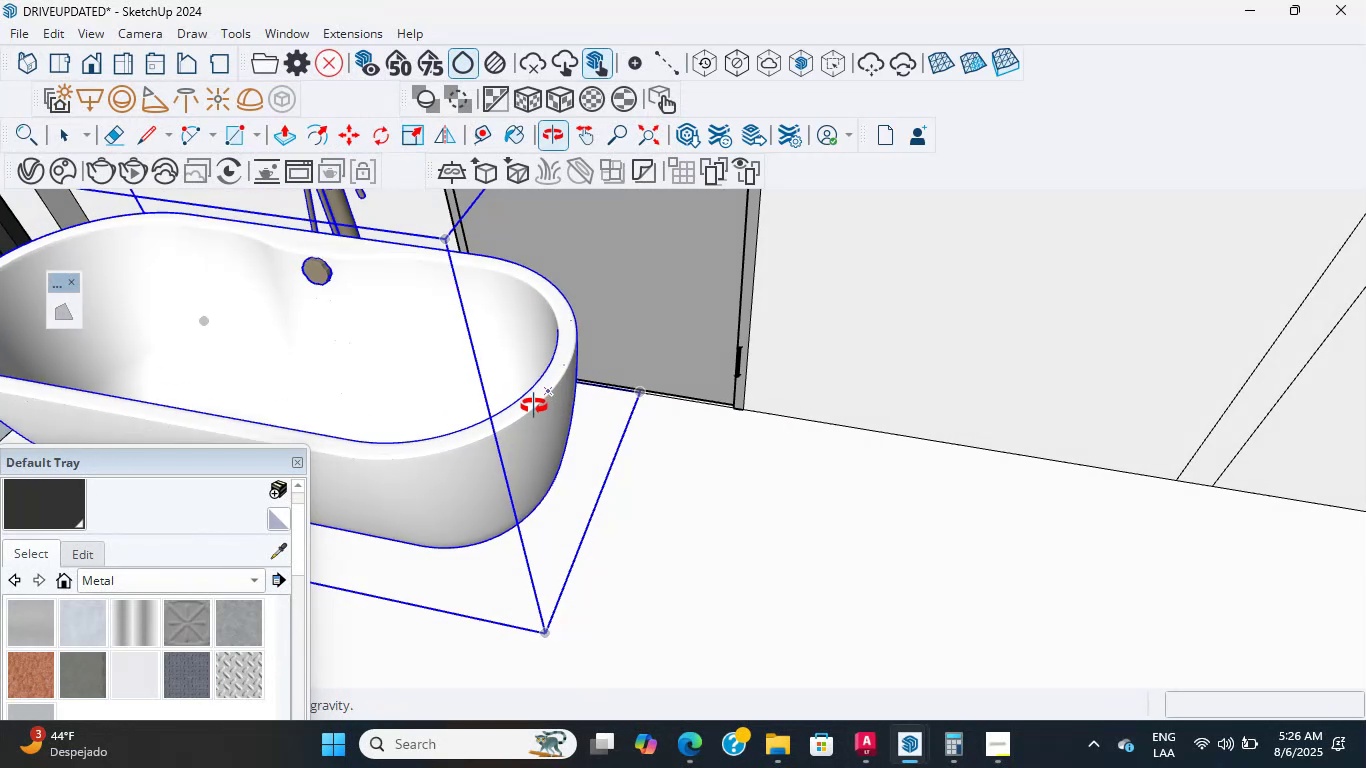 
scroll: coordinate [459, 404], scroll_direction: down, amount: 34.0
 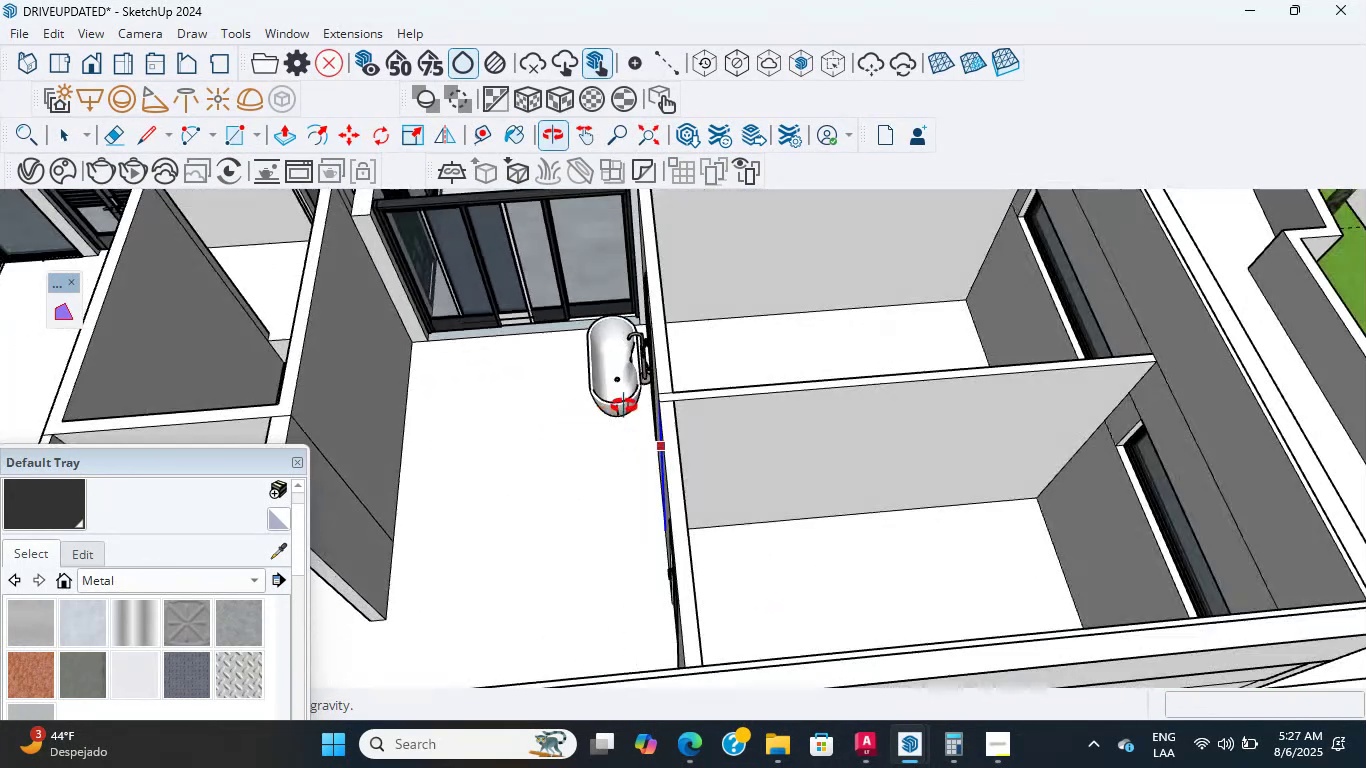 
scroll: coordinate [787, 425], scroll_direction: up, amount: 8.0
 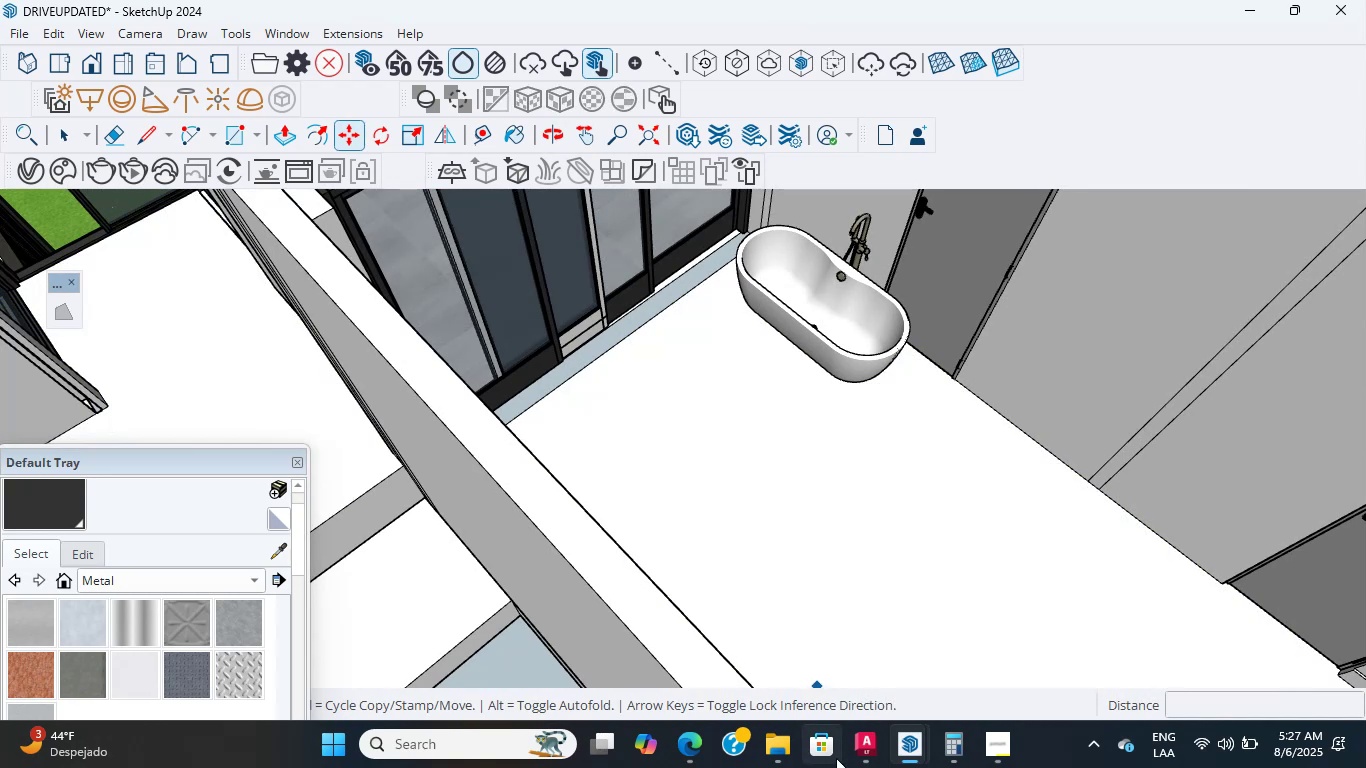 
left_click([849, 754])
 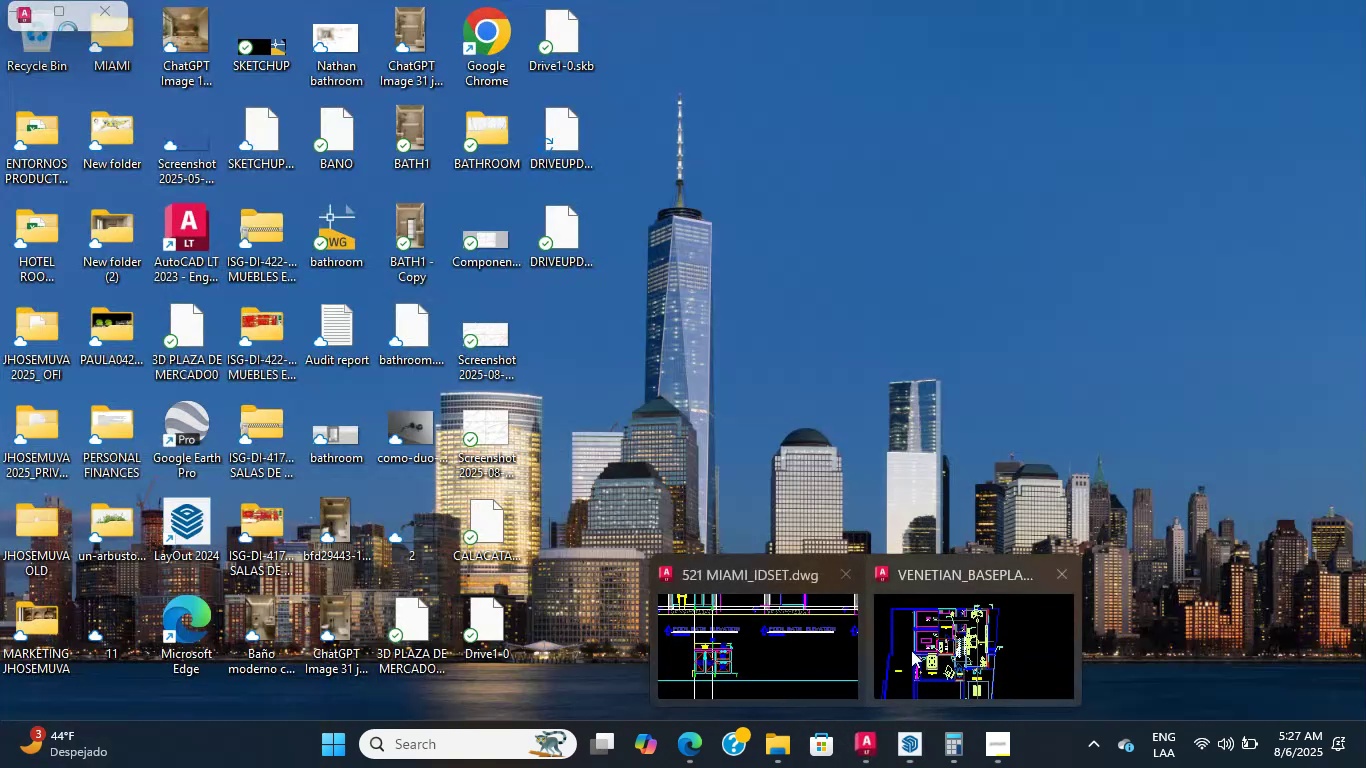 
left_click([967, 643])
 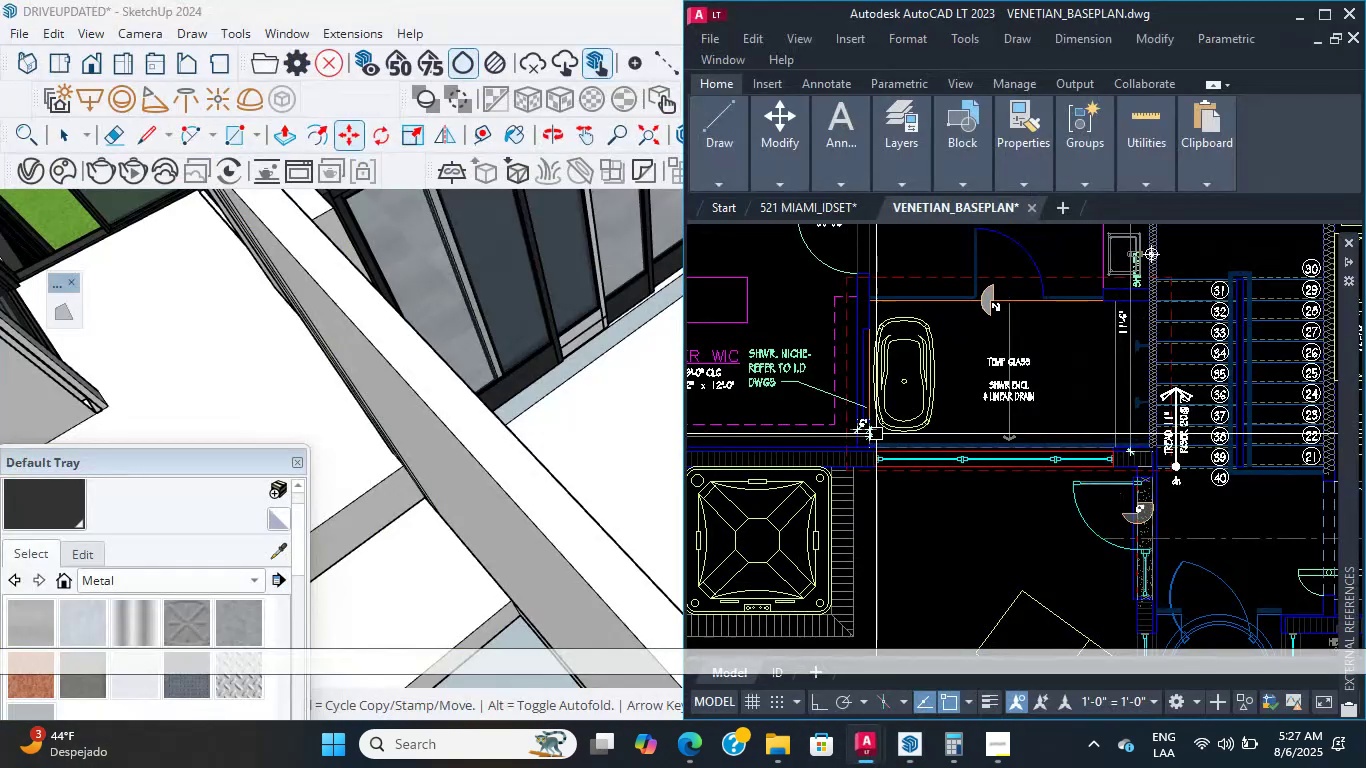 
scroll: coordinate [909, 402], scroll_direction: up, amount: 3.0
 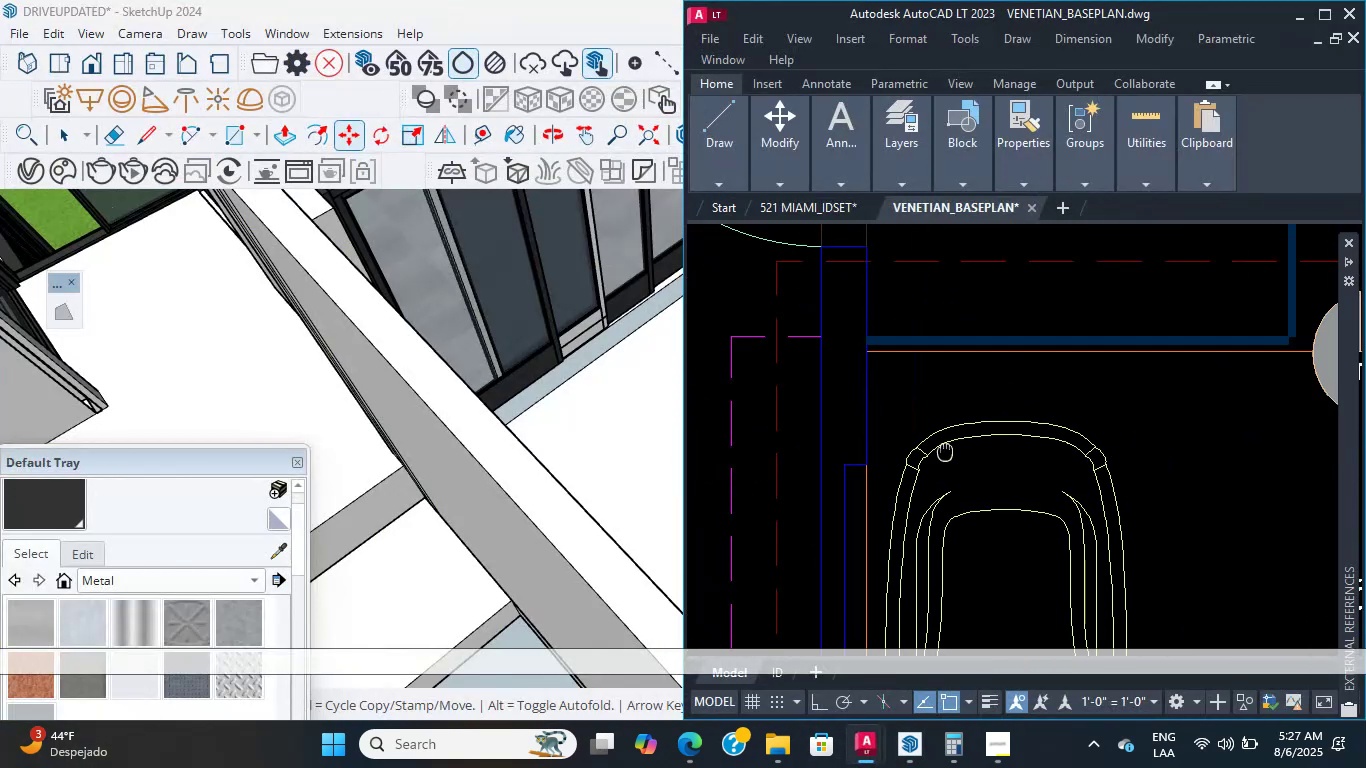 
scroll: coordinate [845, 454], scroll_direction: down, amount: 5.0
 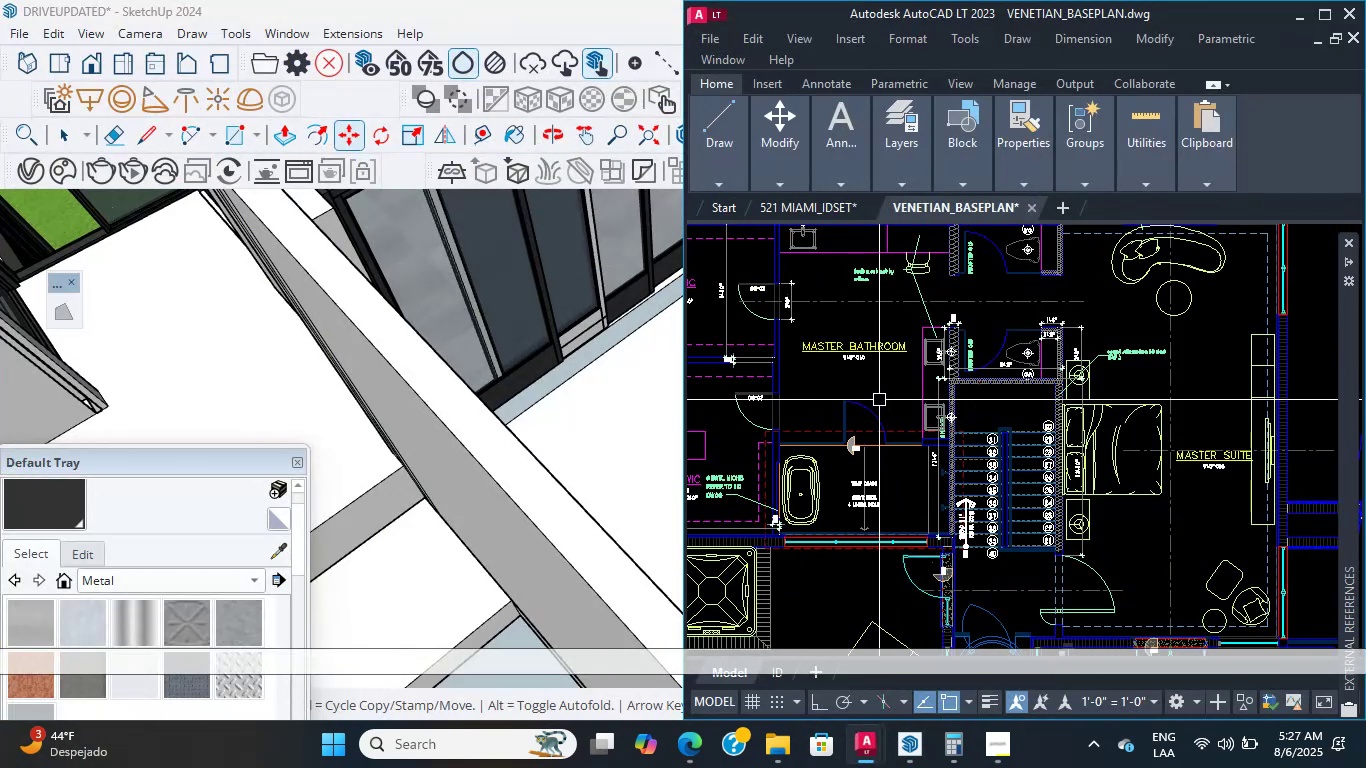 
scroll: coordinate [779, 488], scroll_direction: up, amount: 2.0
 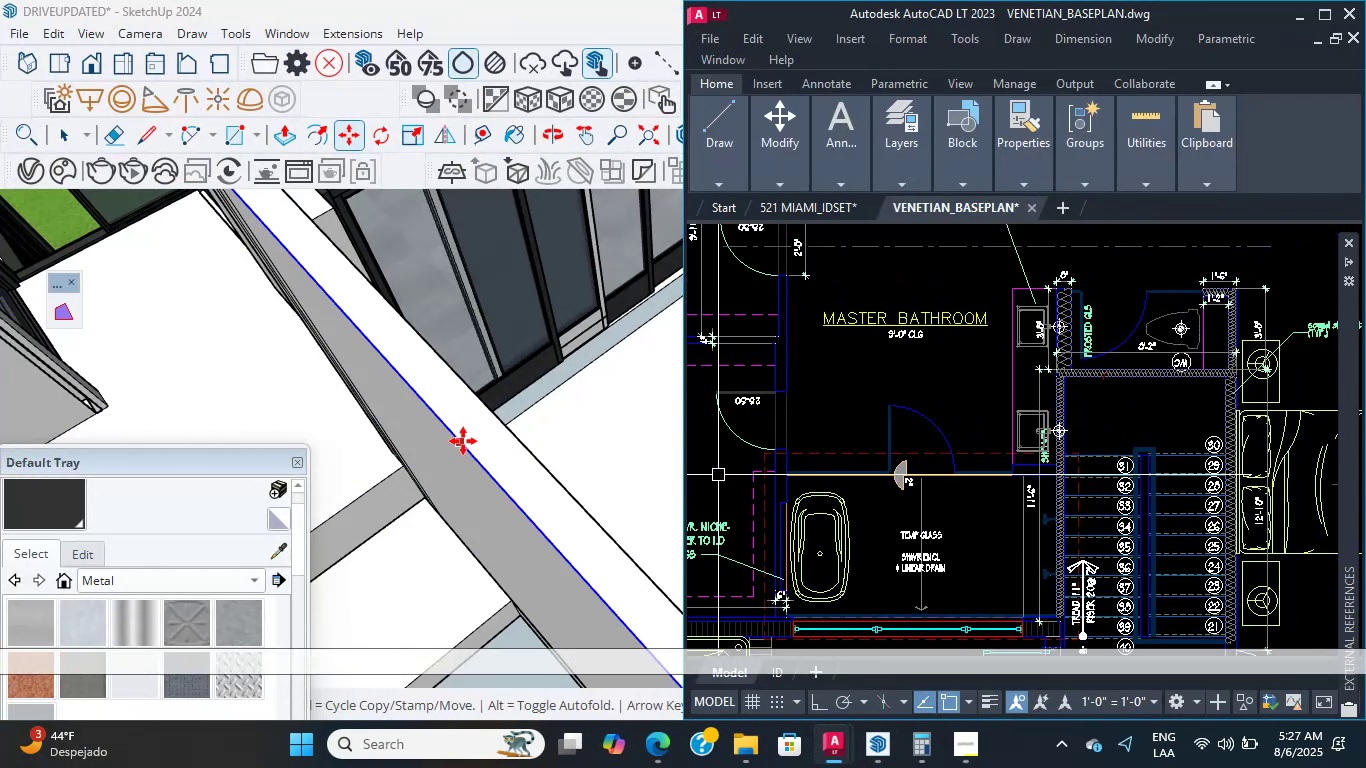 
hold_key(key=ShiftLeft, duration=0.86)
scroll: coordinate [475, 342], scroll_direction: down, amount: 4.0
 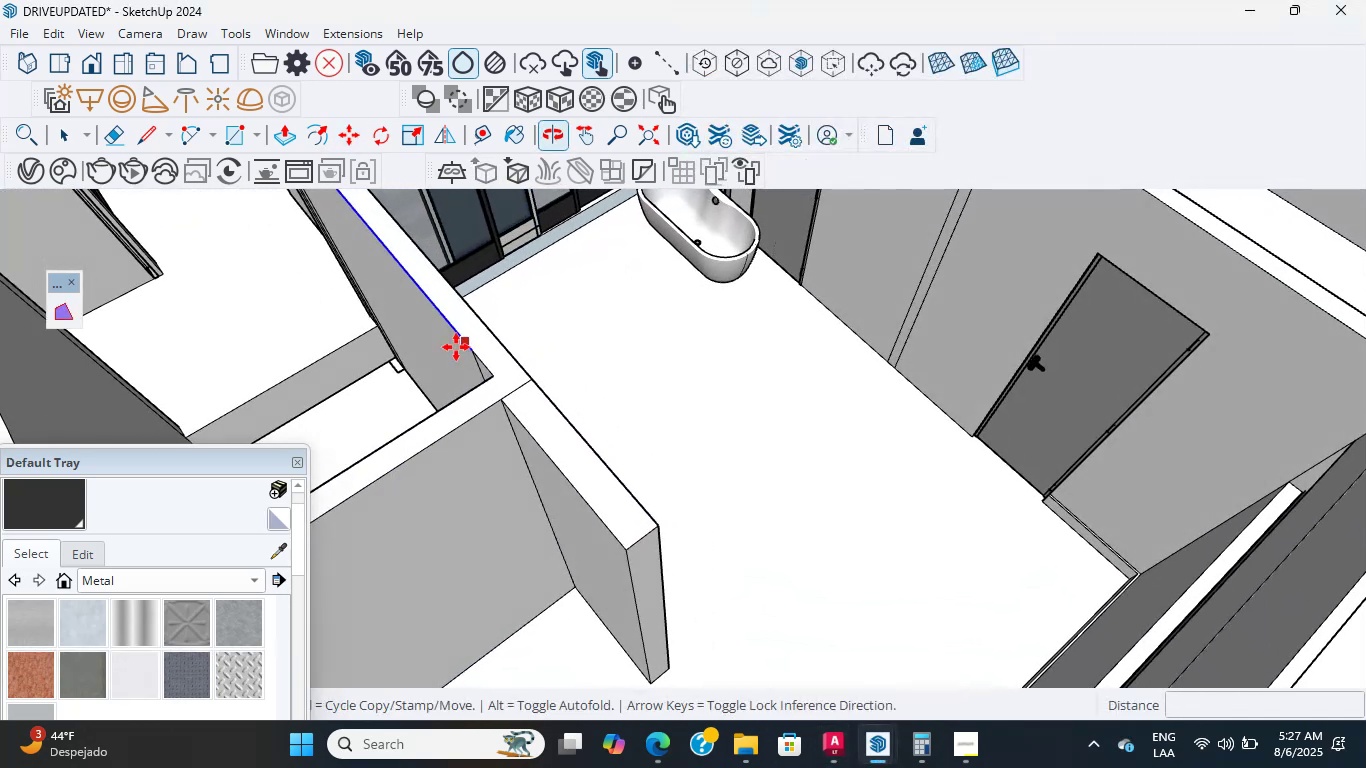 
scroll: coordinate [696, 328], scroll_direction: up, amount: 3.0
 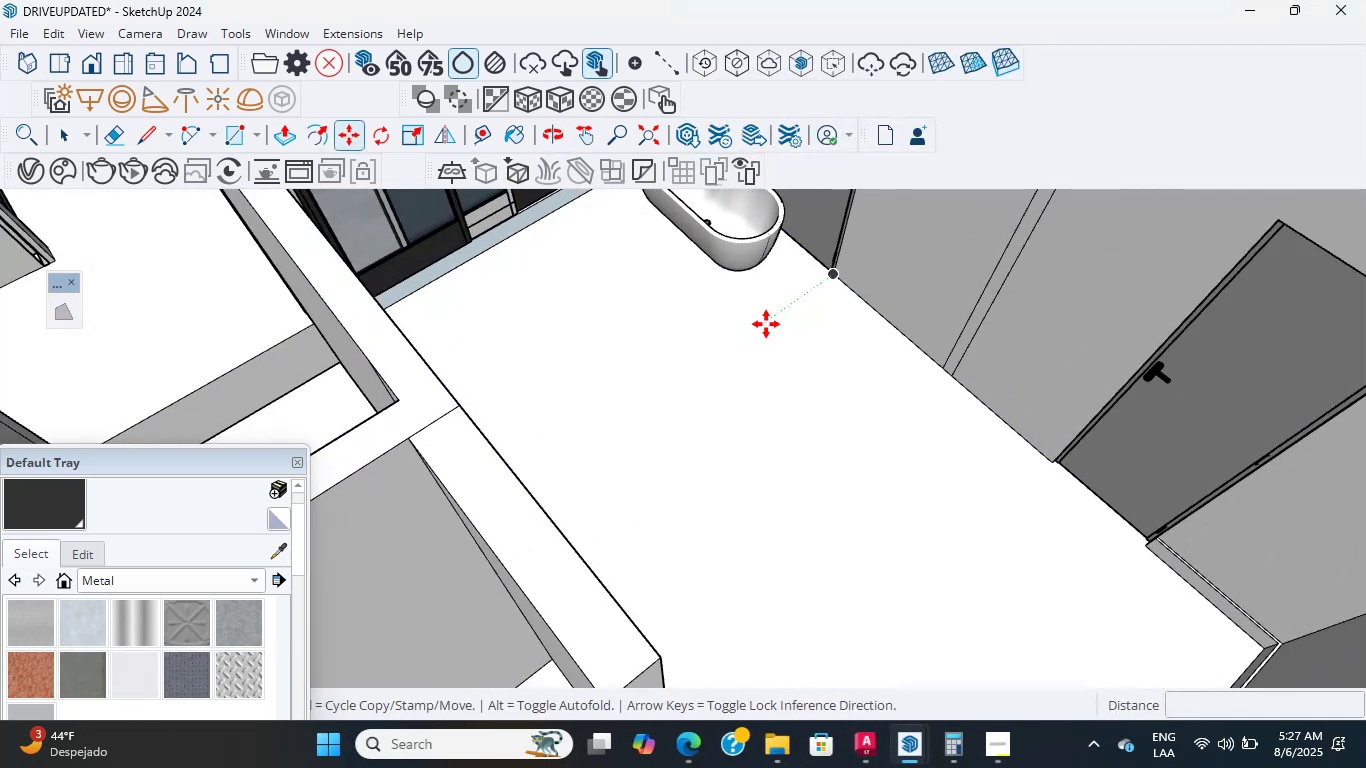 
hold_key(key=ShiftLeft, duration=0.64)
 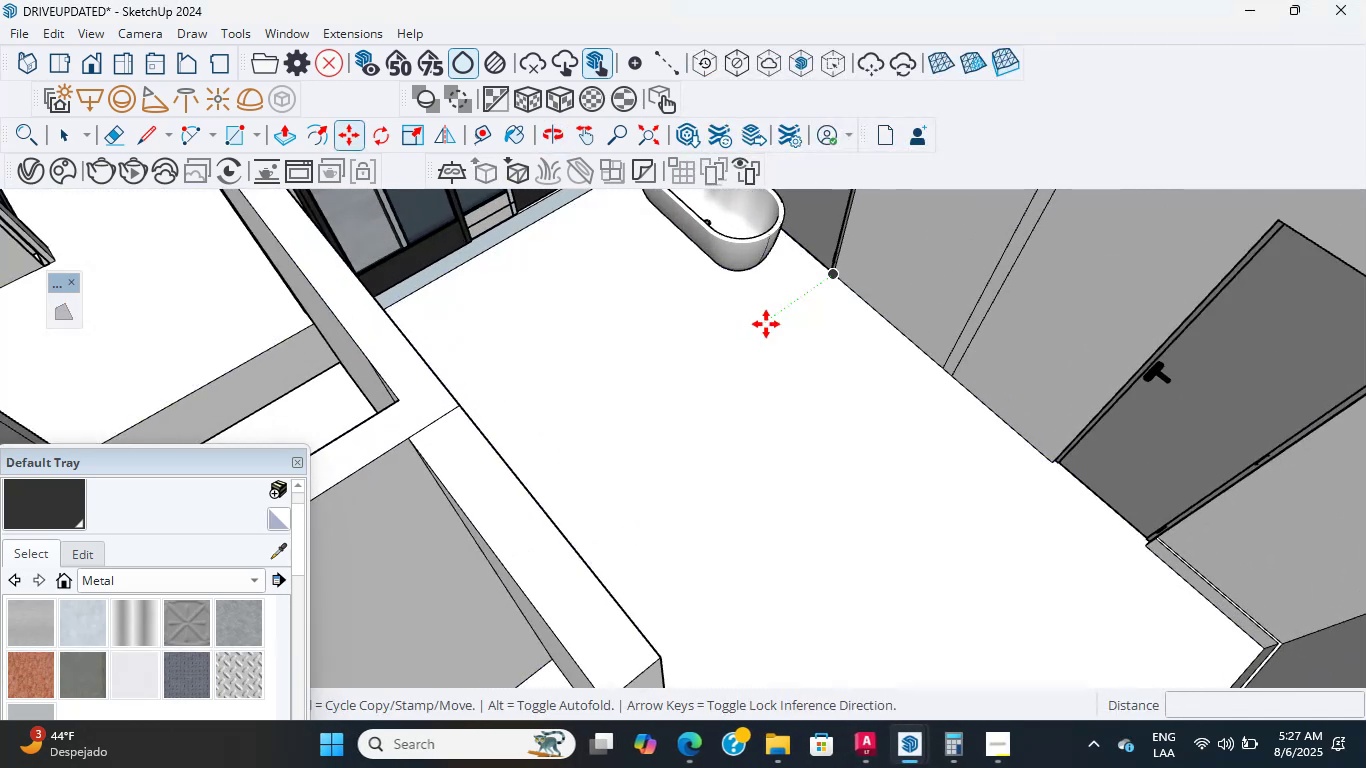 
scroll: coordinate [693, 448], scroll_direction: up, amount: 2.0
 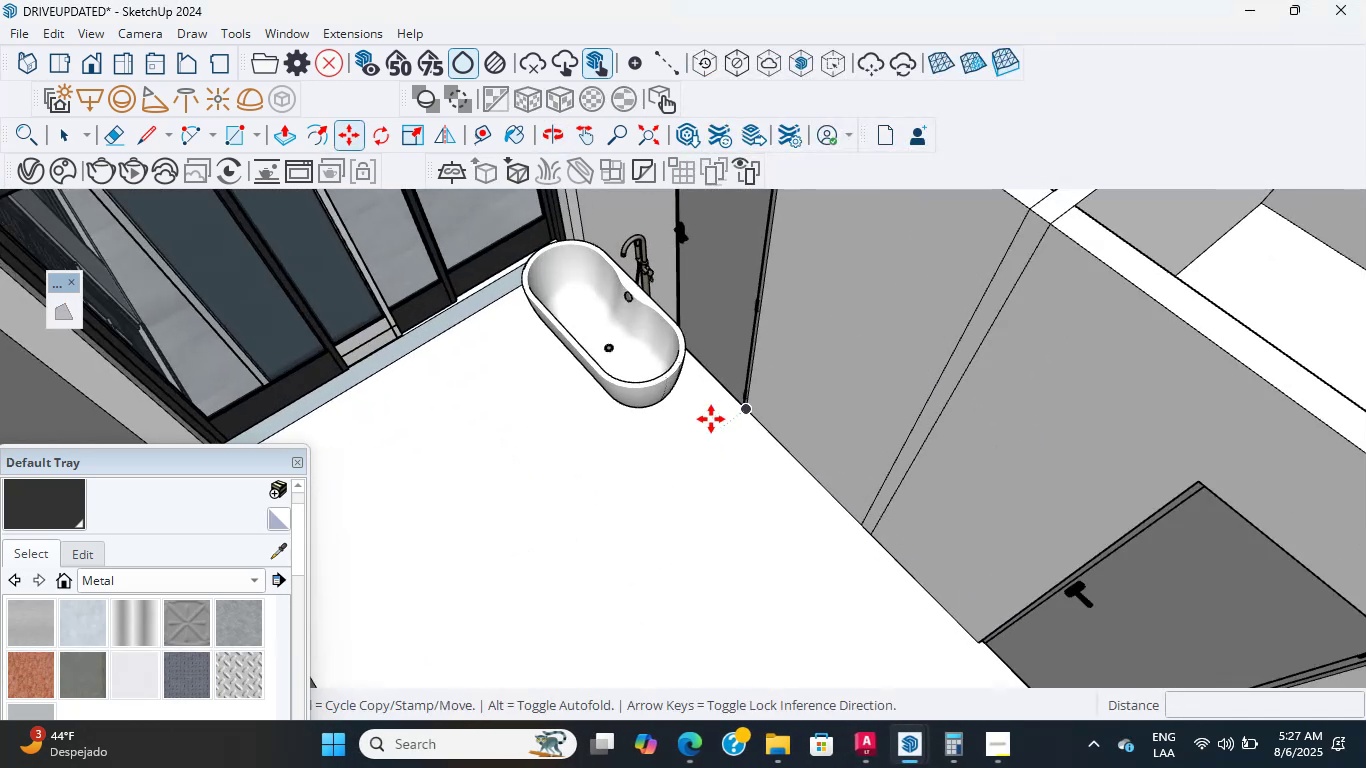 
key(M)
 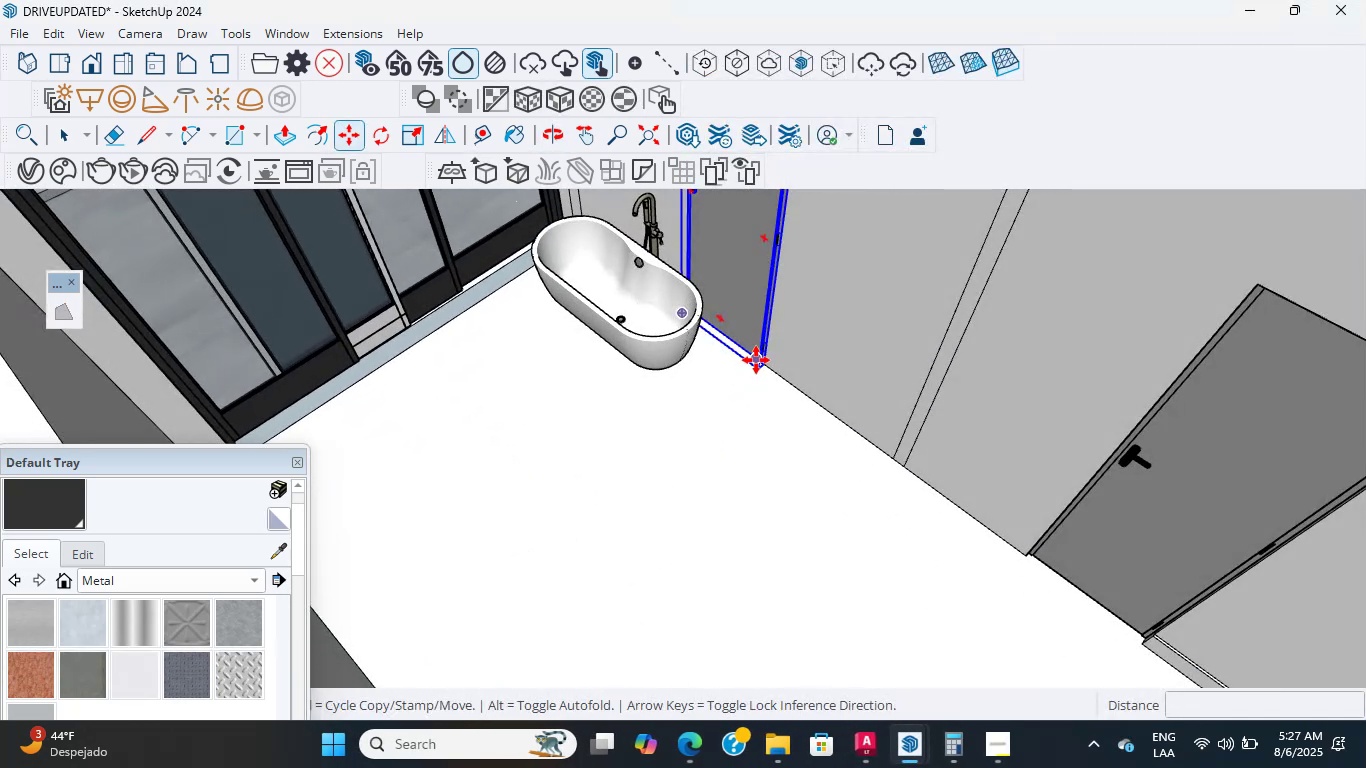 
left_click([756, 365])
 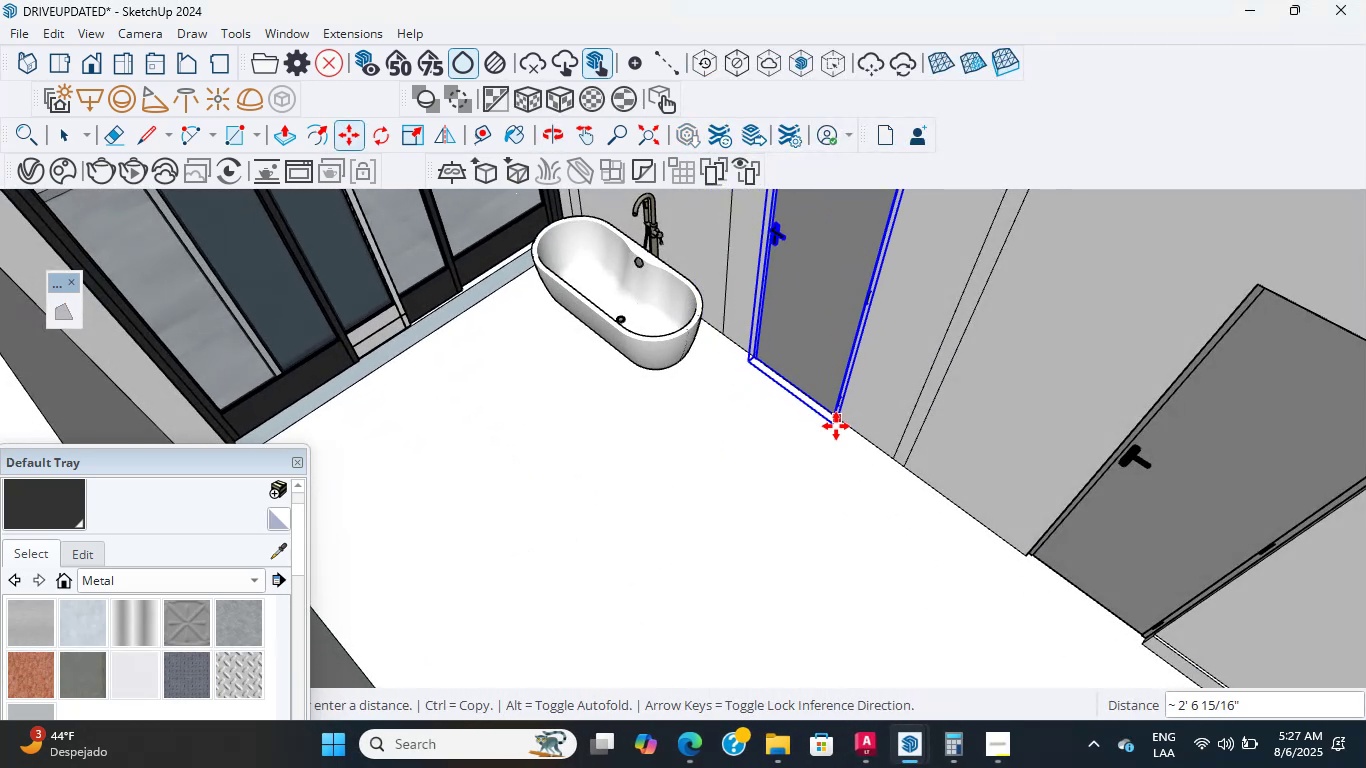 
left_click([843, 434])
 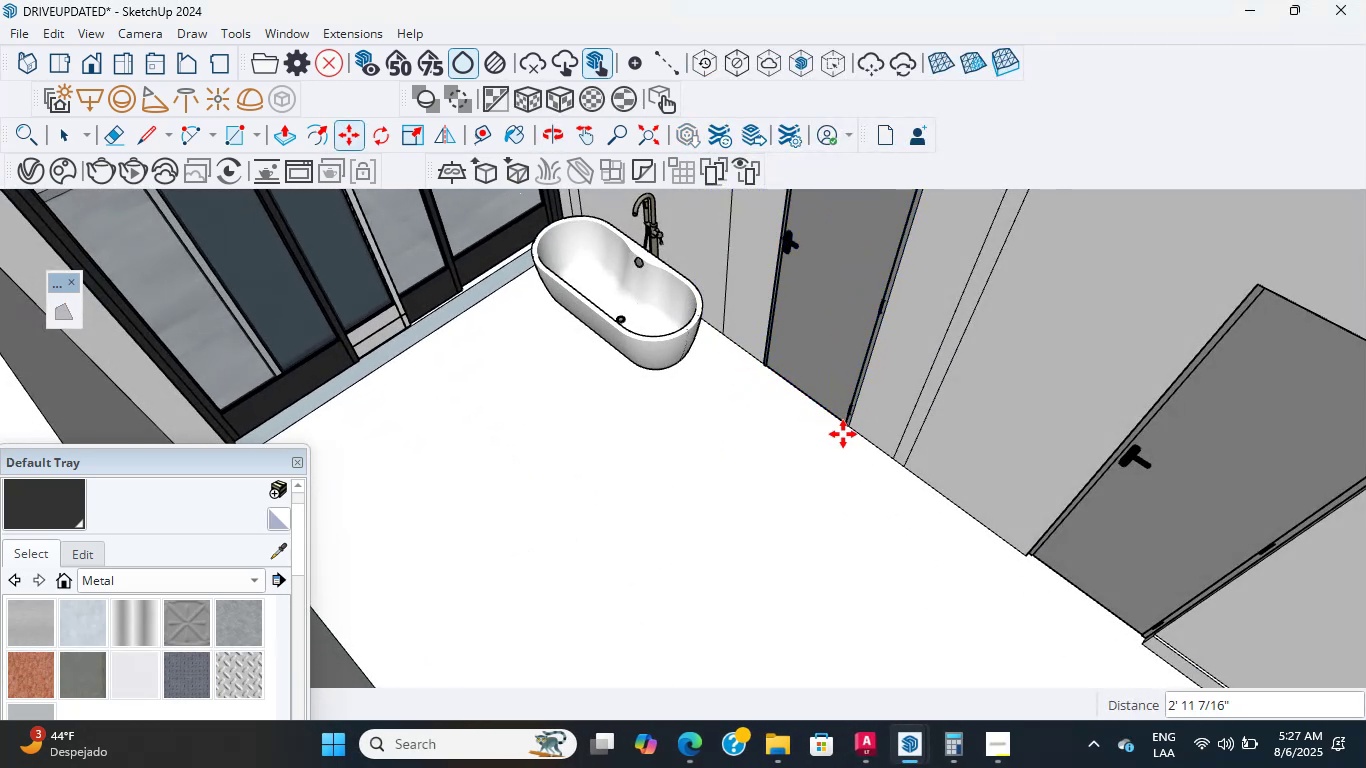 
hold_key(key=ShiftLeft, duration=0.41)
 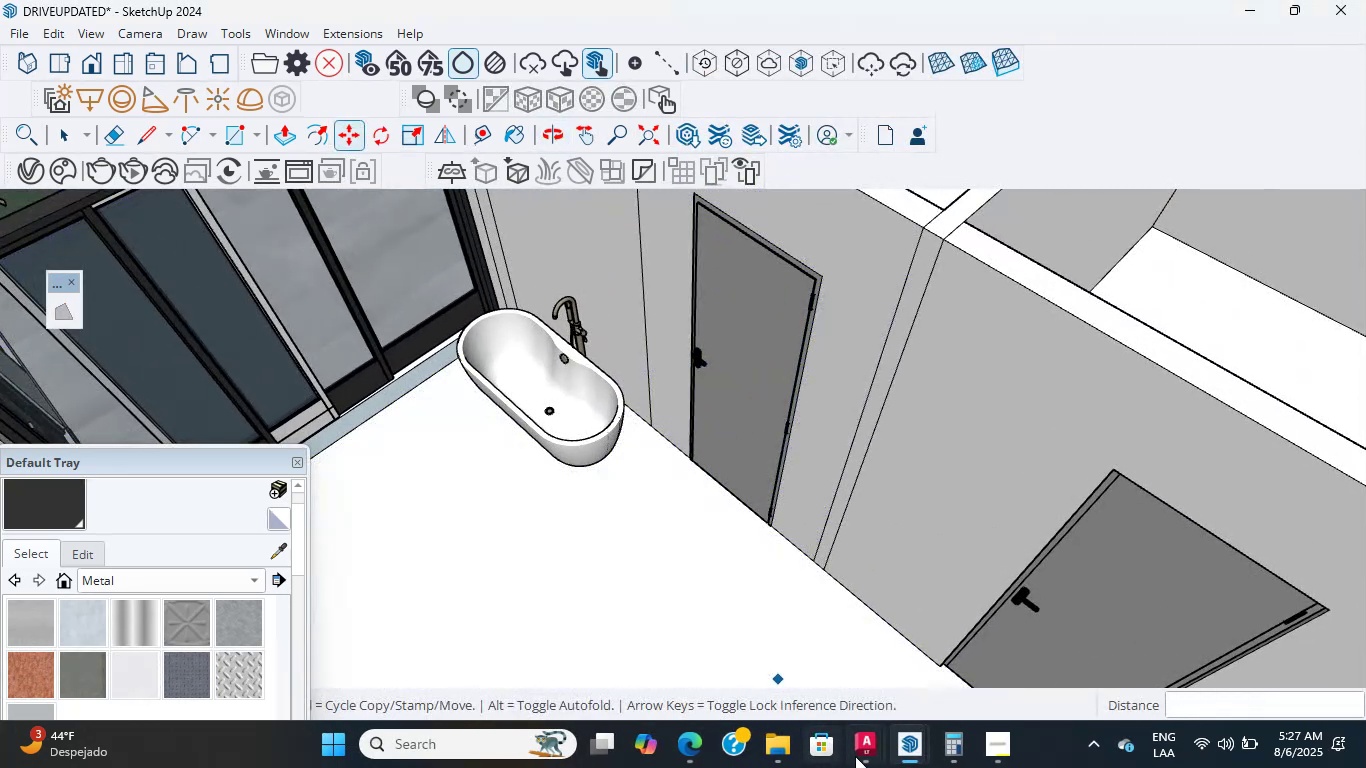 
left_click([856, 753])
 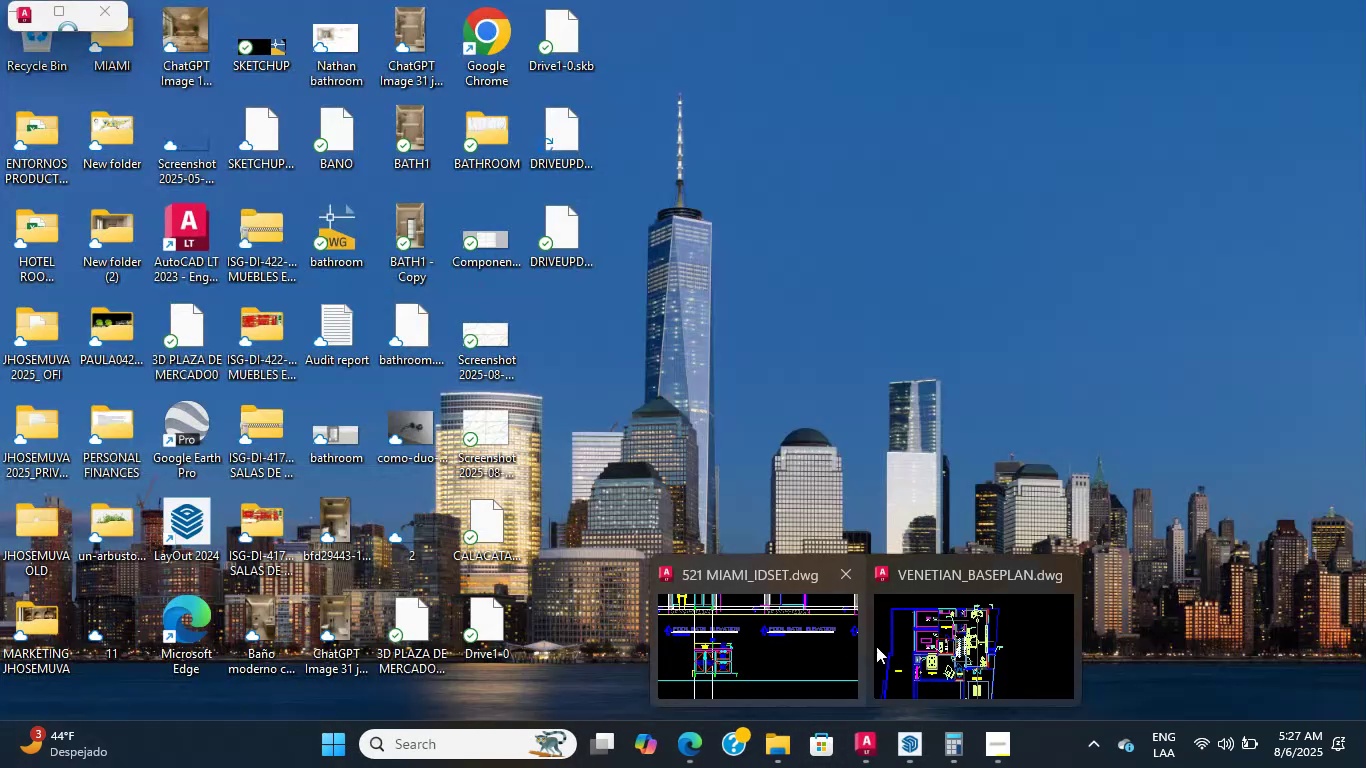 
left_click([934, 647])
 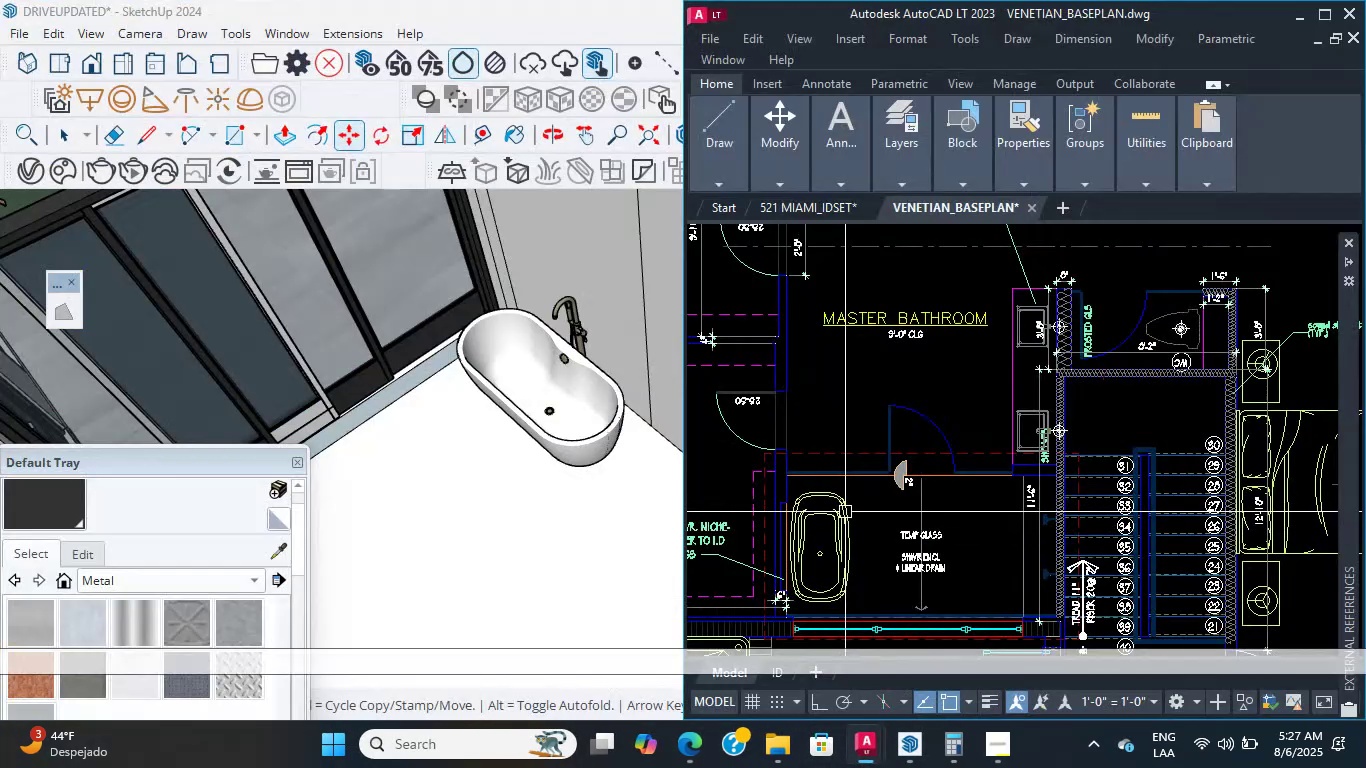 
scroll: coordinate [863, 353], scroll_direction: up, amount: 1.0
 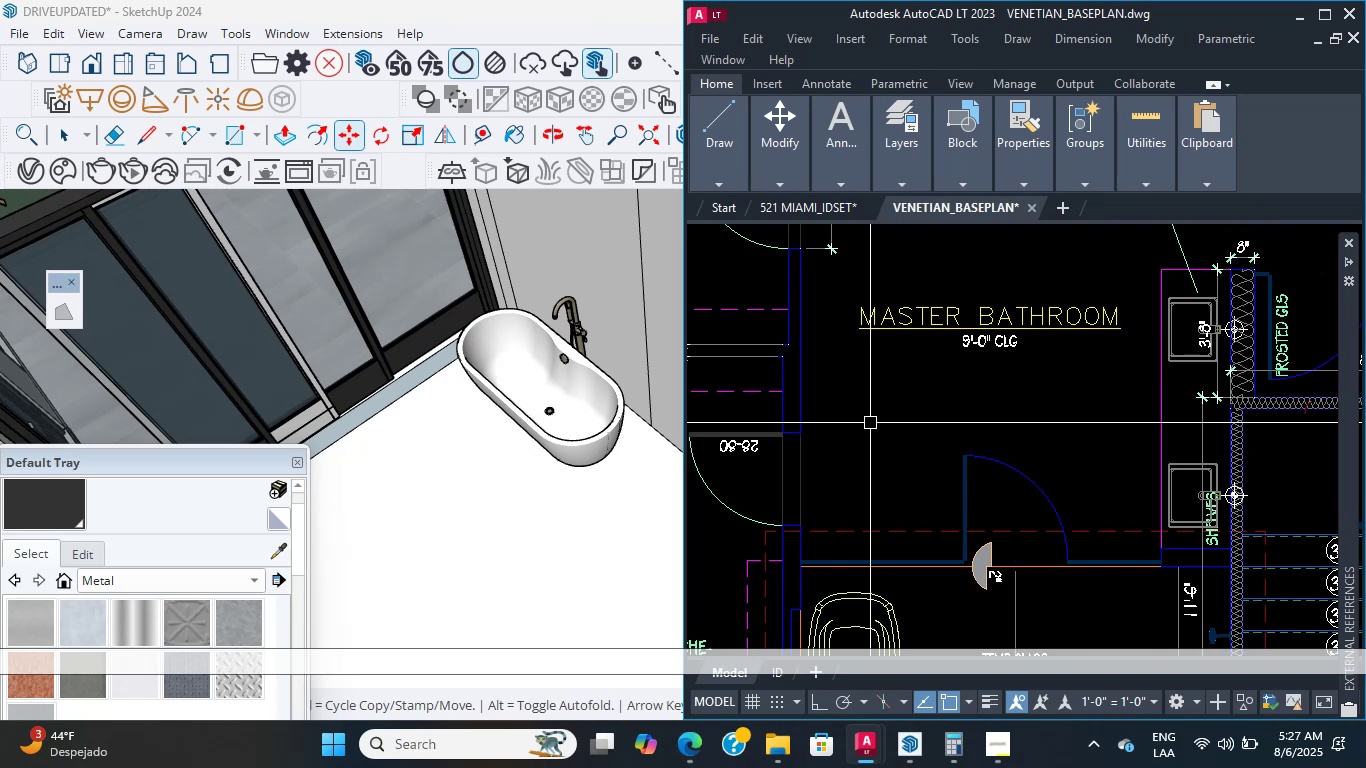 
type(DLI )
 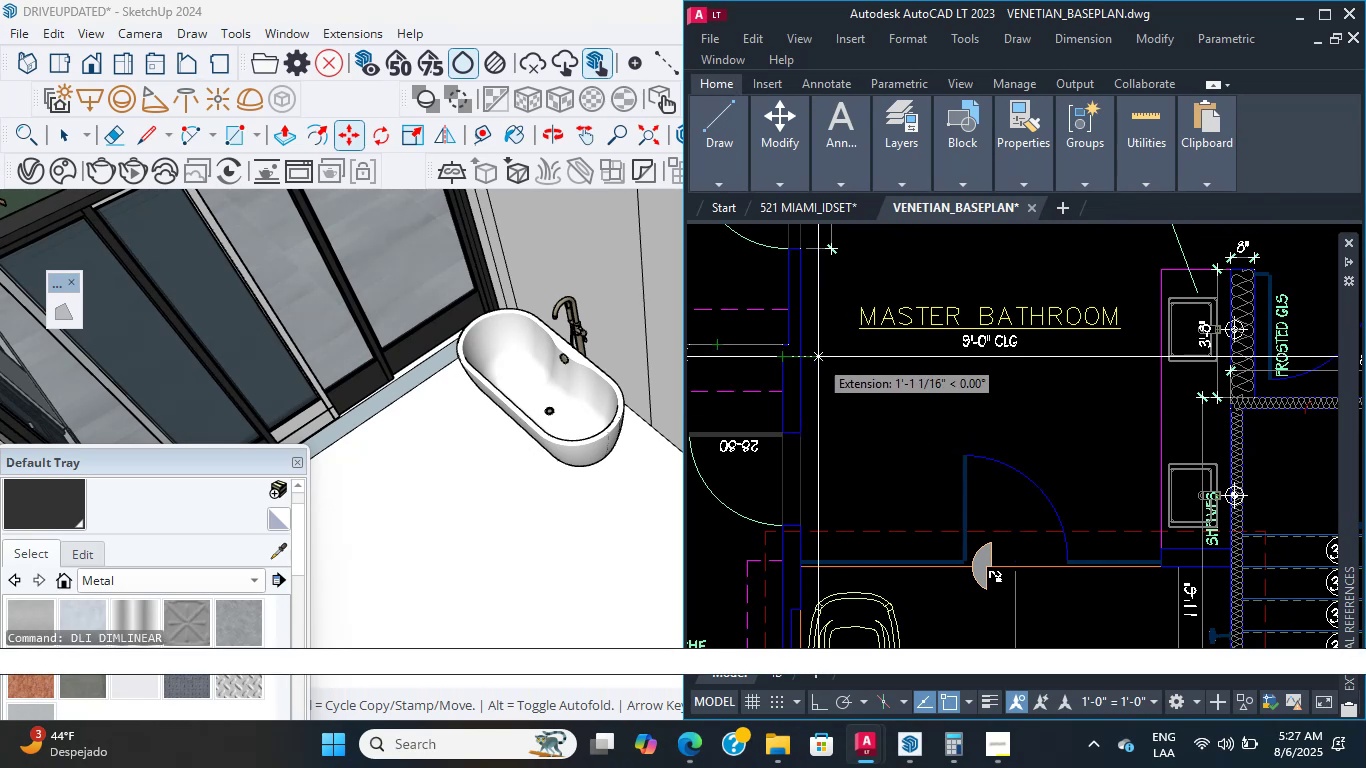 
scroll: coordinate [772, 366], scroll_direction: up, amount: 4.0
 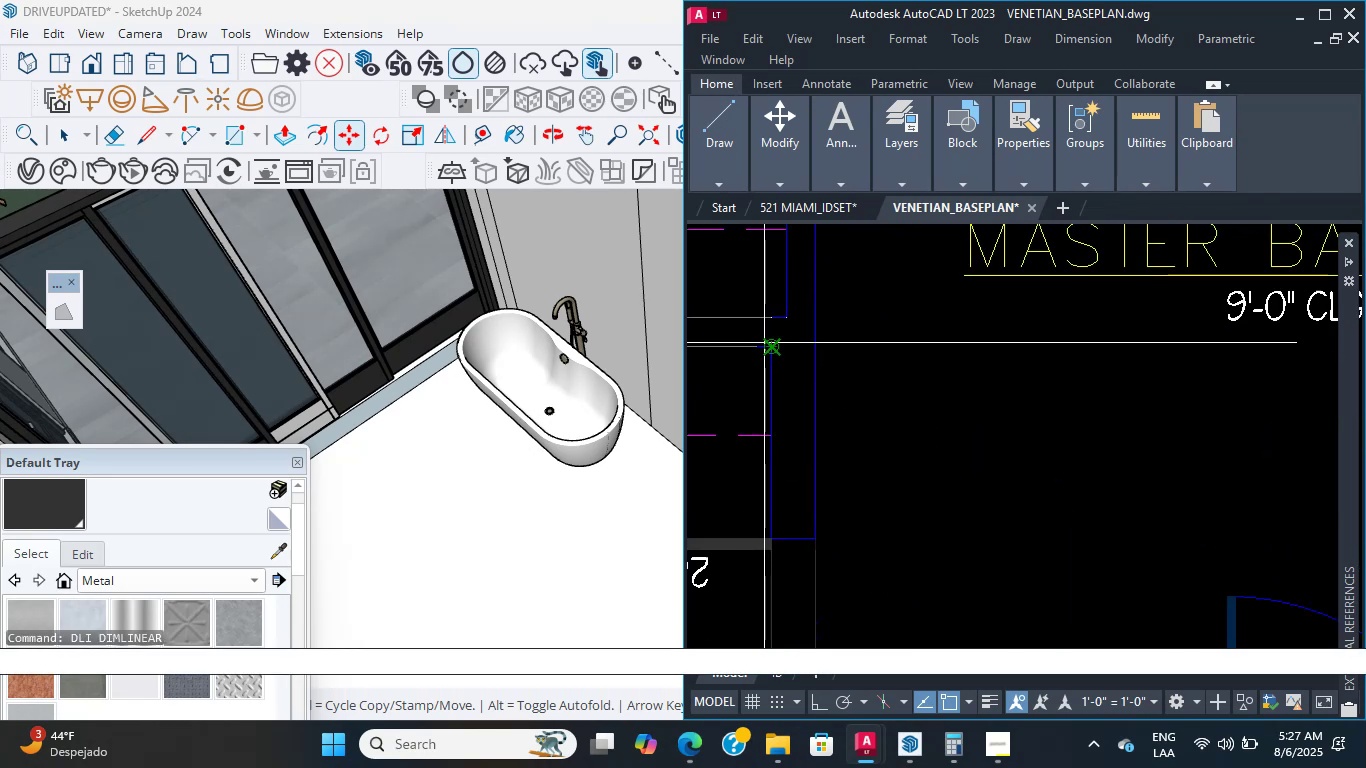 
scroll: coordinate [730, 514], scroll_direction: down, amount: 3.0
 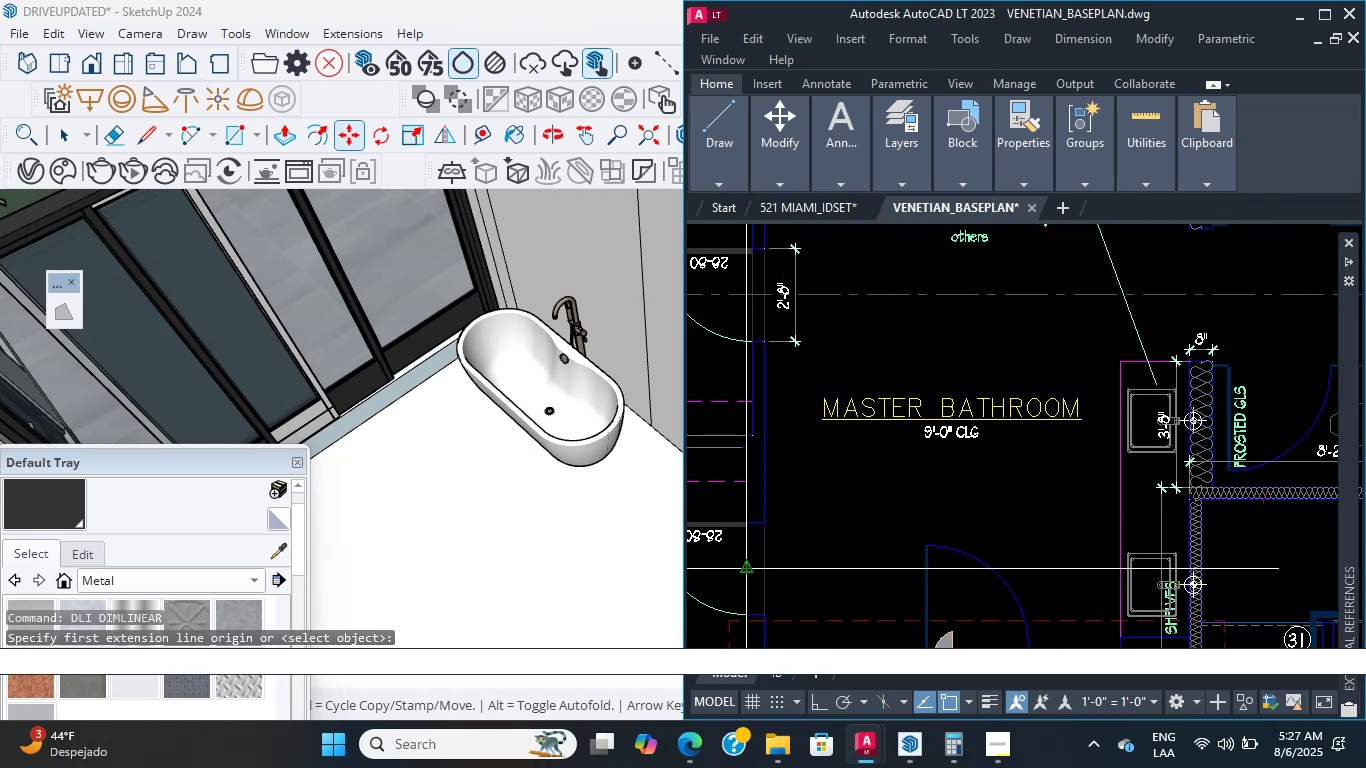 
double_click([859, 565])
 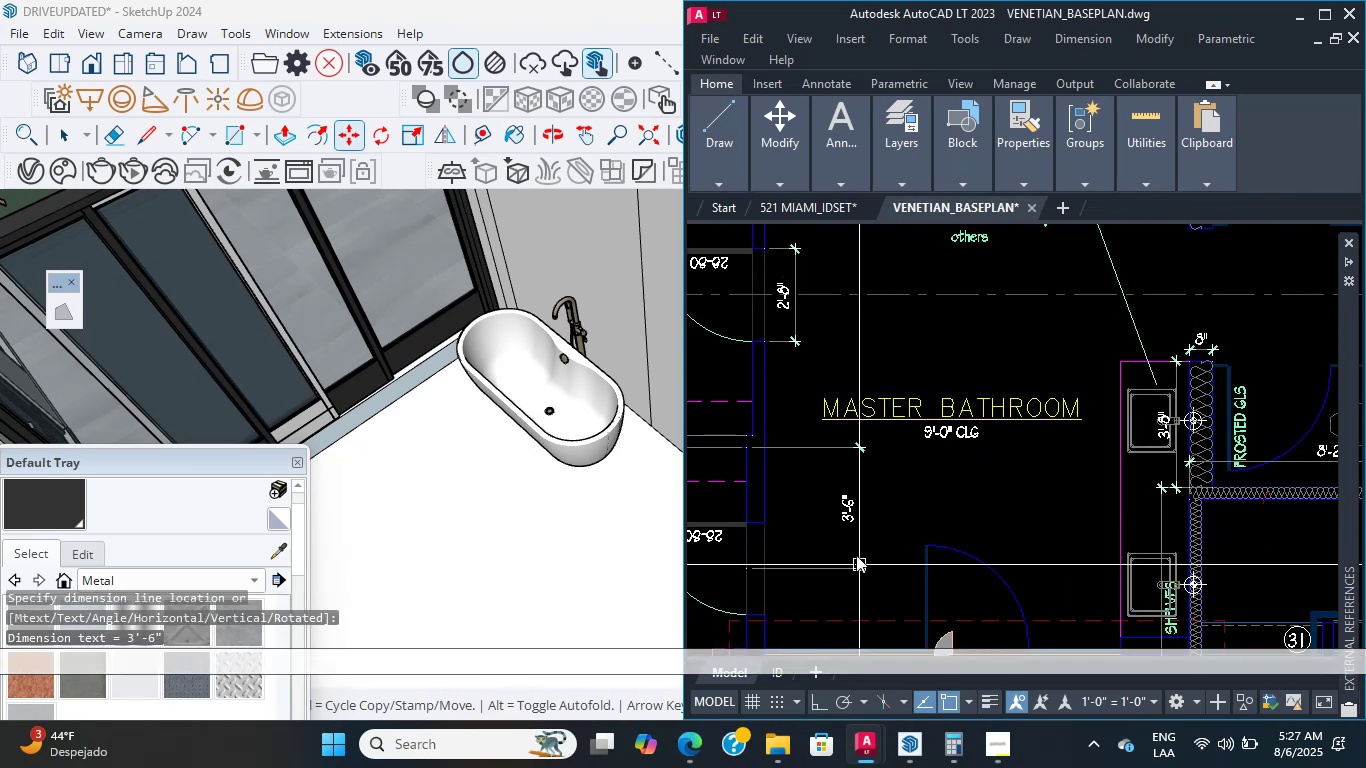 
scroll: coordinate [853, 551], scroll_direction: up, amount: 4.0
 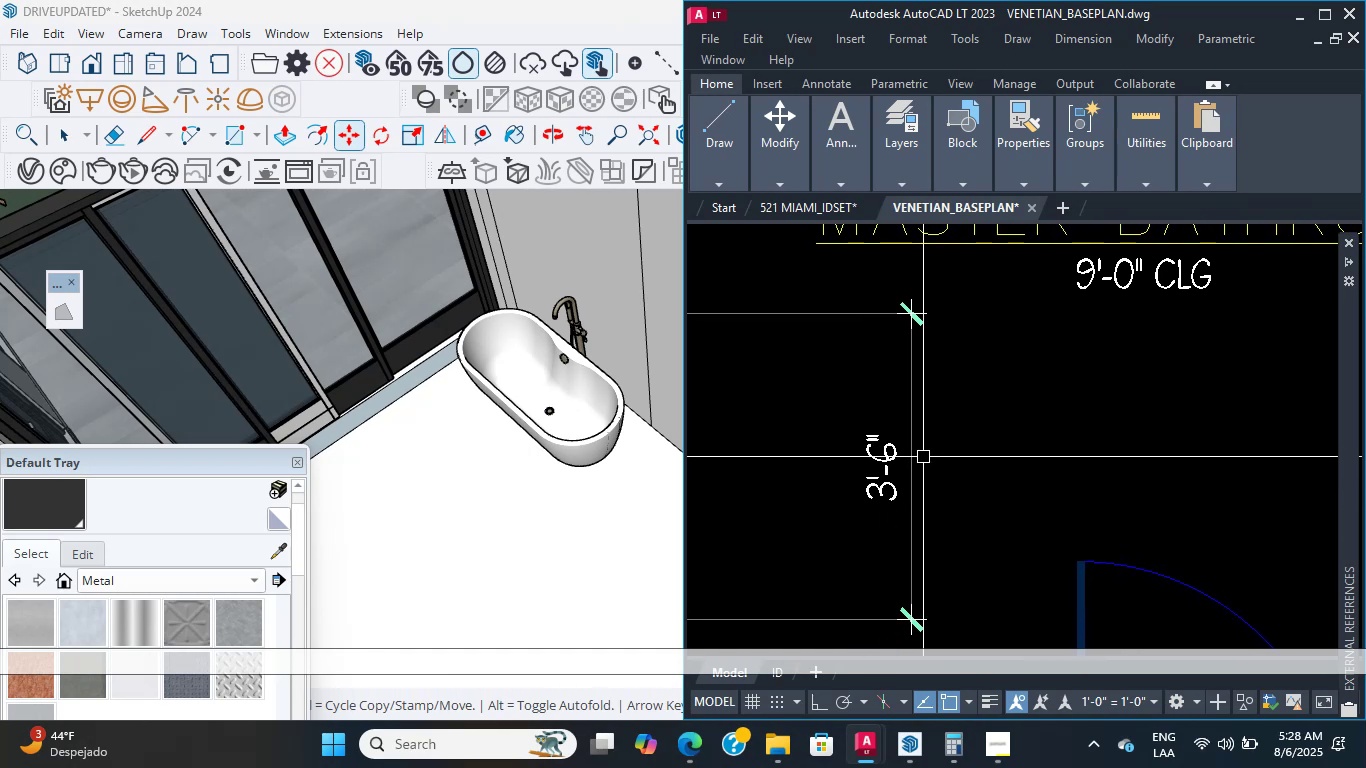 
wait(32.43)
 